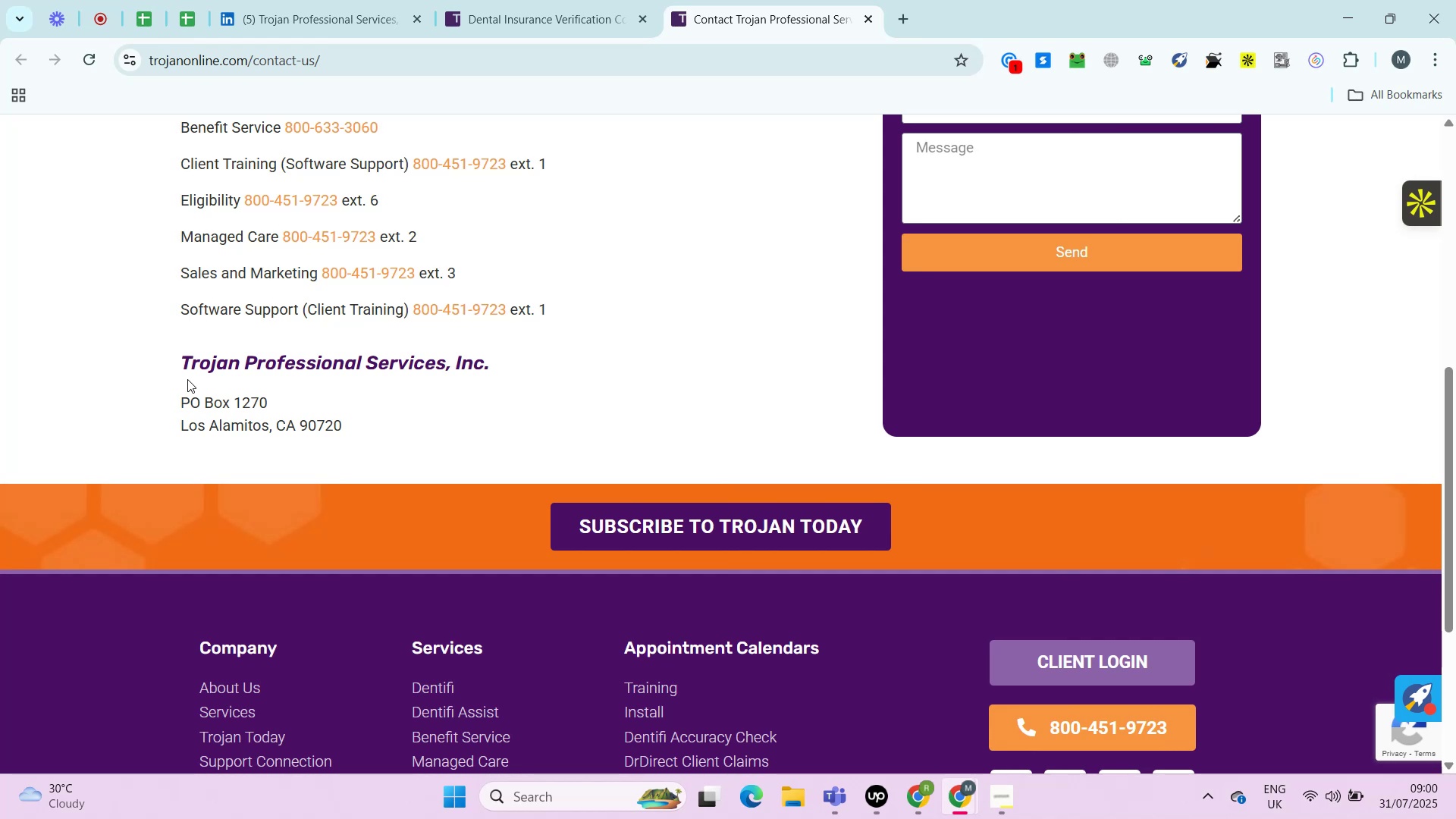 
key(Alt+Control+AltRight)
 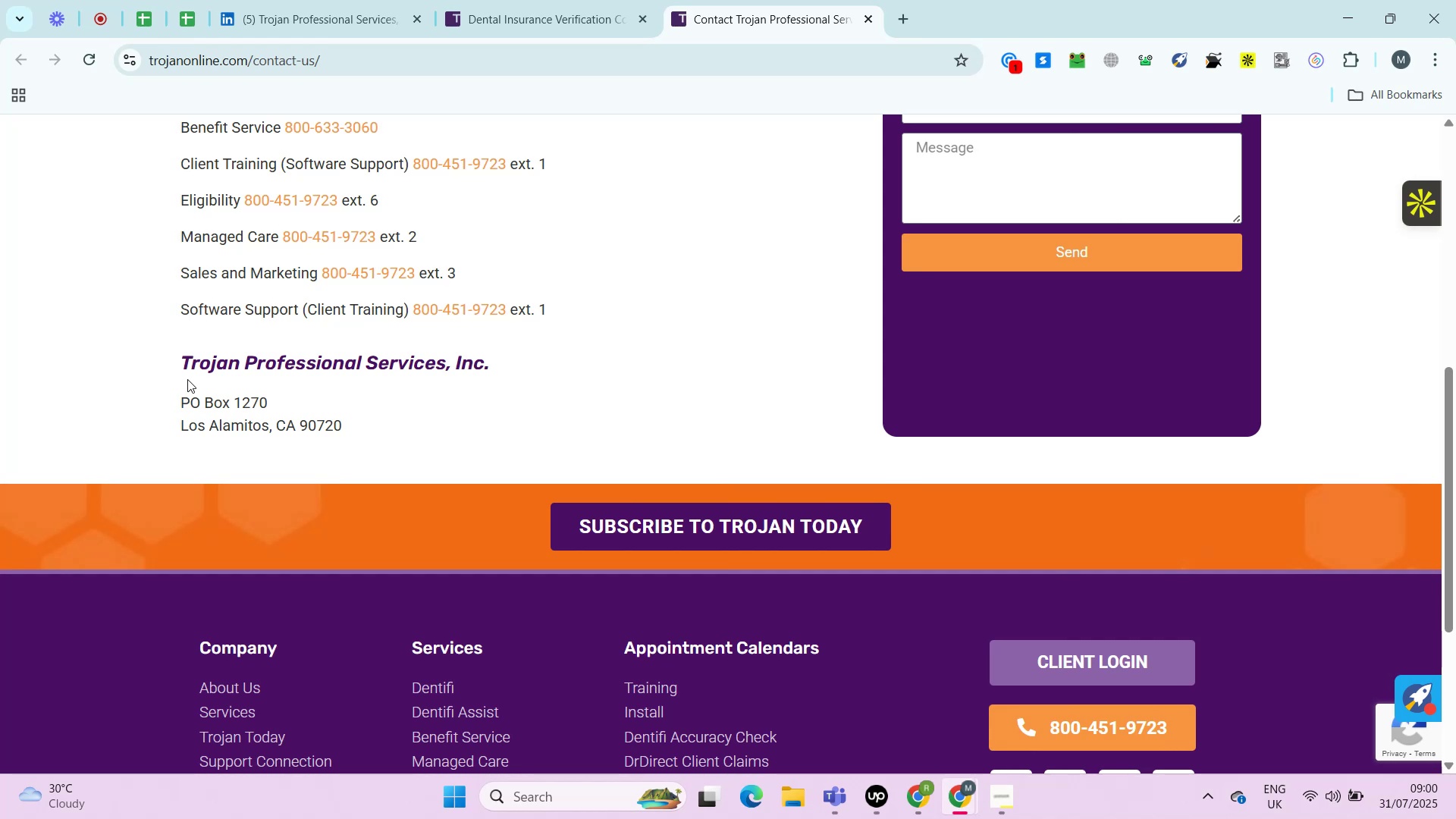 
key(Alt+Control+ControlRight)
 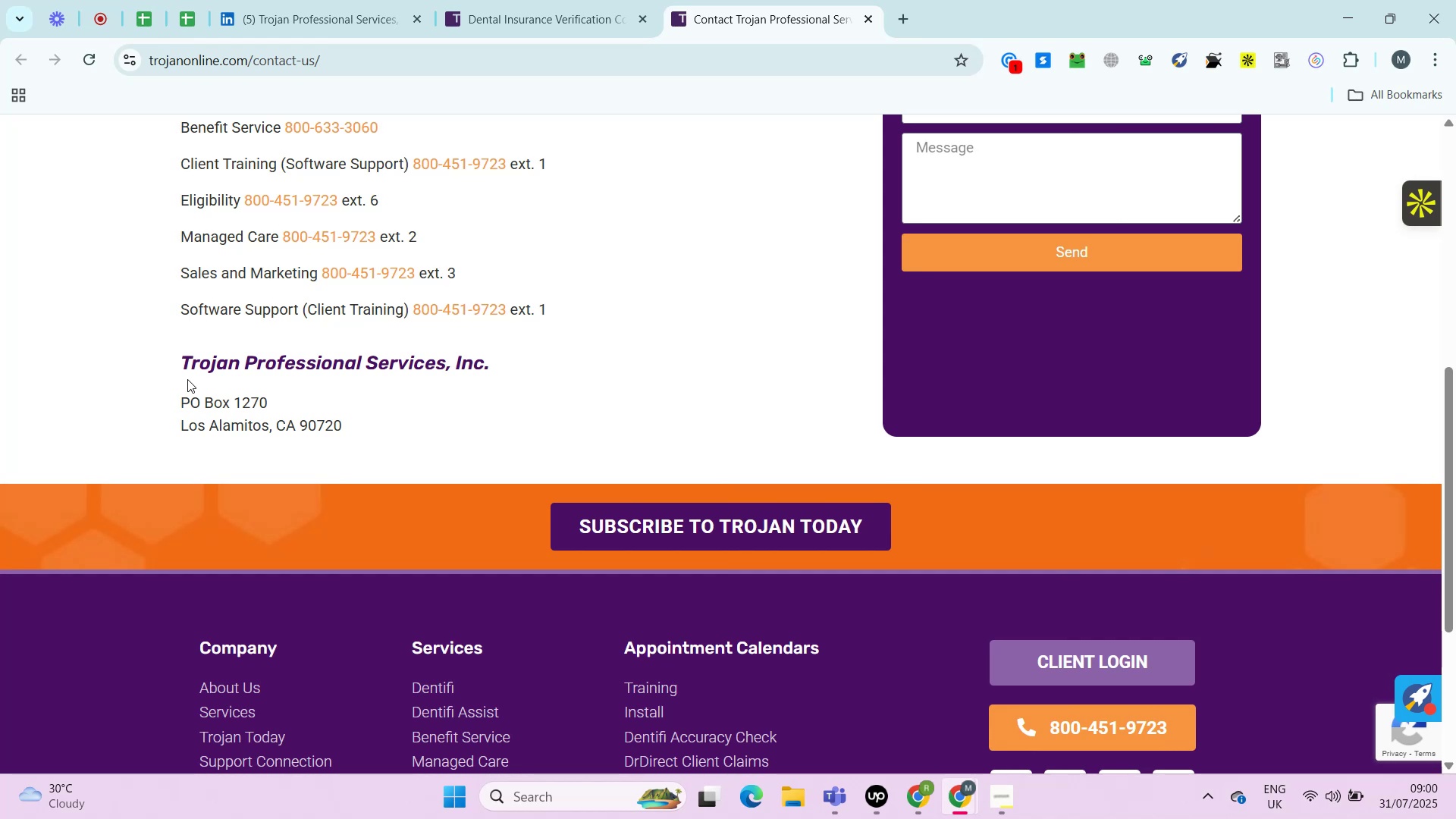 
key(Alt+Control+AltRight)
 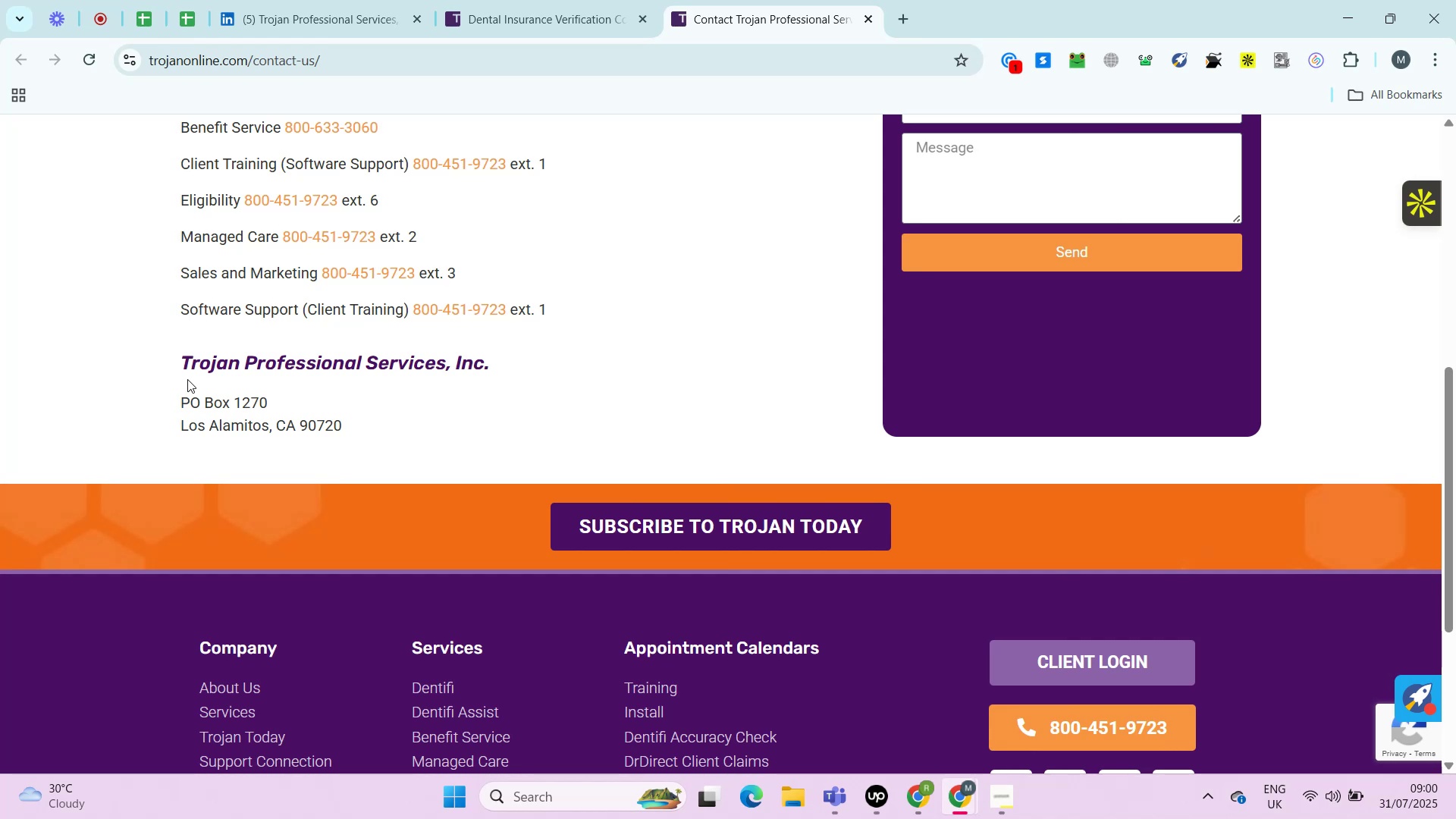 
key(Alt+Control+ControlRight)
 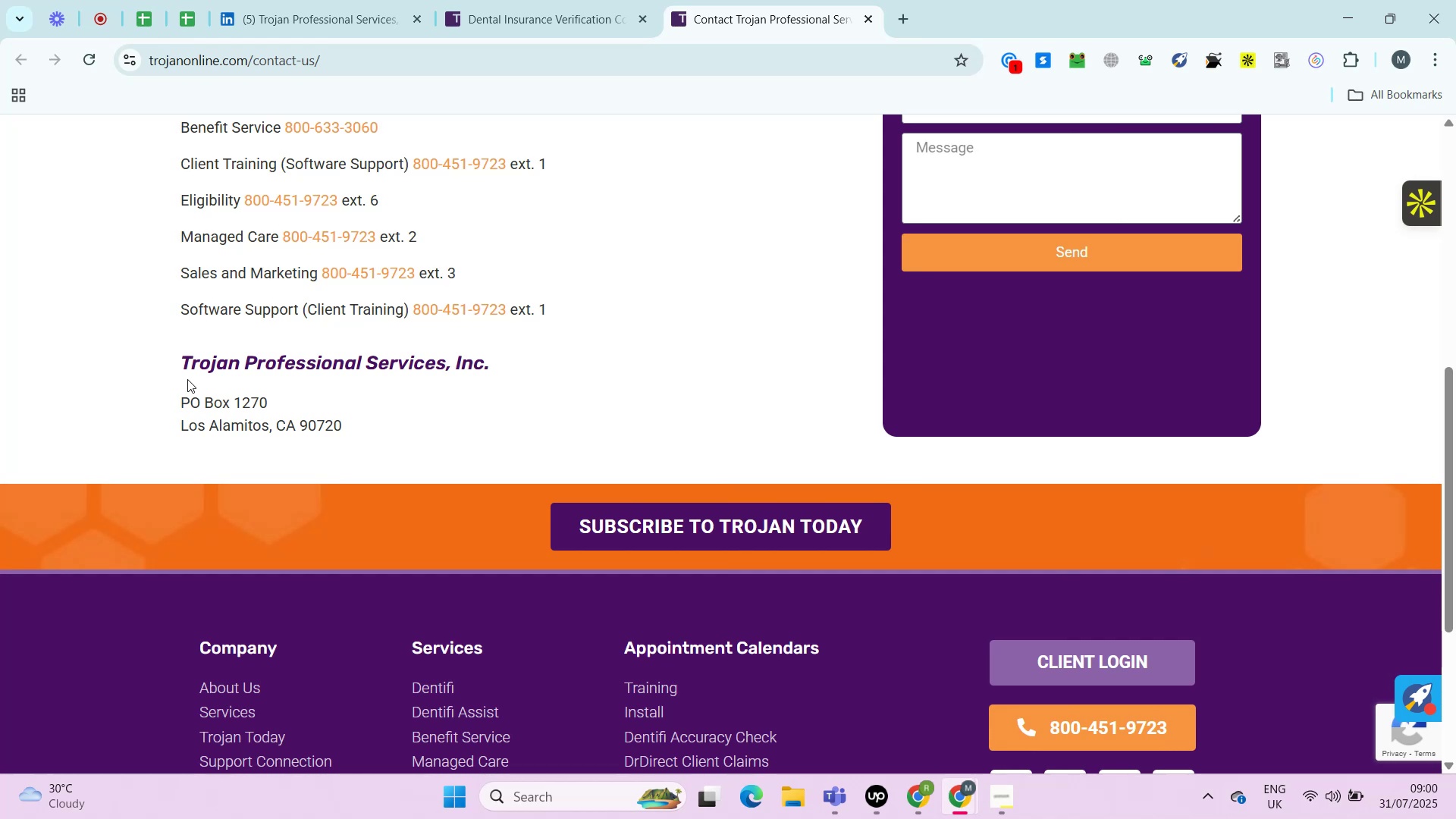 
wait(18.28)
 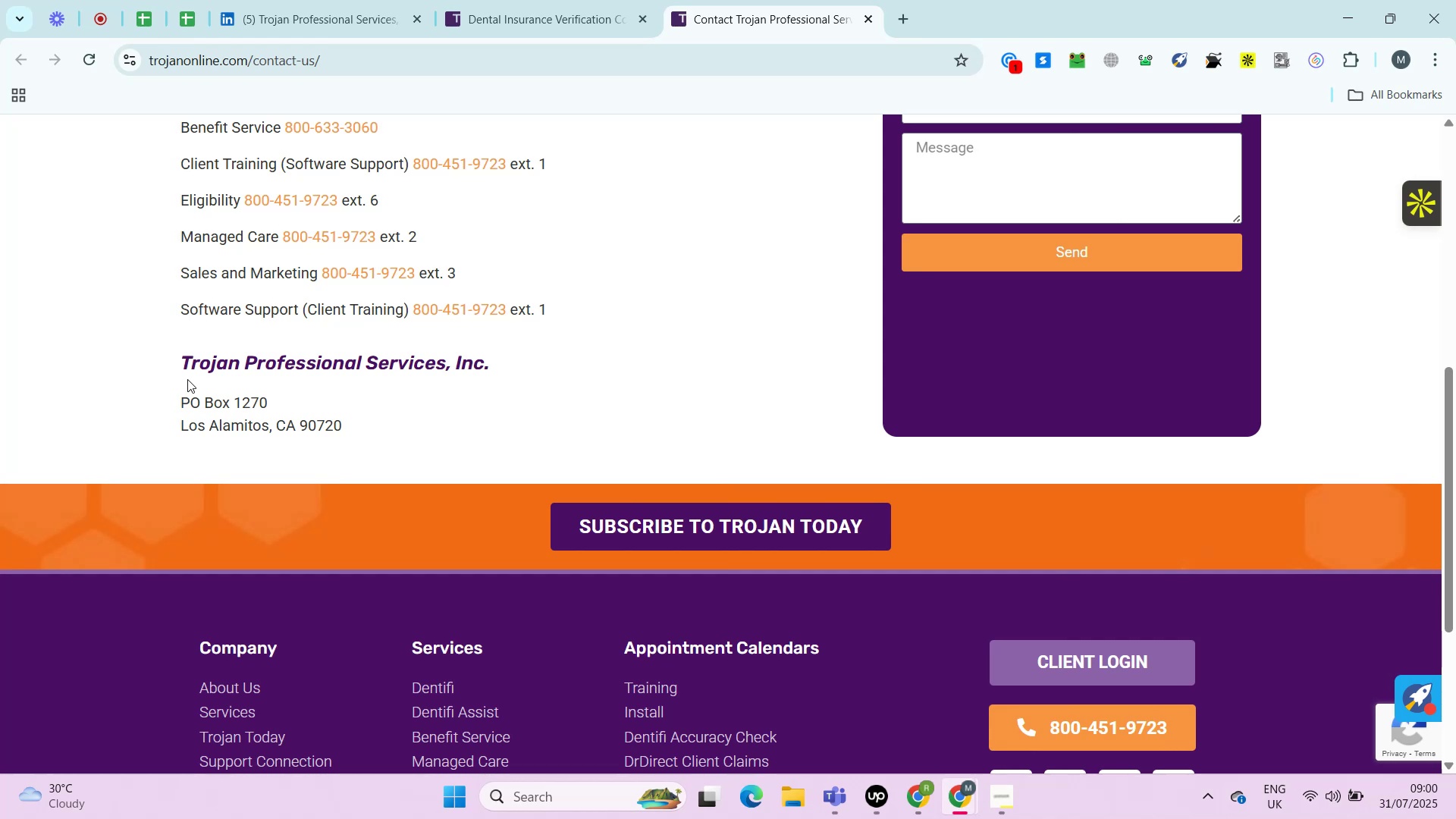 
key(Control+ControlRight)
 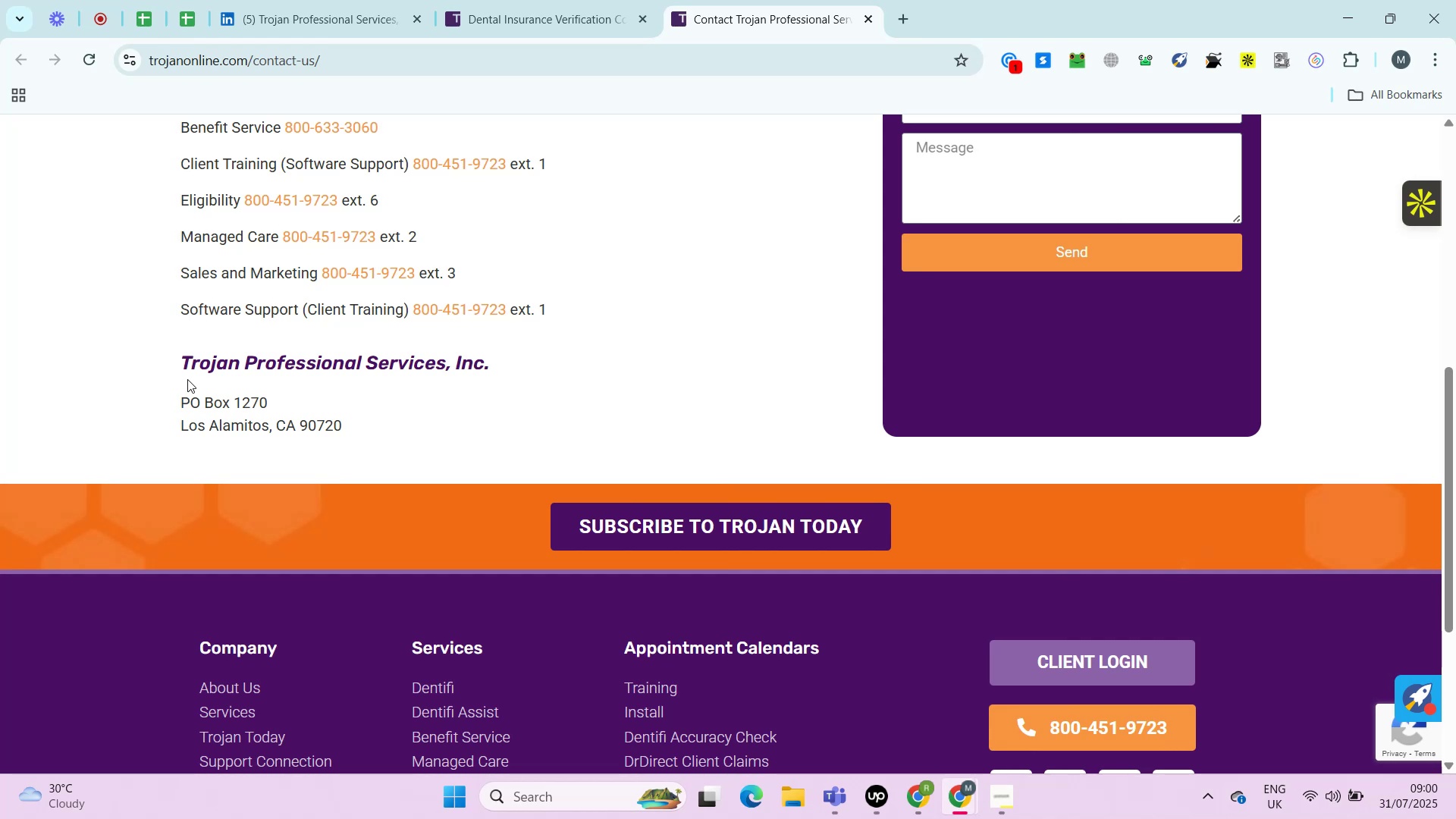 
key(Alt+Control+AltRight)
 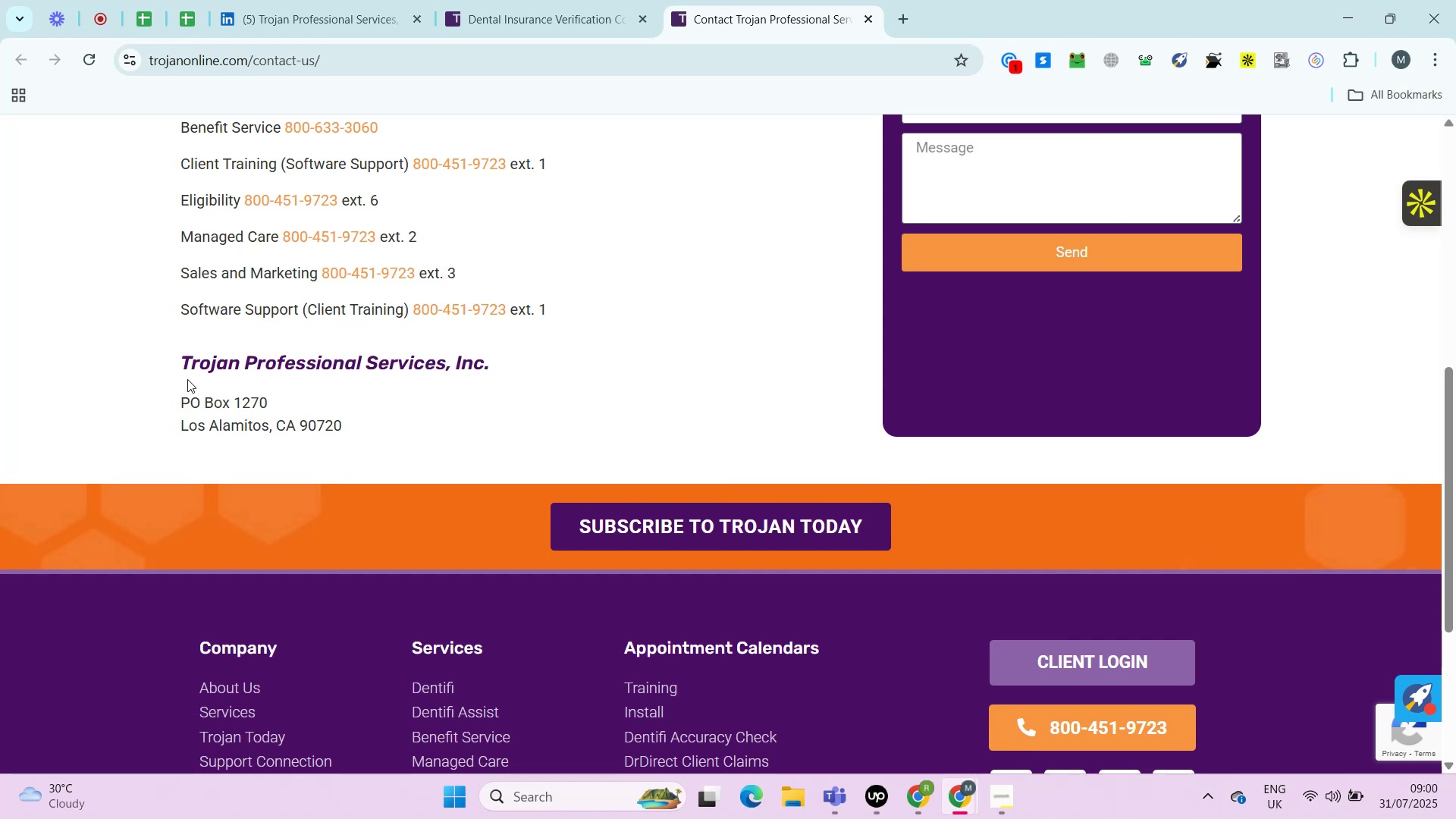 
key(Alt+Control+ControlRight)
 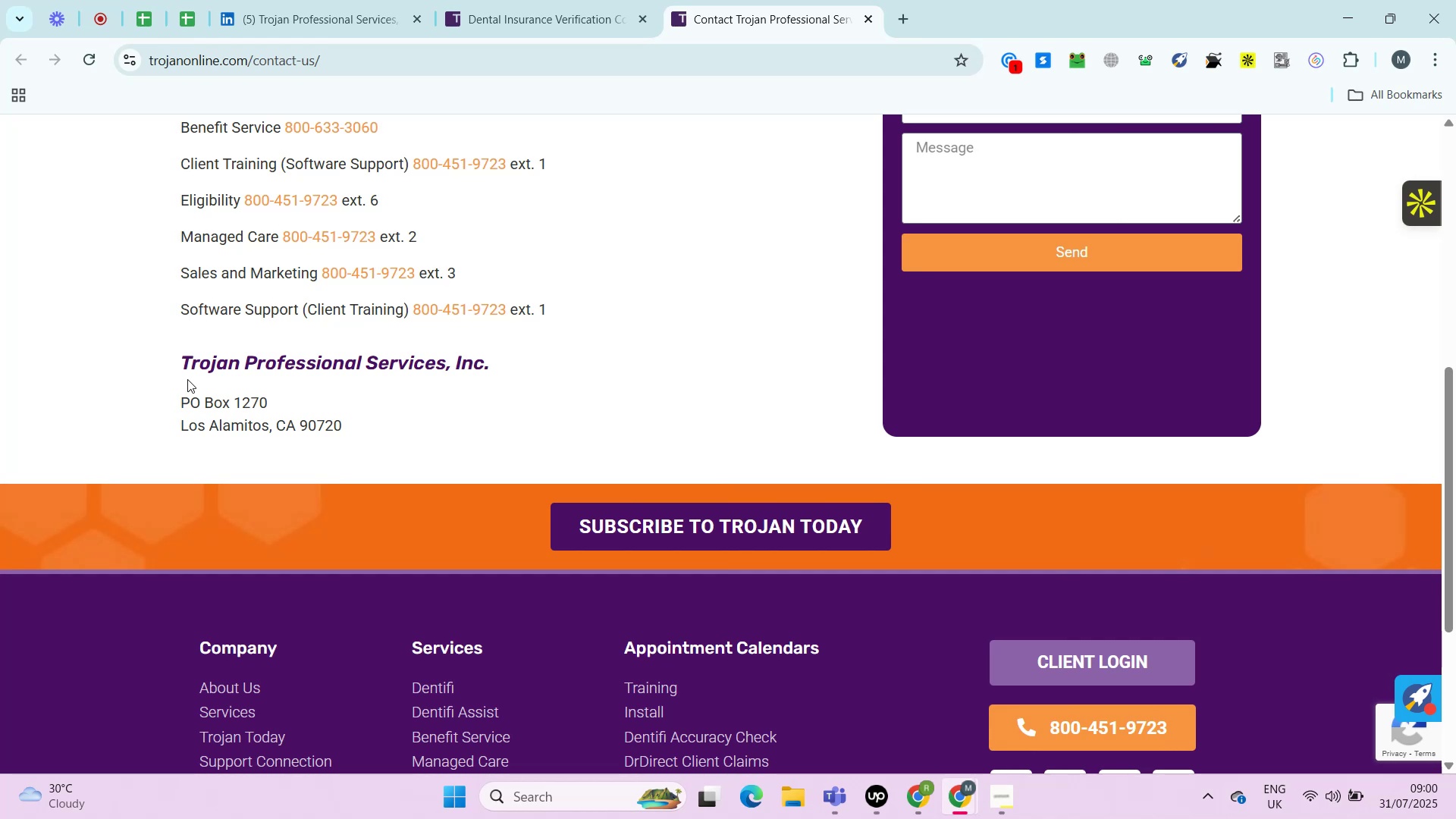 
key(Alt+Control+AltRight)
 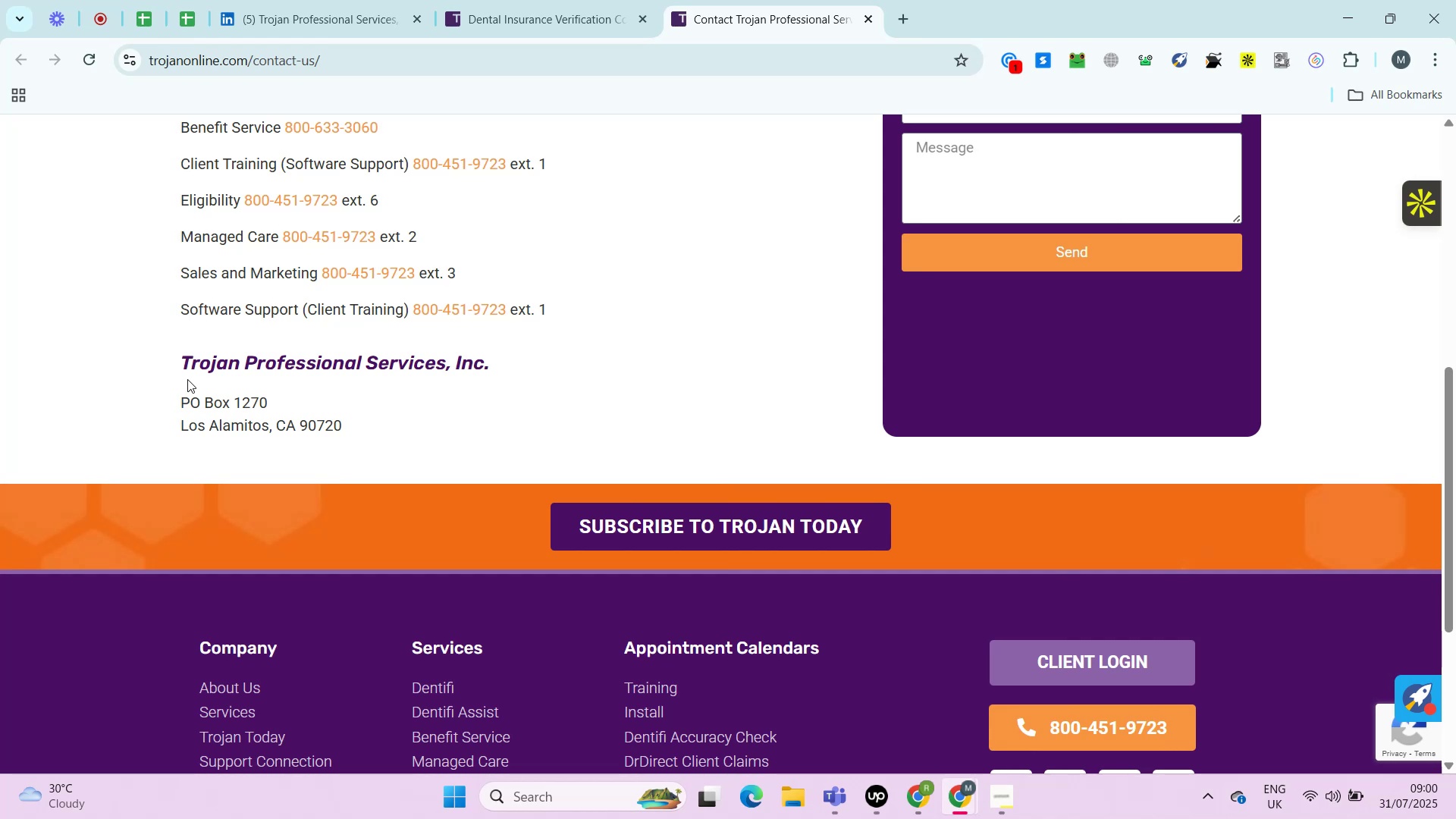 
key(Alt+Control+ControlRight)
 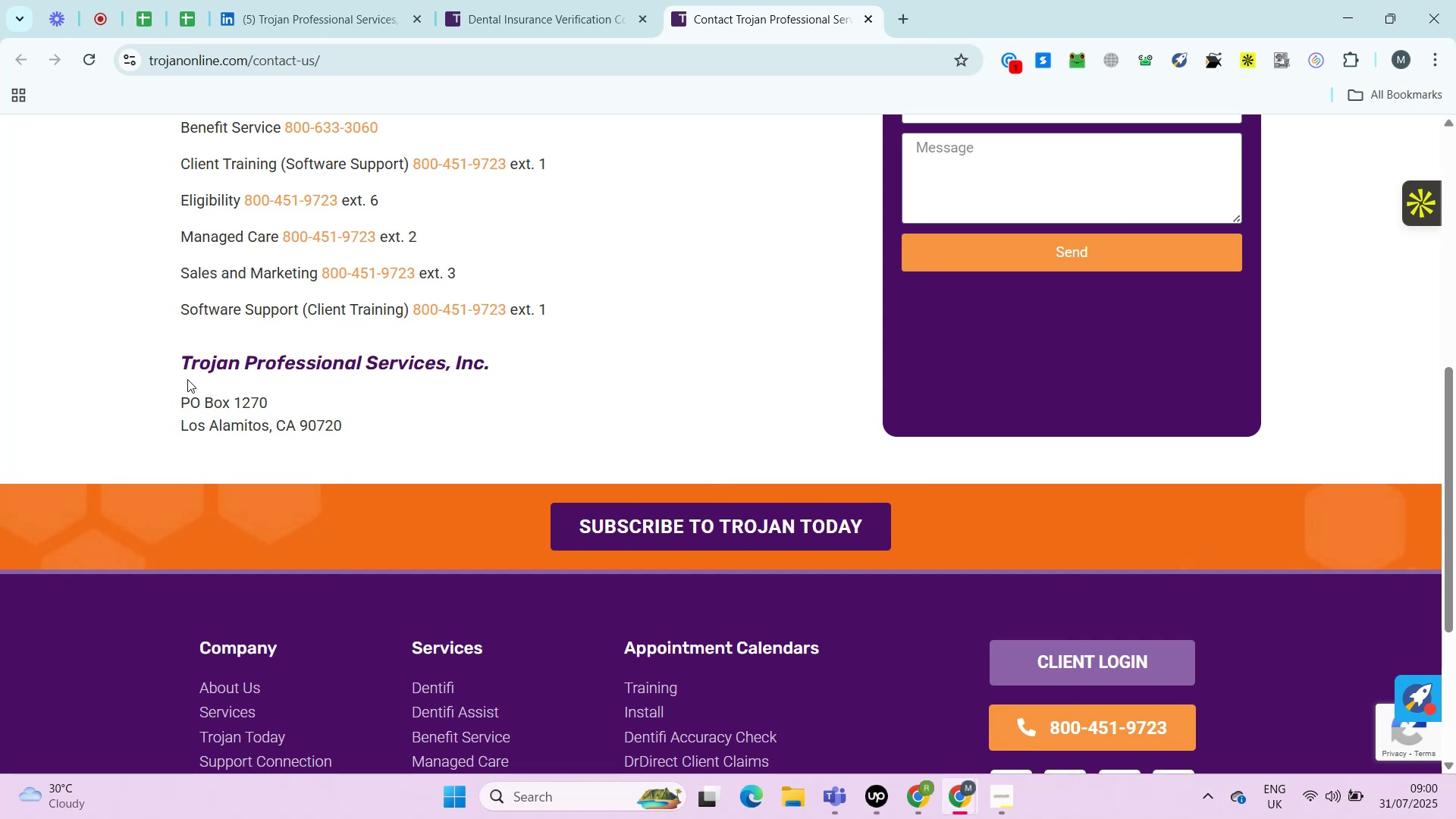 
key(Alt+Control+AltRight)
 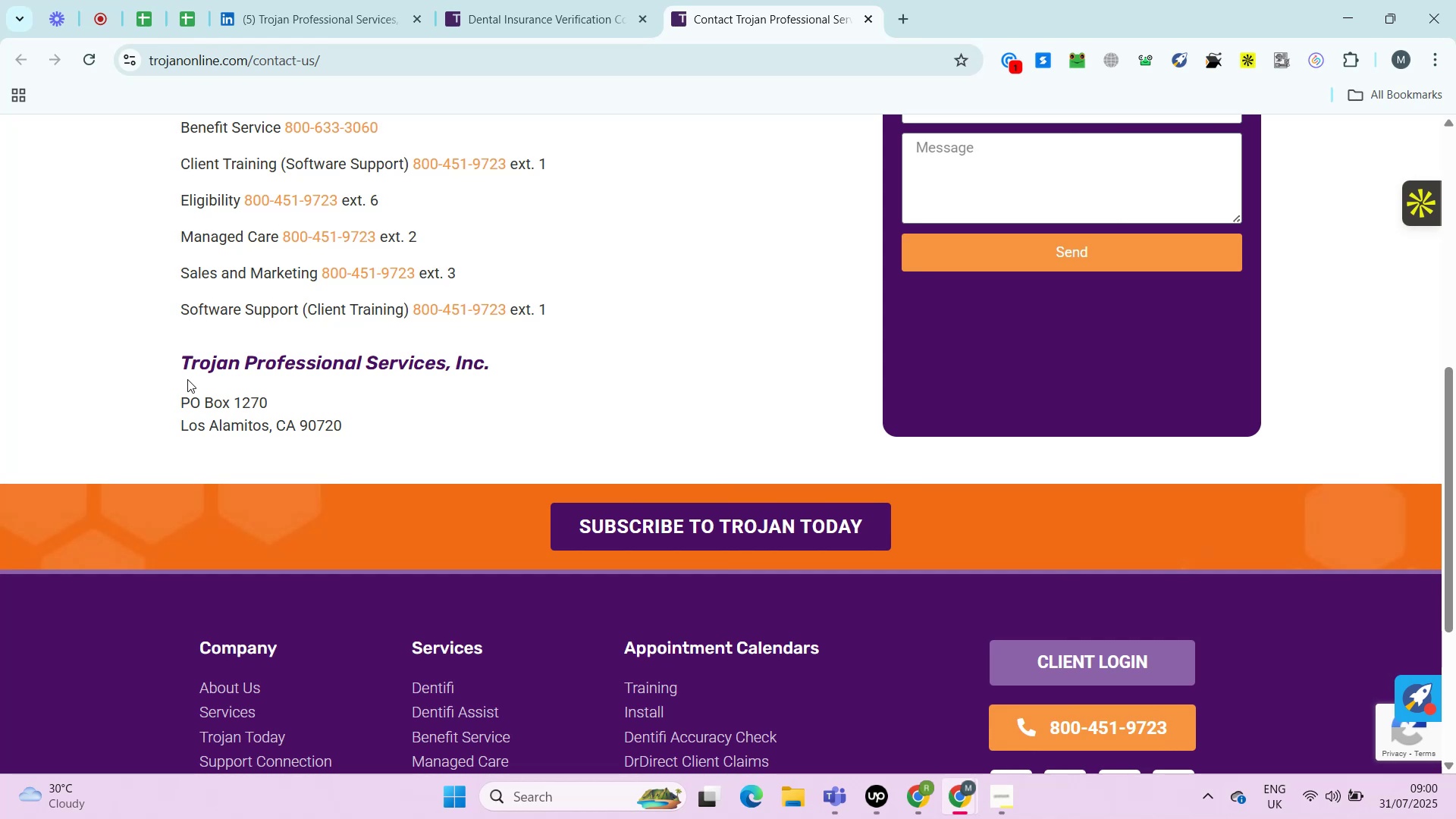 
key(Alt+Control+ControlRight)
 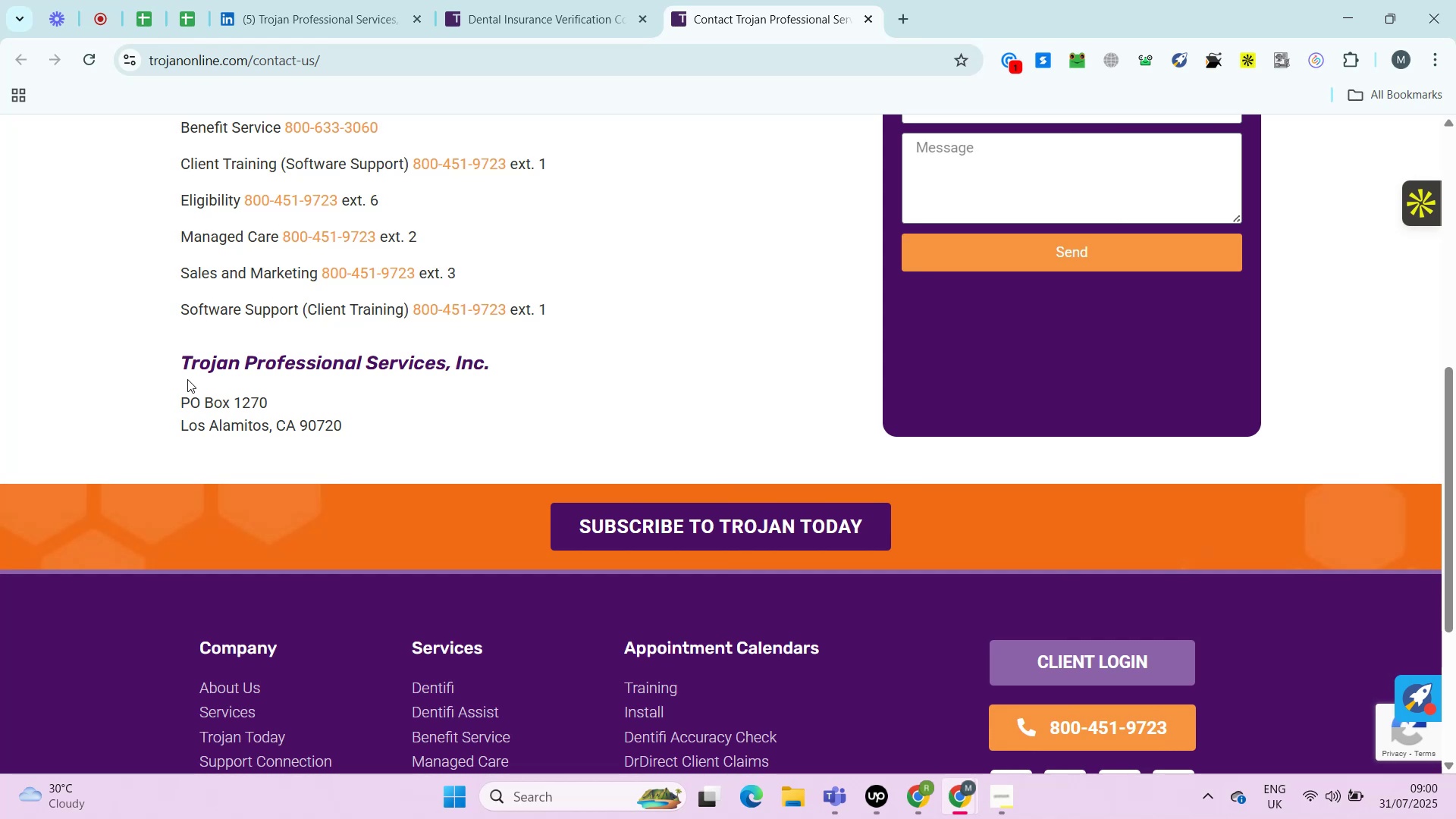 
key(Alt+Control+AltRight)
 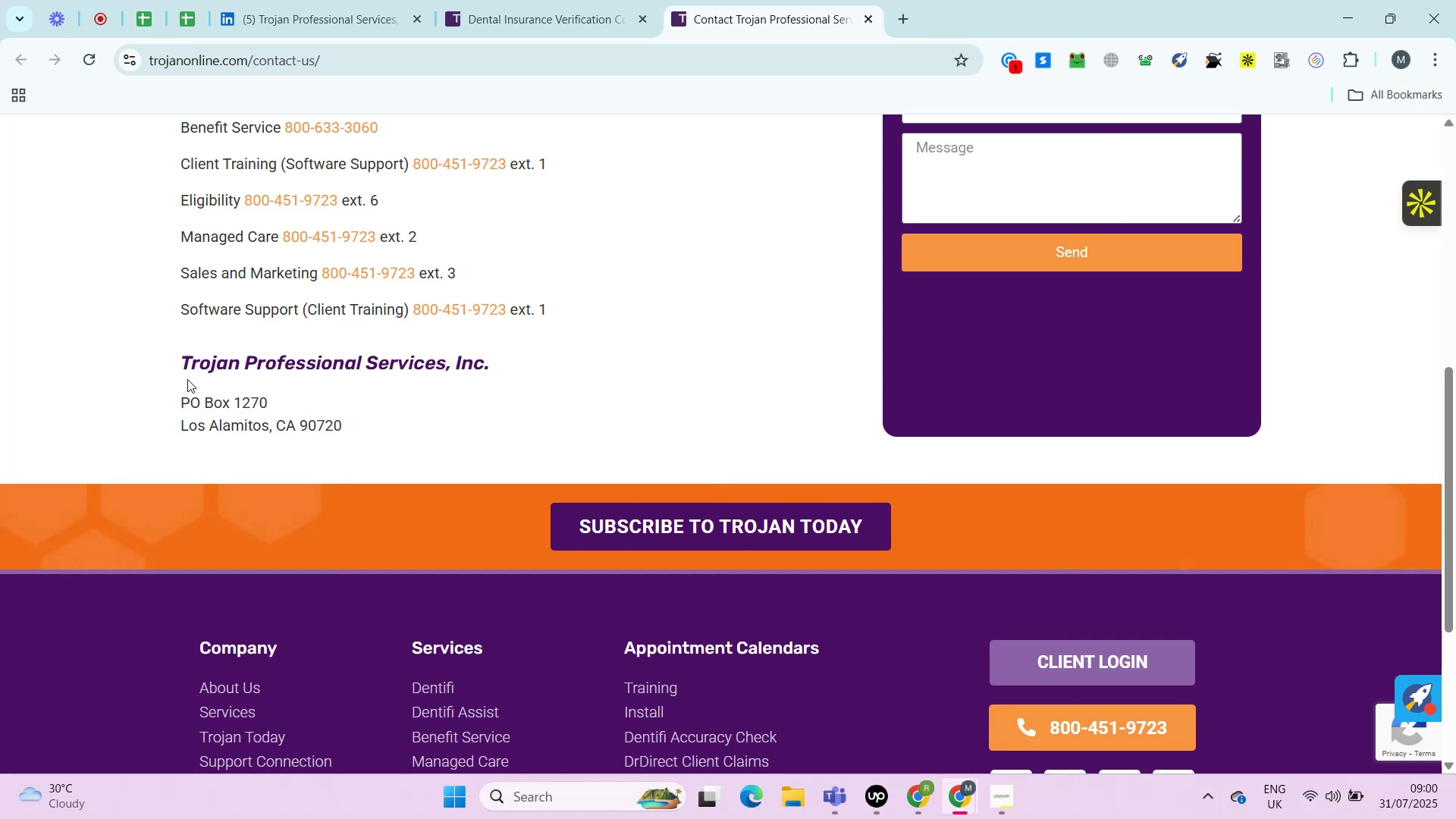 
wait(6.76)
 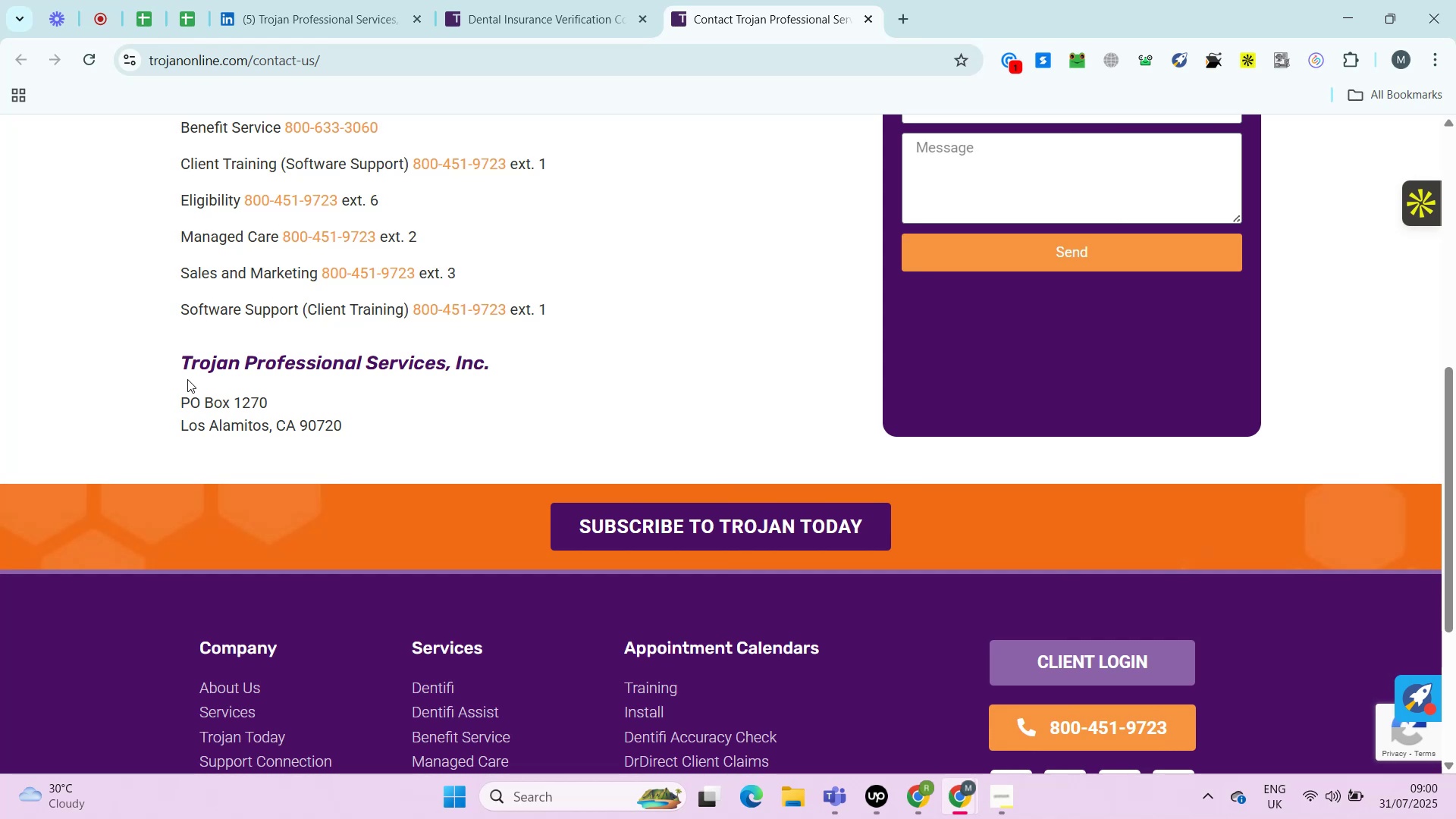 
key(Control+ControlRight)
 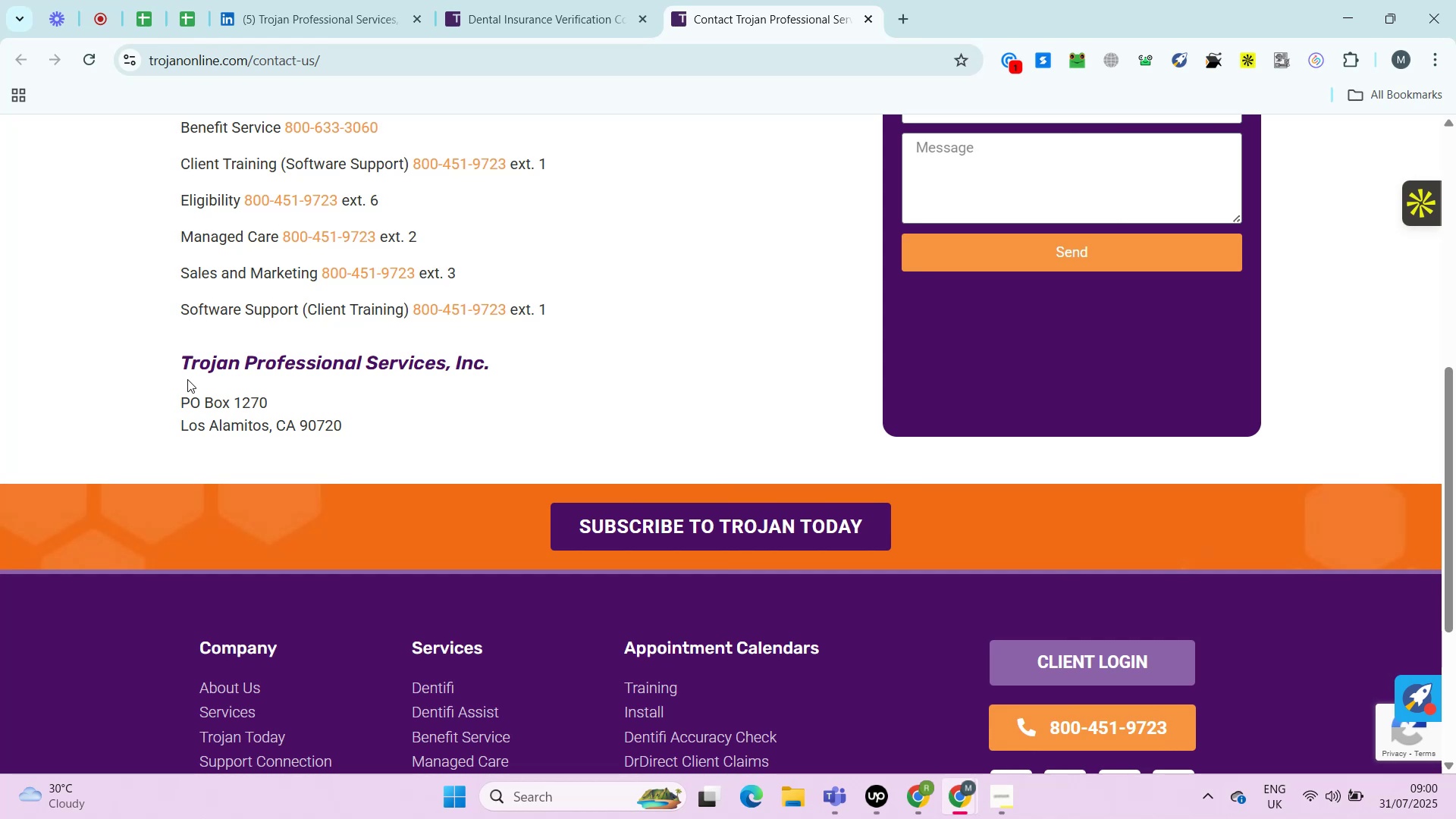 
key(Alt+Control+AltRight)
 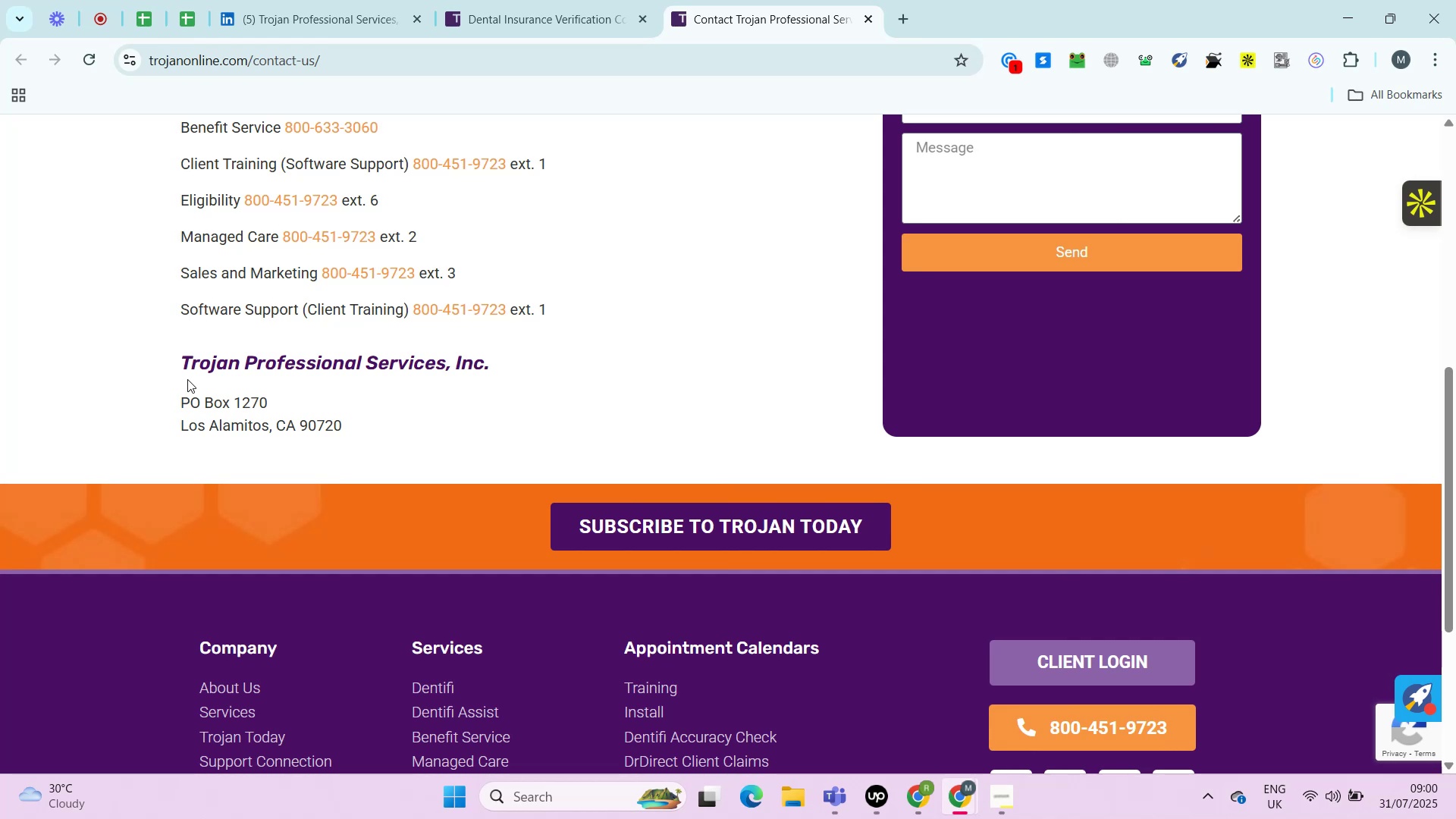 
key(Control+ControlRight)
 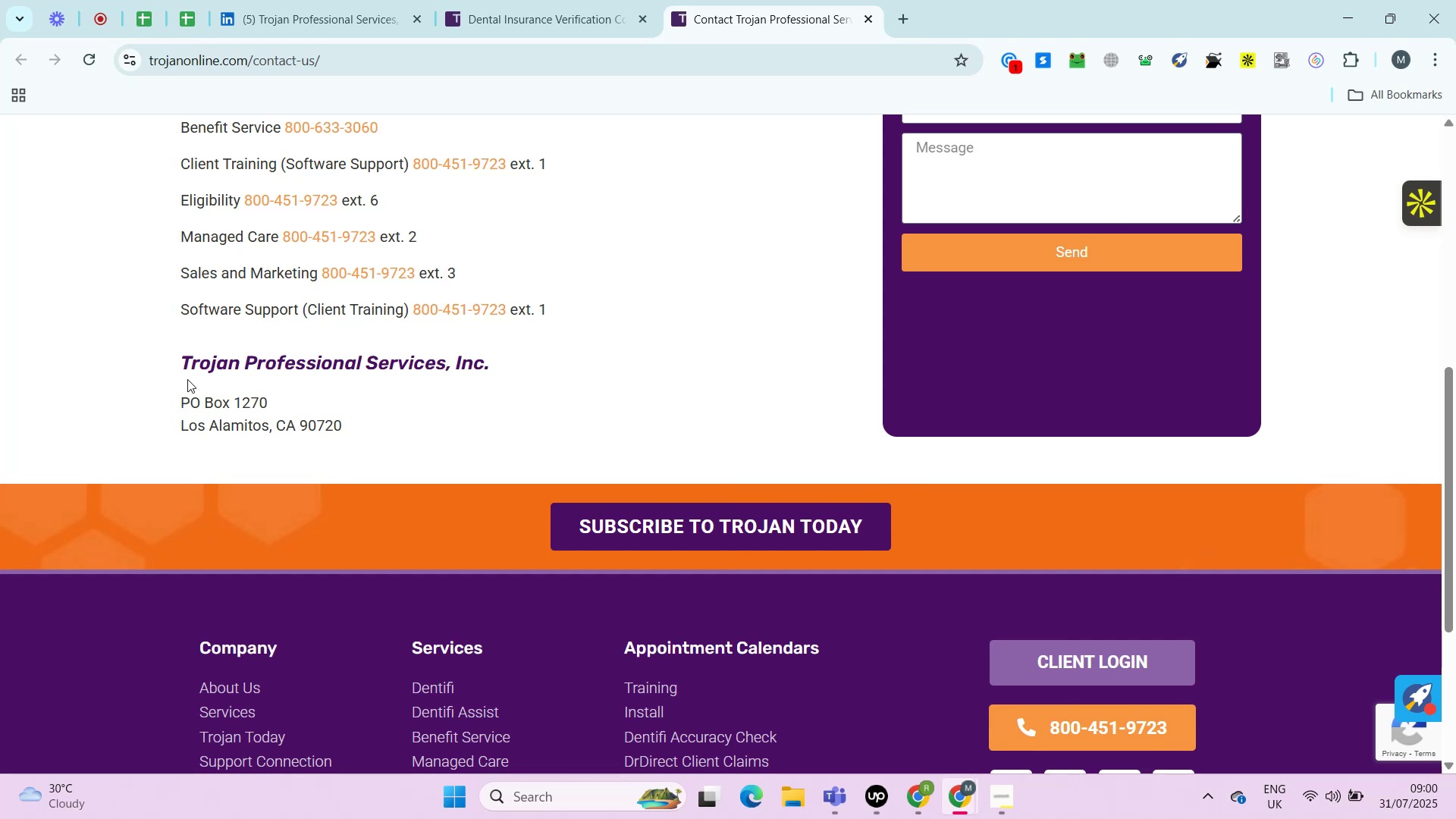 
key(Alt+Control+AltRight)
 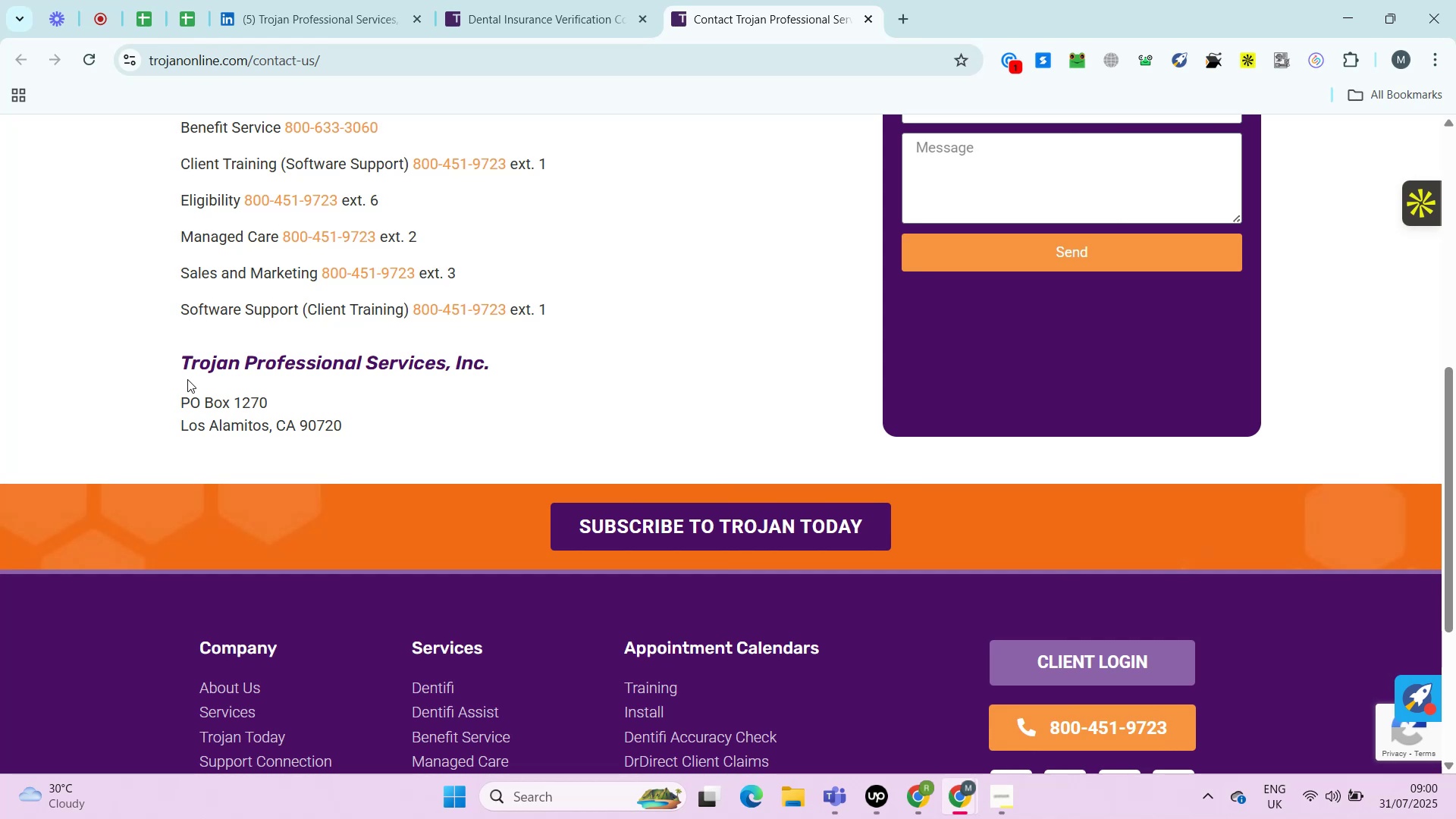 
key(Alt+Control+ControlRight)
 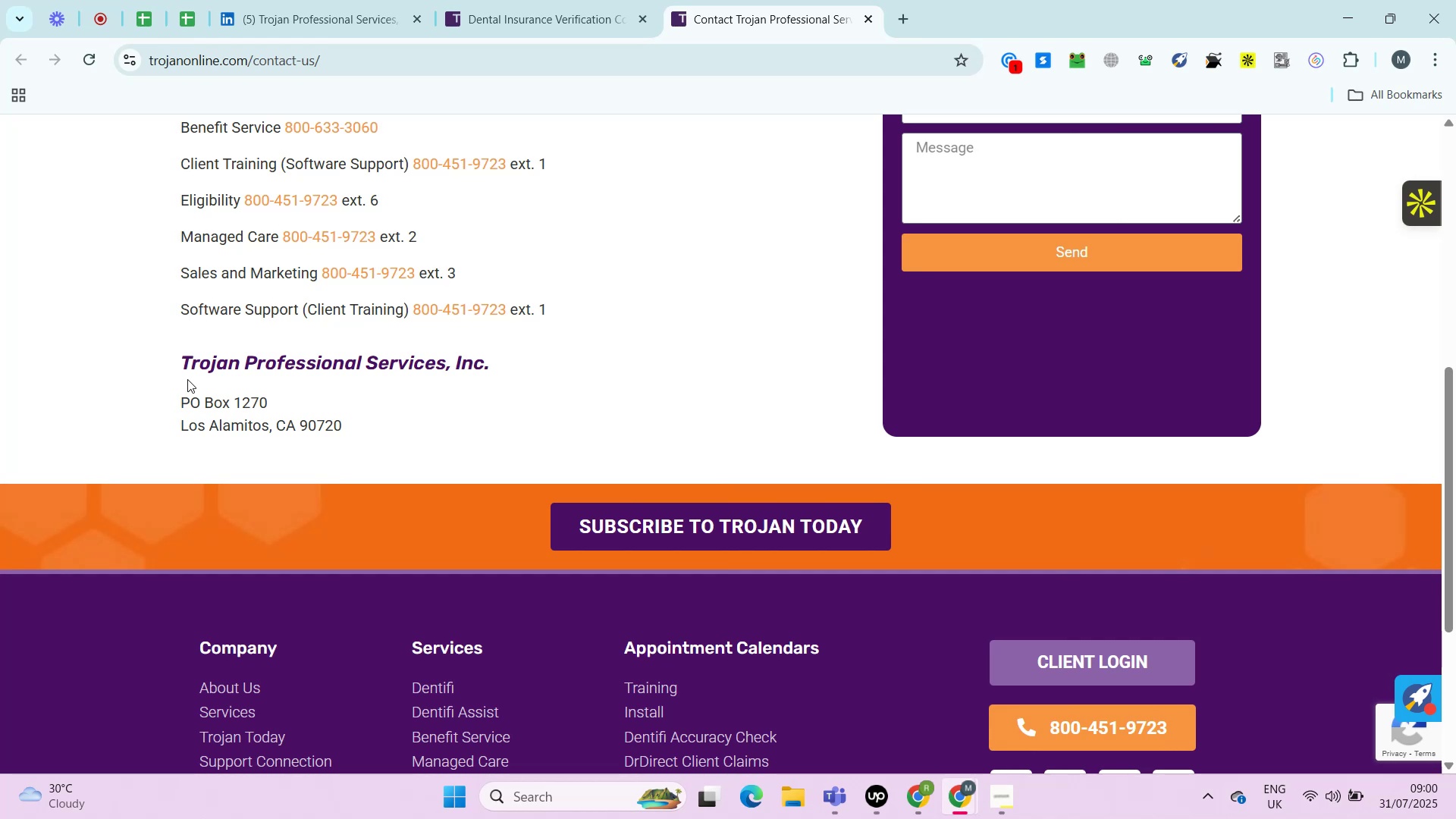 
key(Alt+Control+AltRight)
 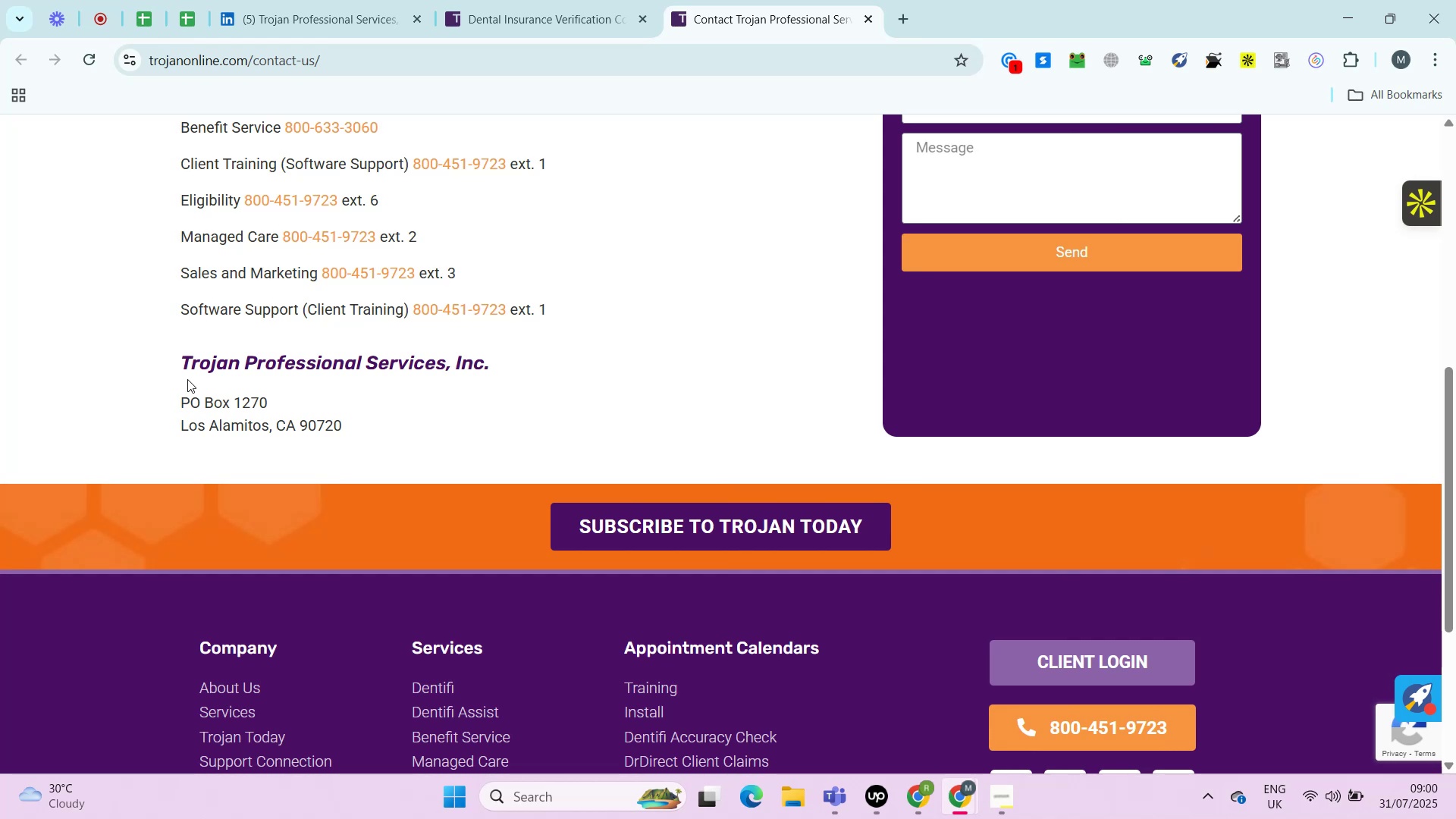 
wait(10.35)
 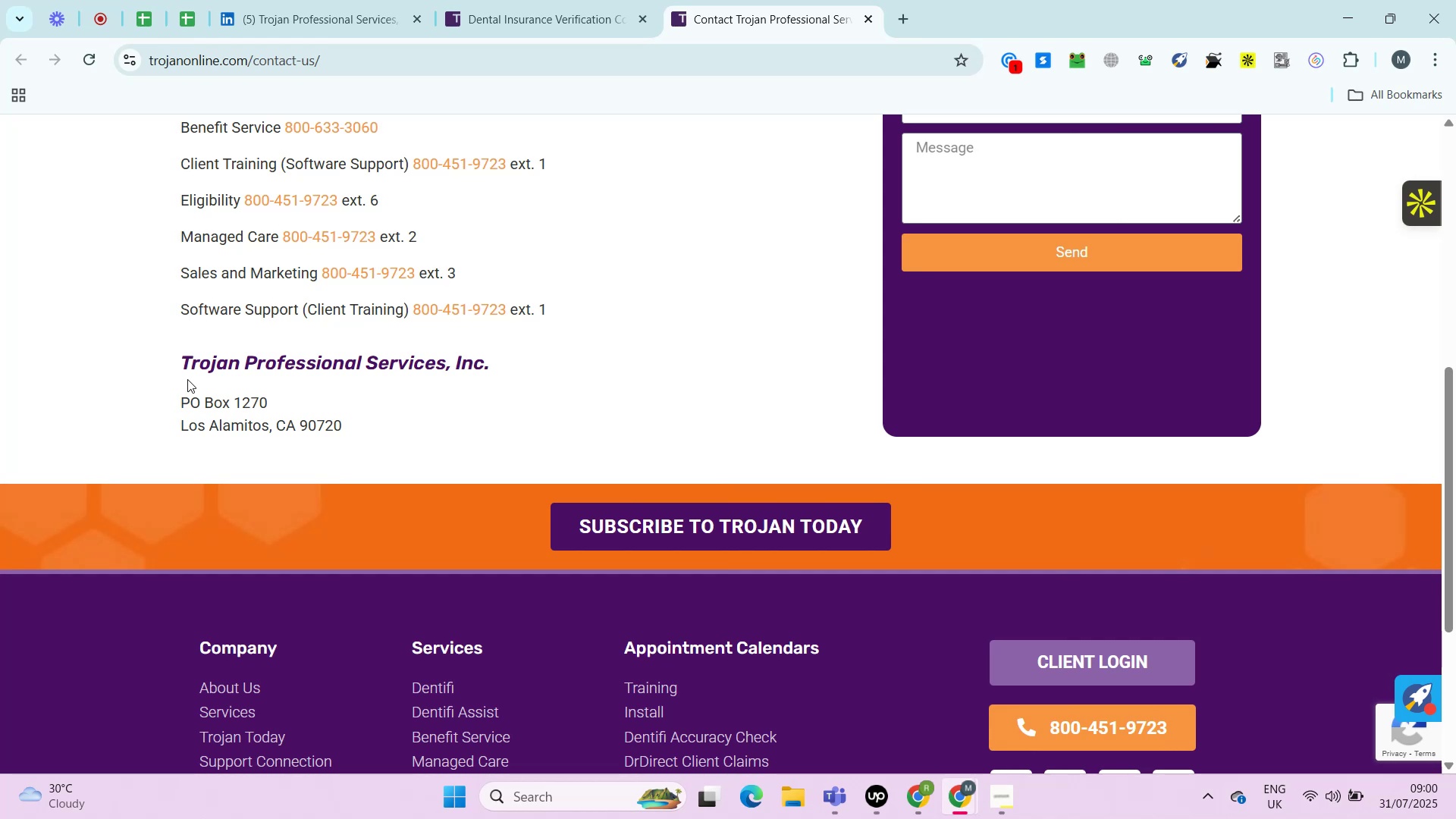 
key(Control+ControlRight)
 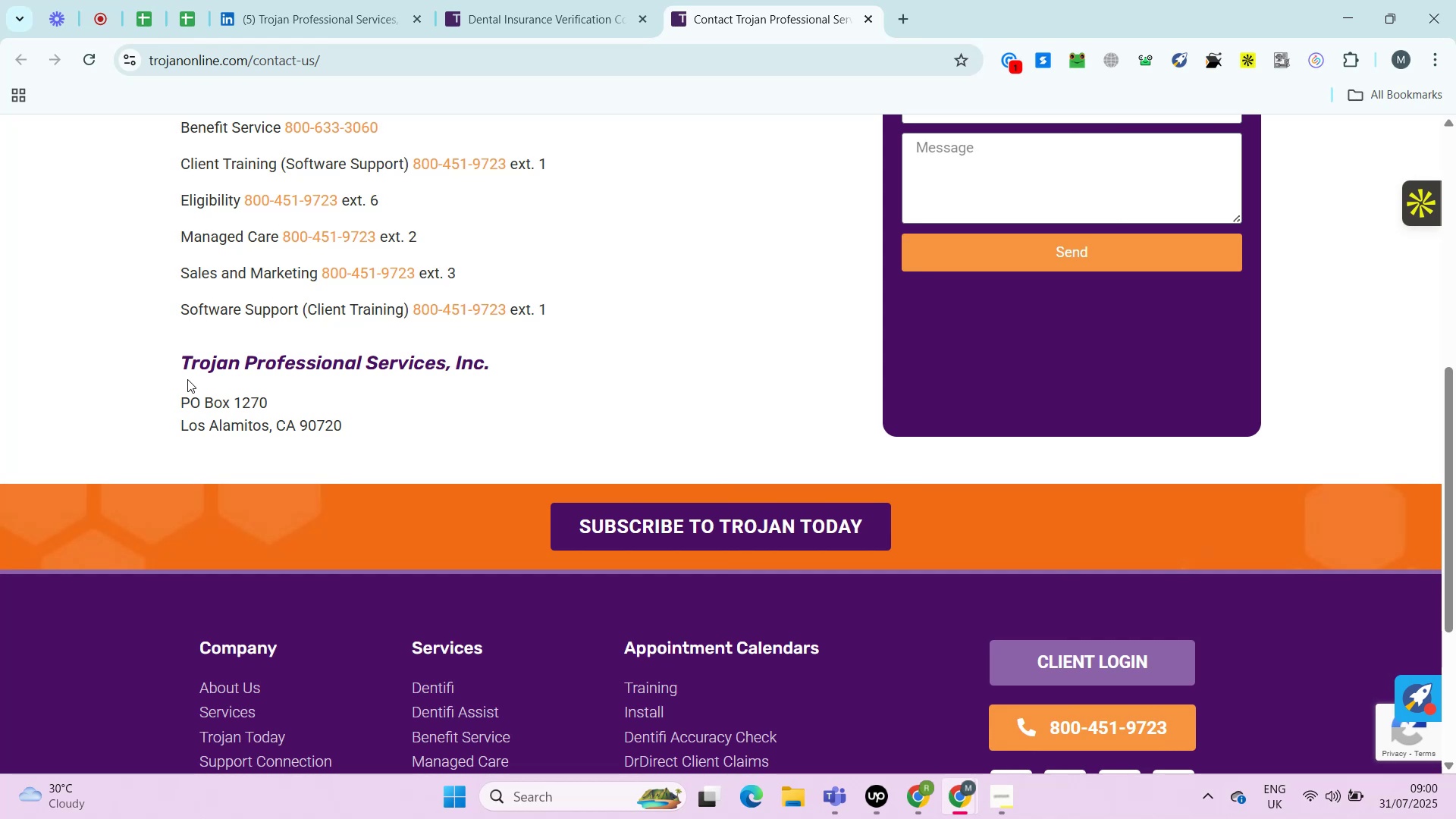 
key(Alt+Control+AltRight)
 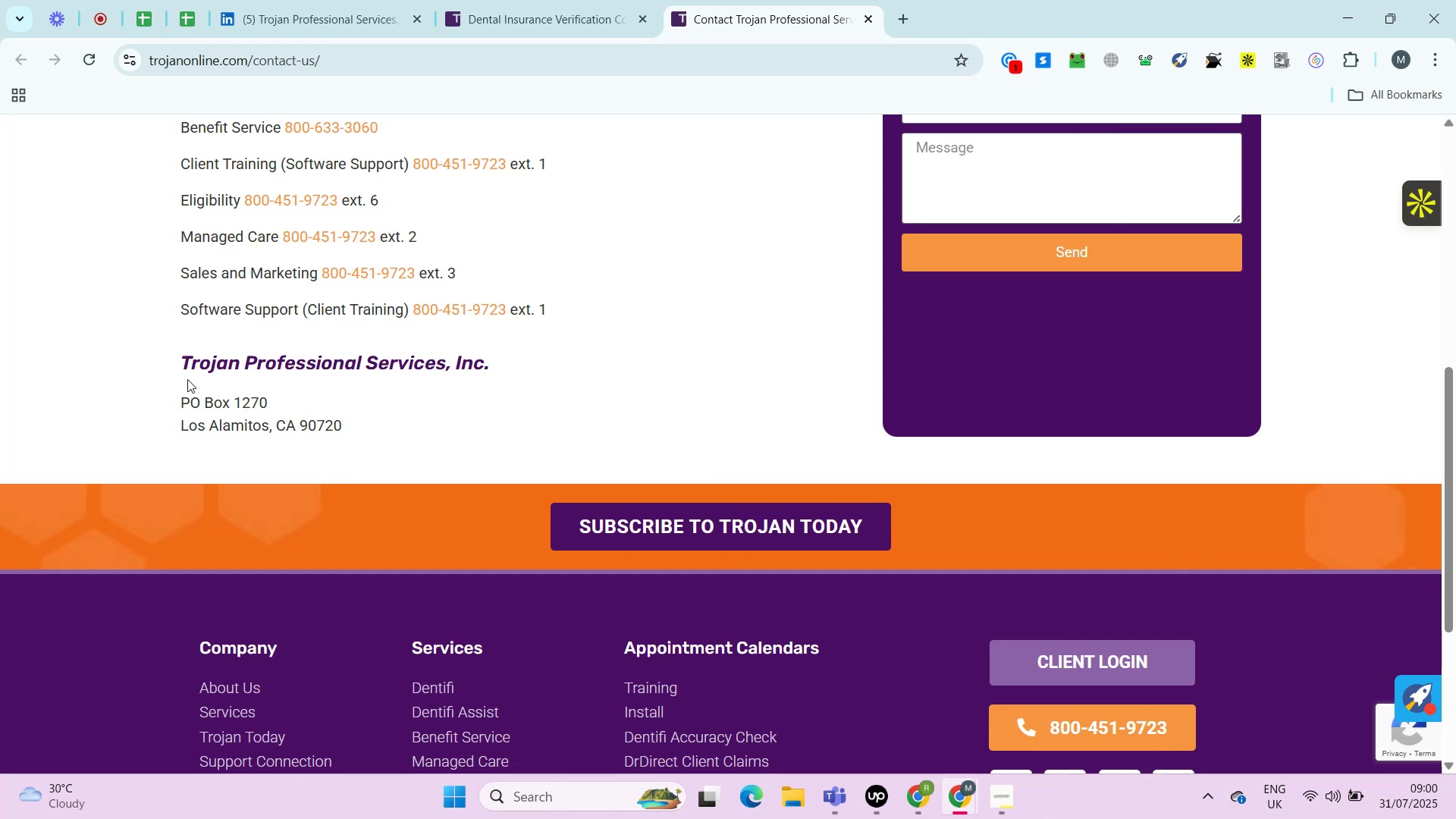 
key(Alt+Control+ControlRight)
 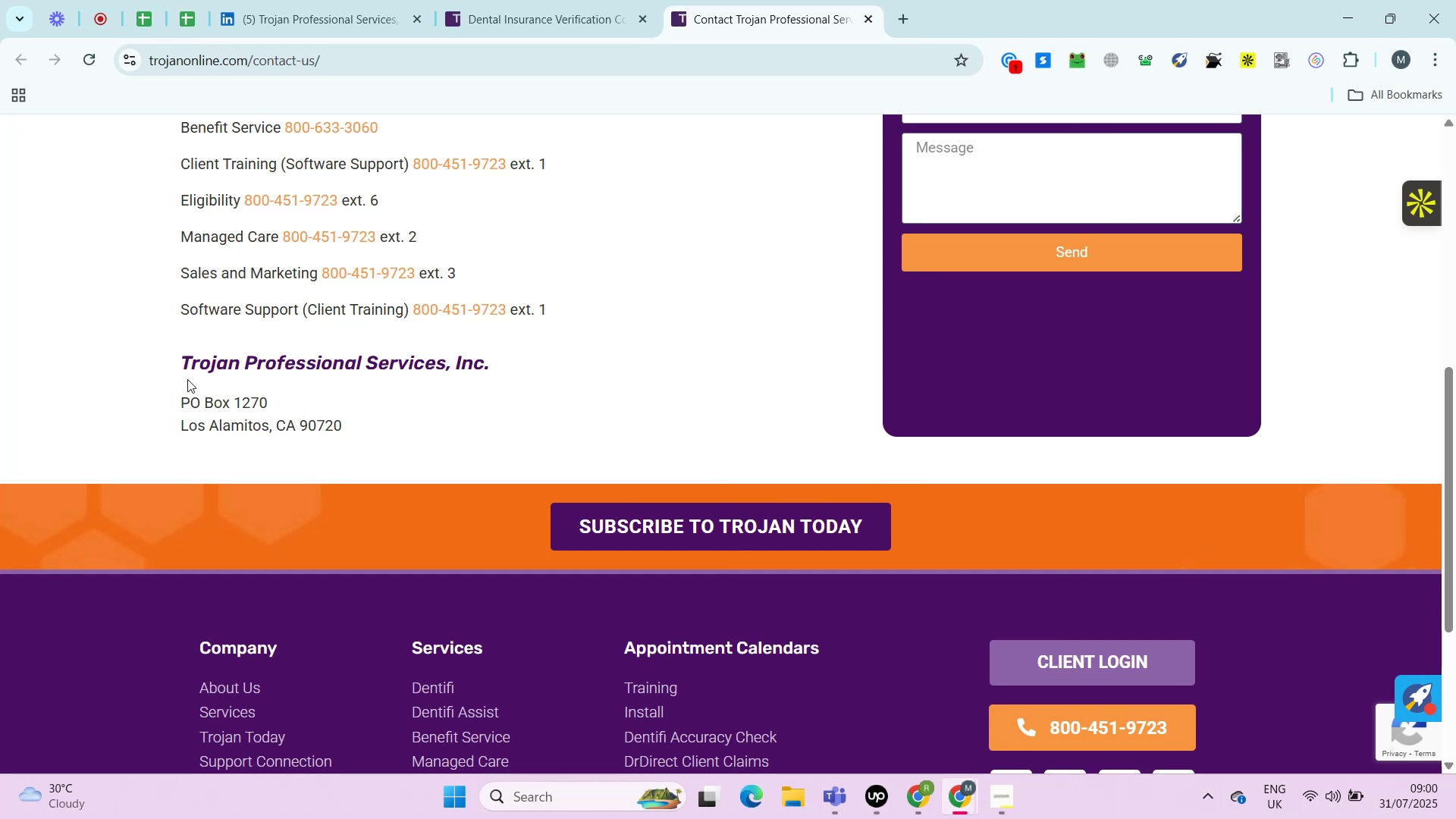 
key(Alt+Control+AltRight)
 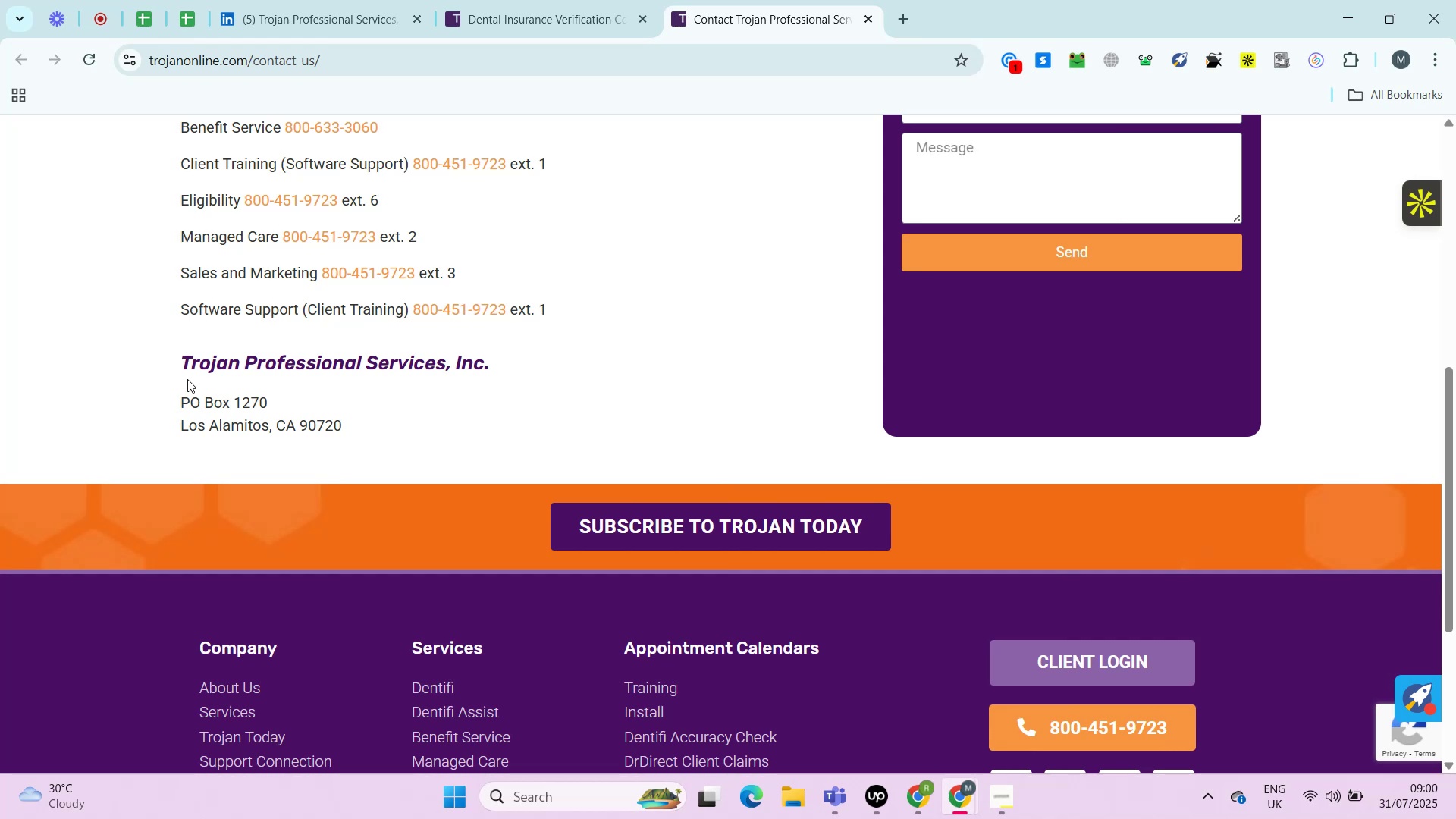 
key(Alt+Control+ControlRight)
 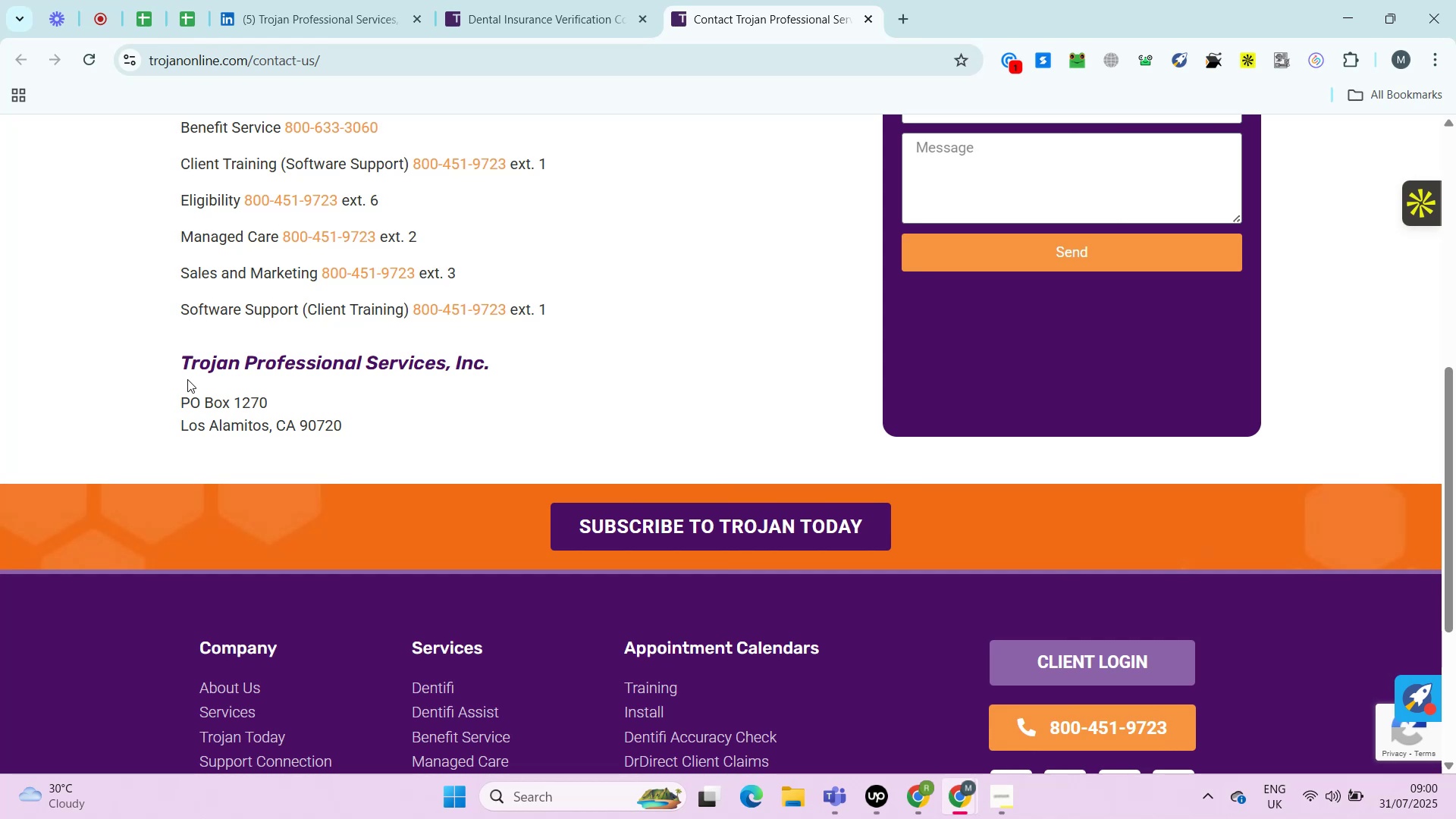 
key(Alt+Control+AltRight)
 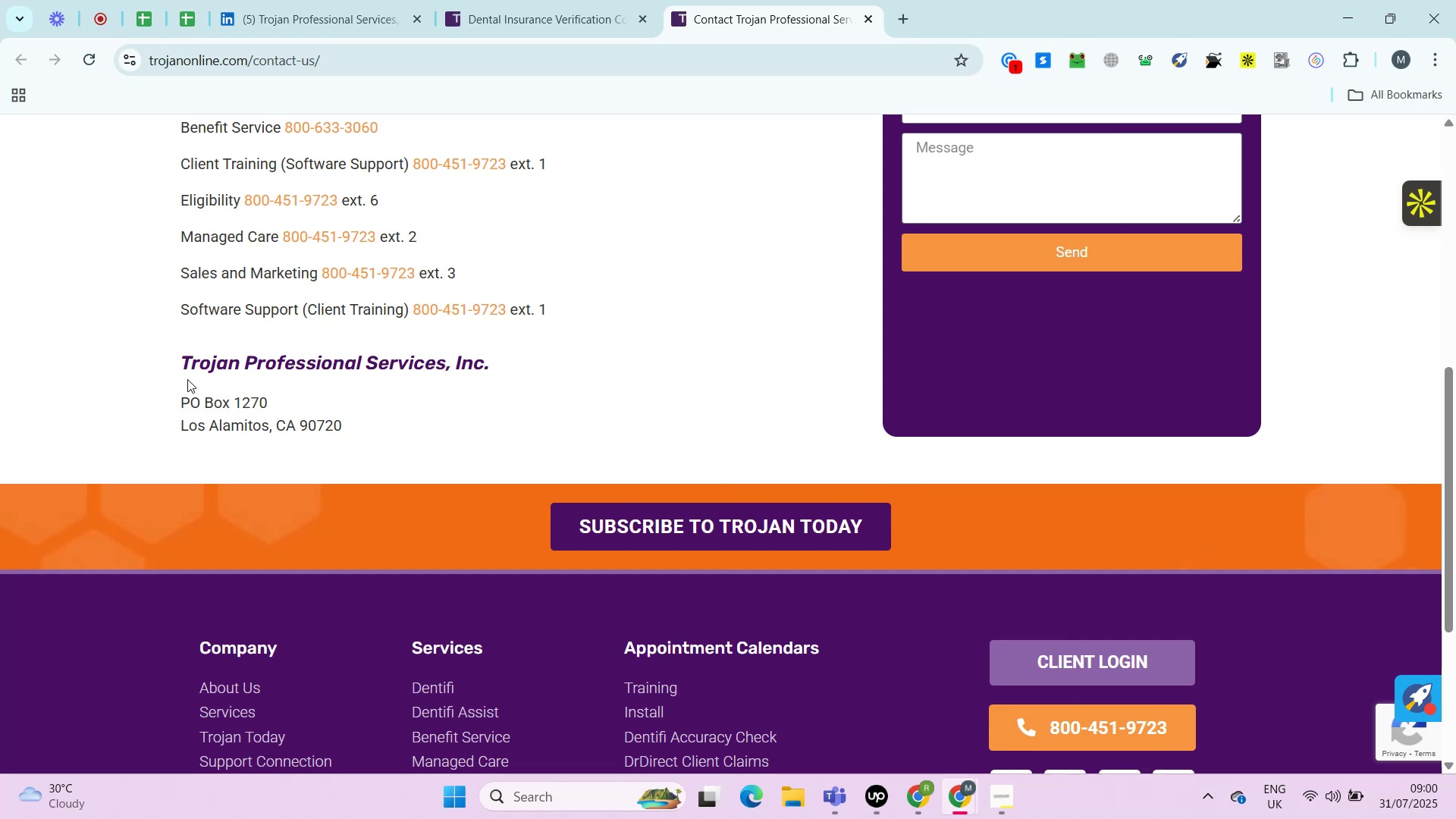 
key(Alt+Control+ControlRight)
 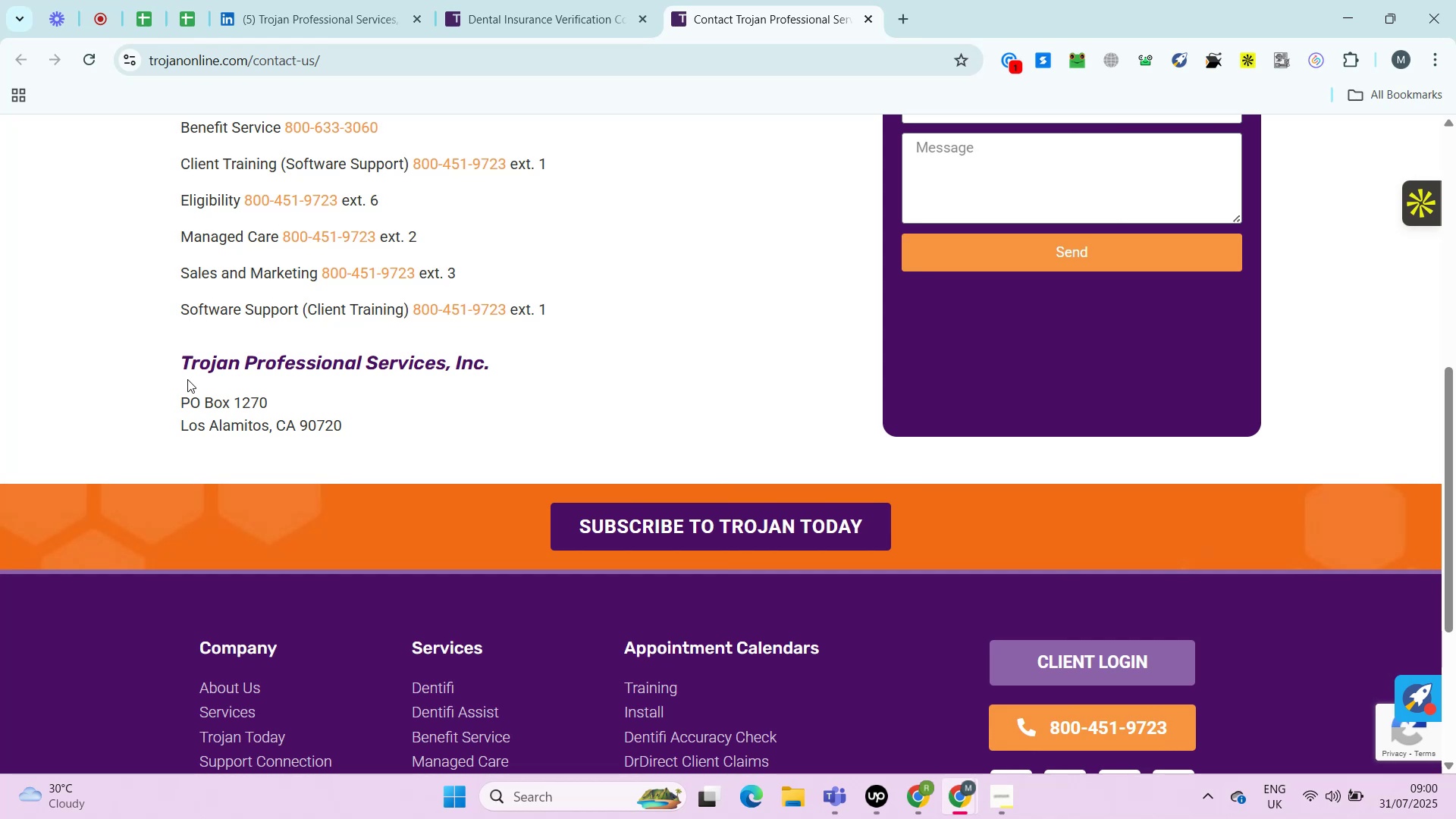 
key(Alt+Control+AltRight)
 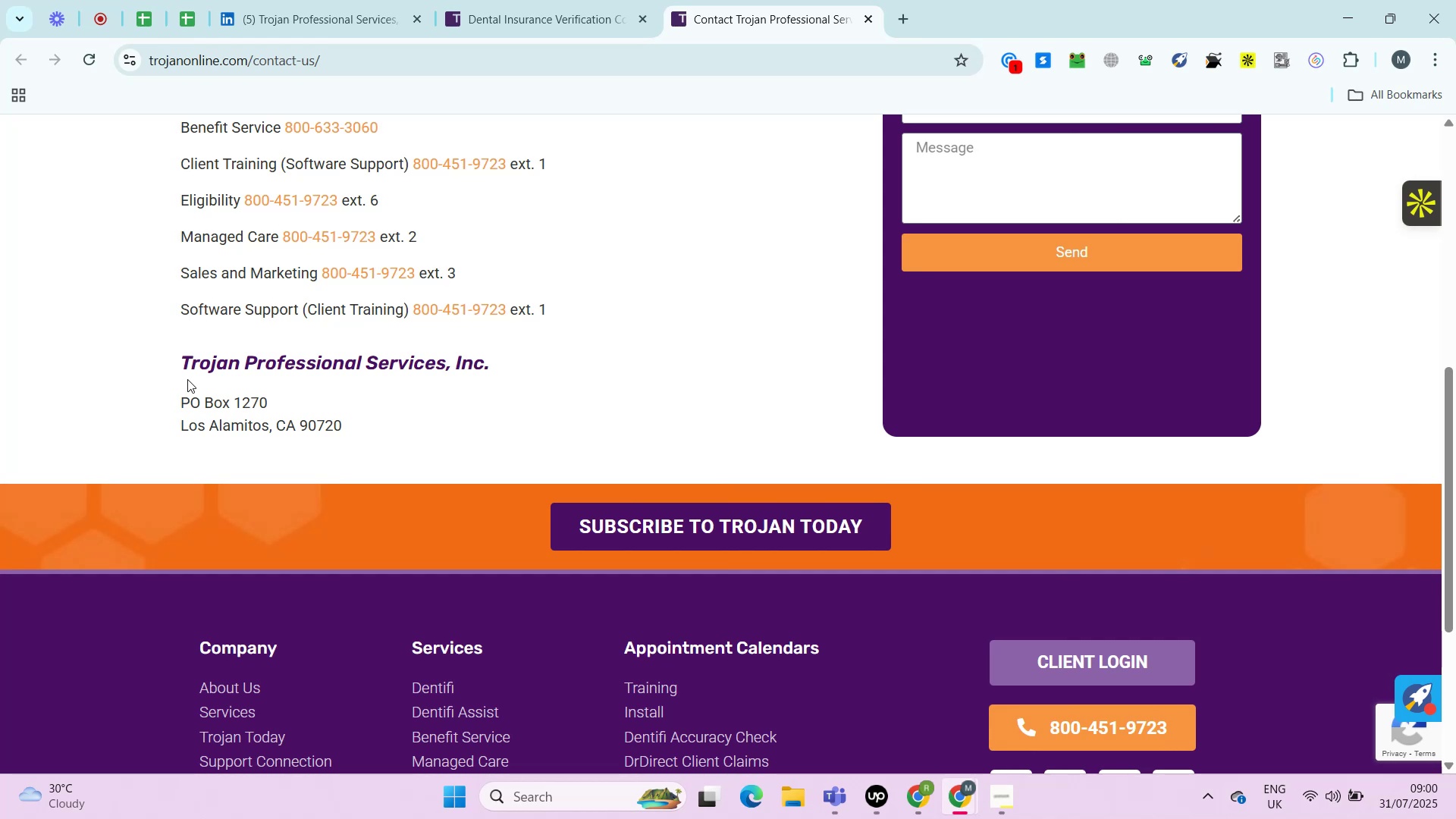 
wait(6.15)
 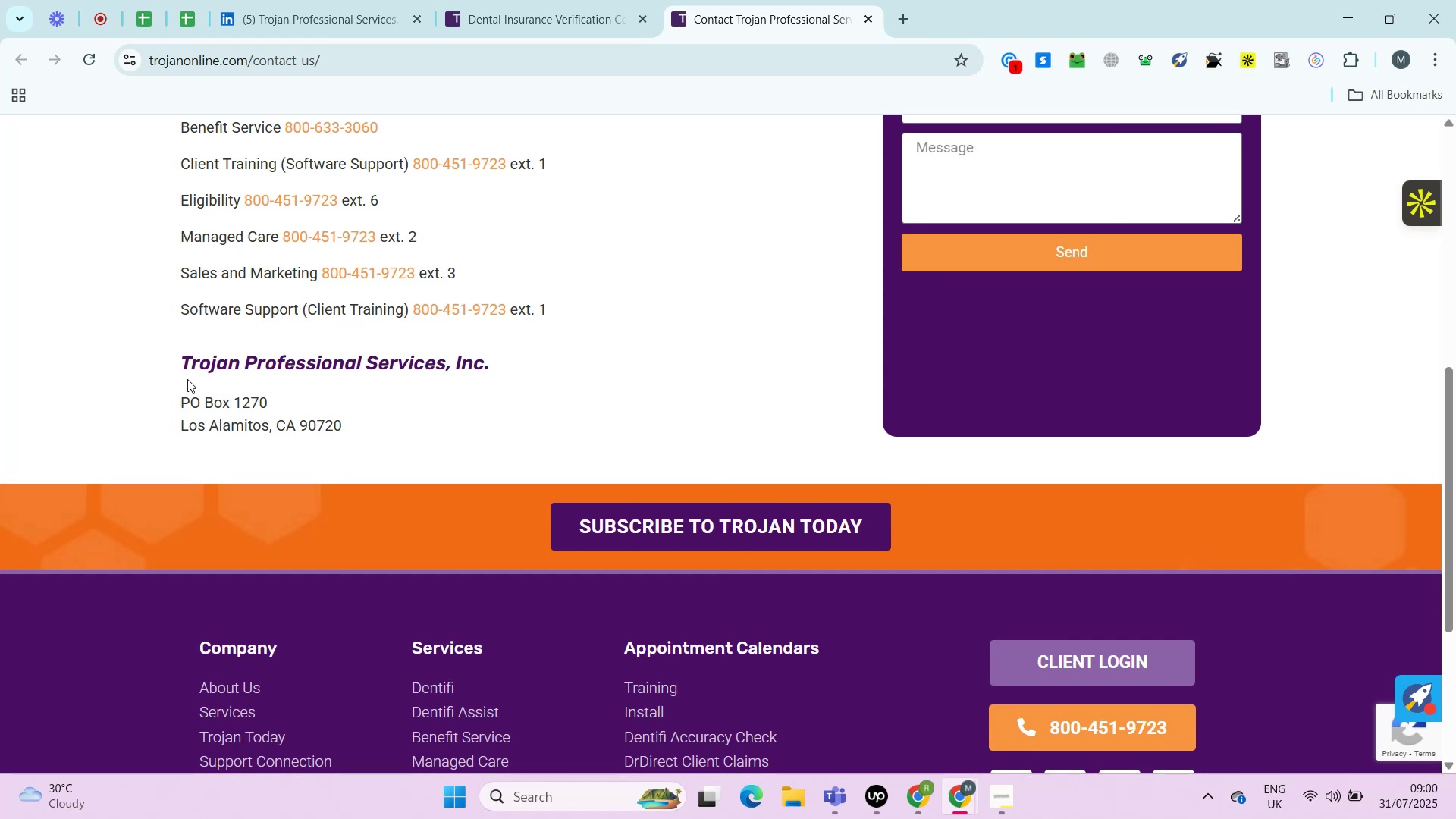 
key(Control+ControlRight)
 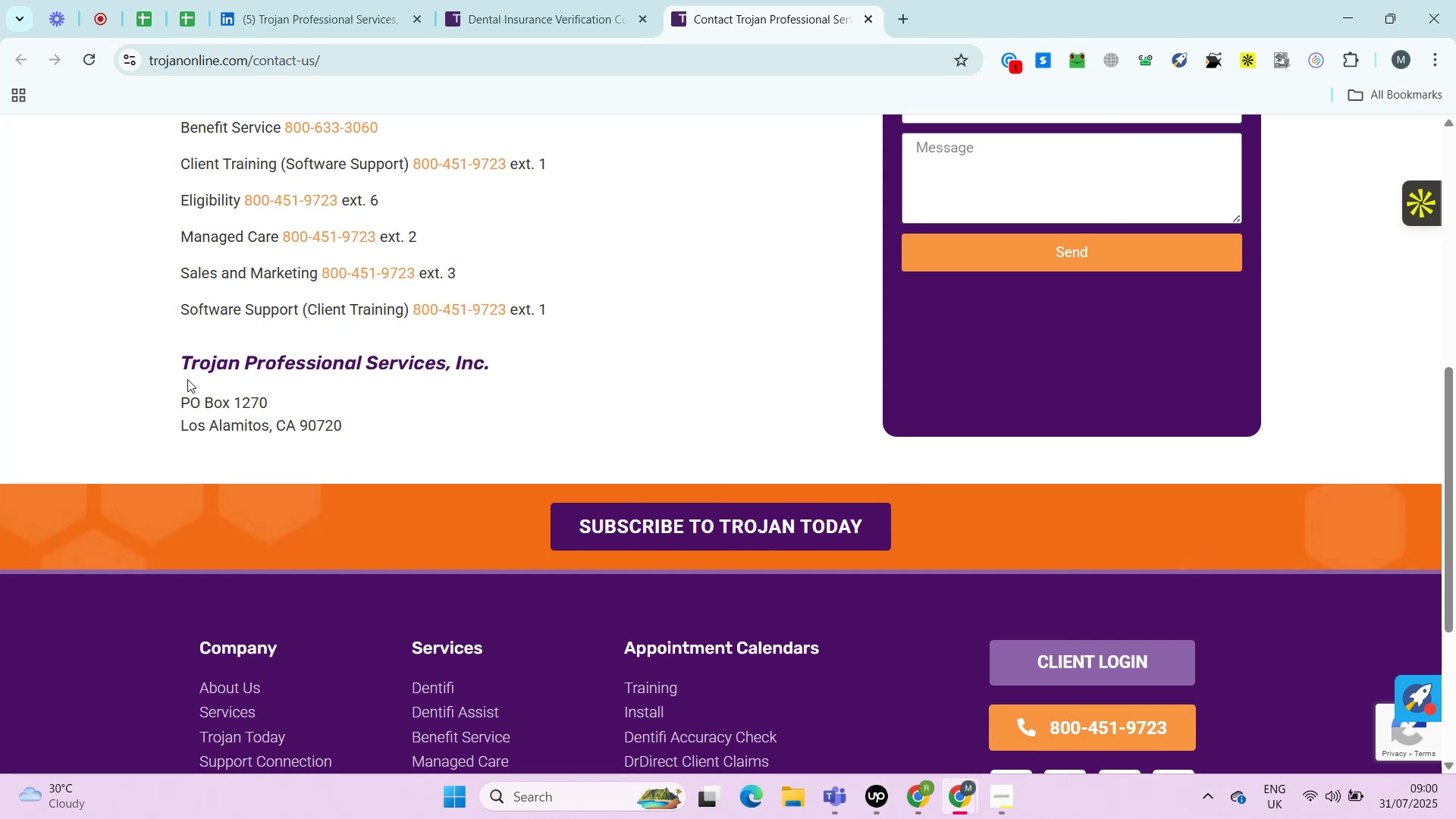 
key(Alt+Control+AltRight)
 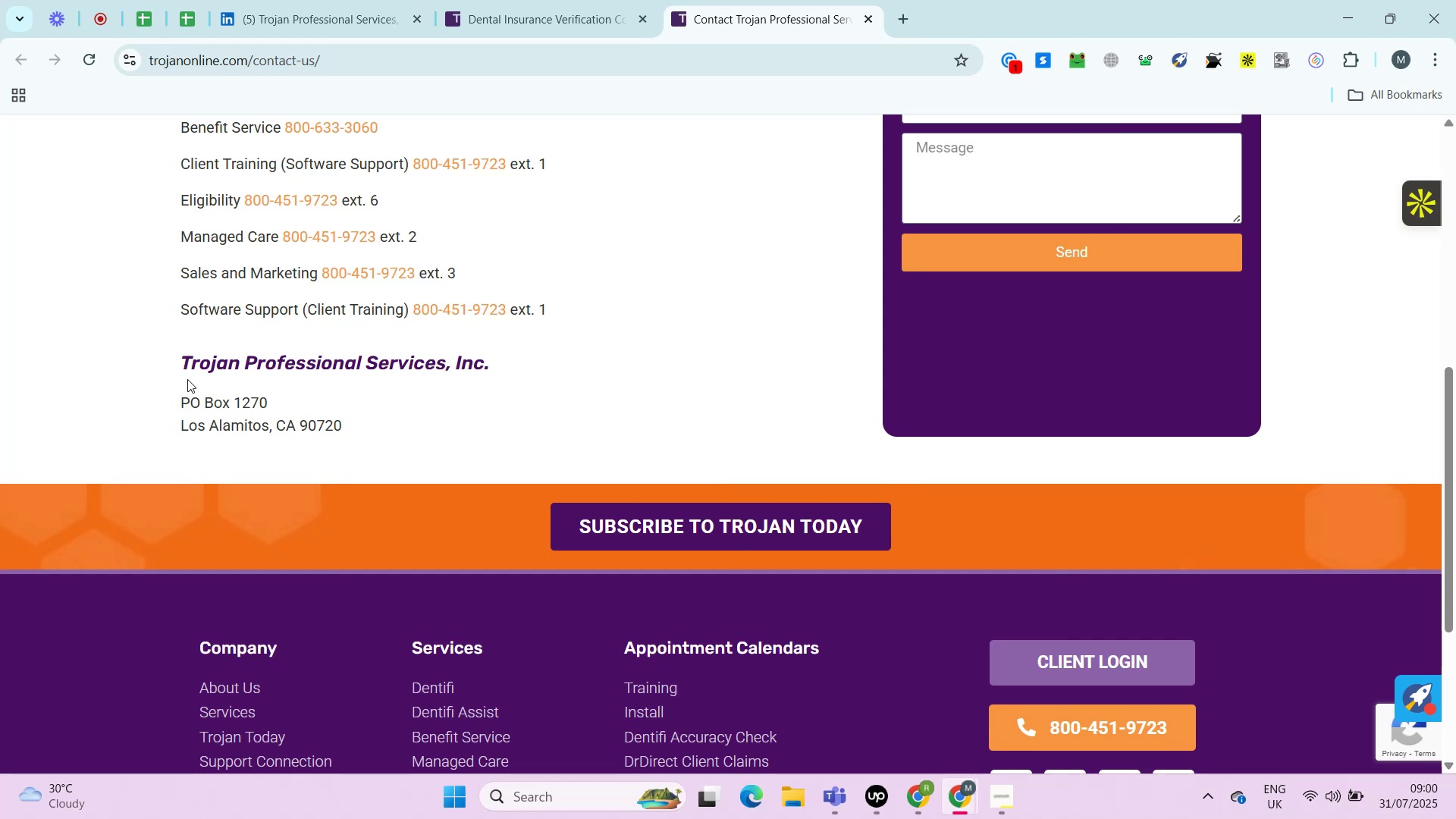 
key(Alt+Control+ControlRight)
 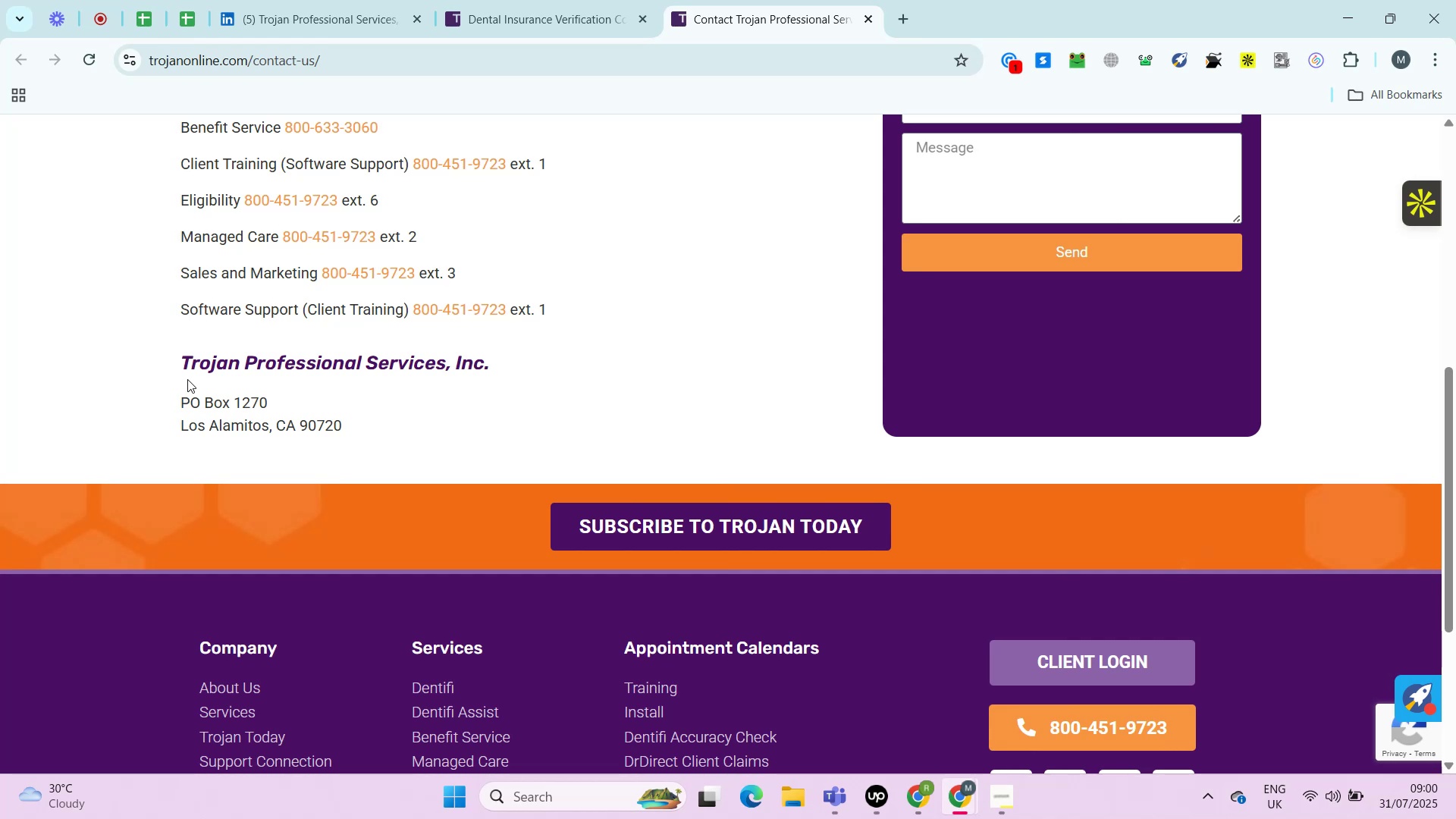 
key(Alt+Control+AltRight)
 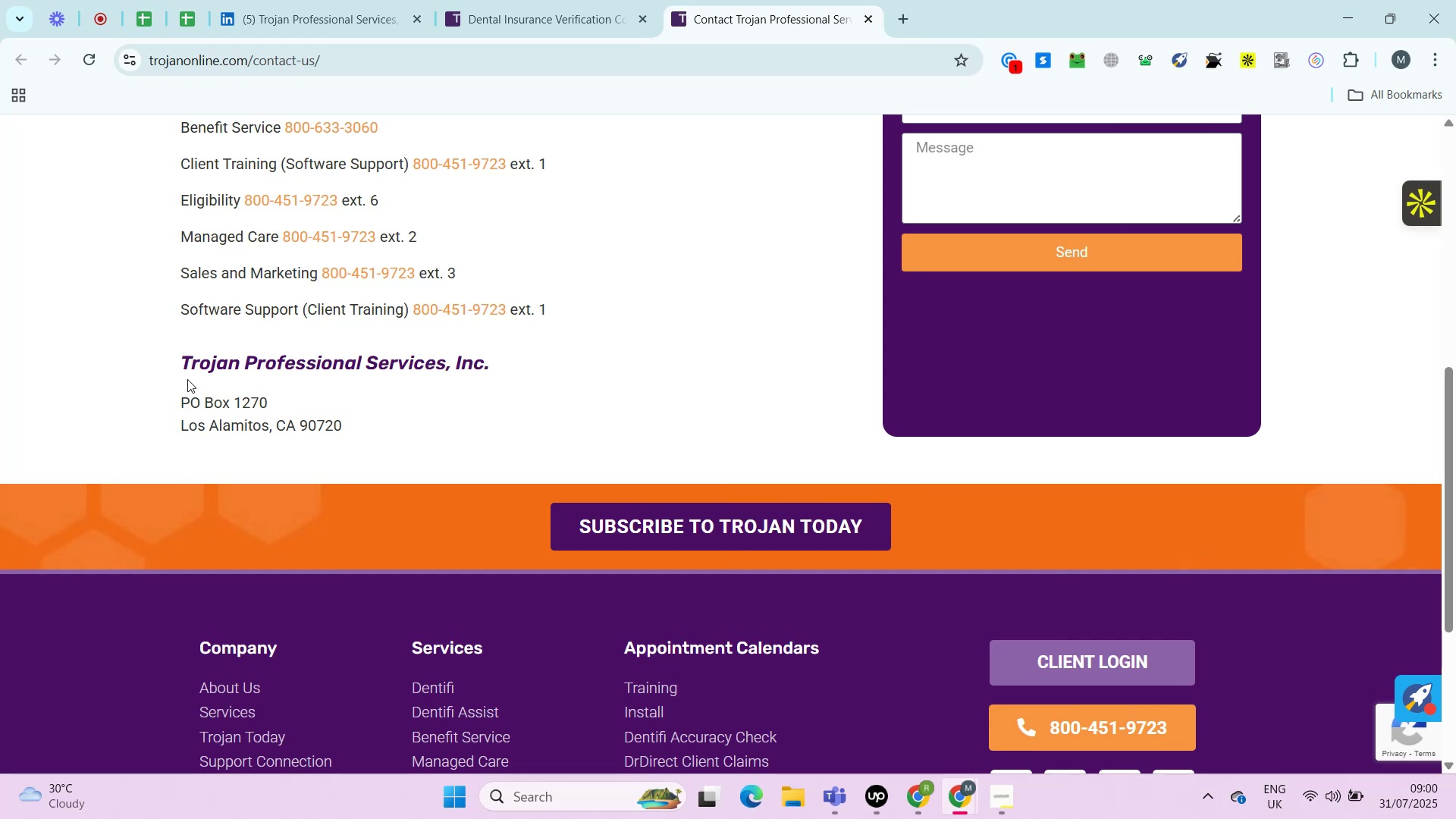 
key(Alt+Control+ControlRight)
 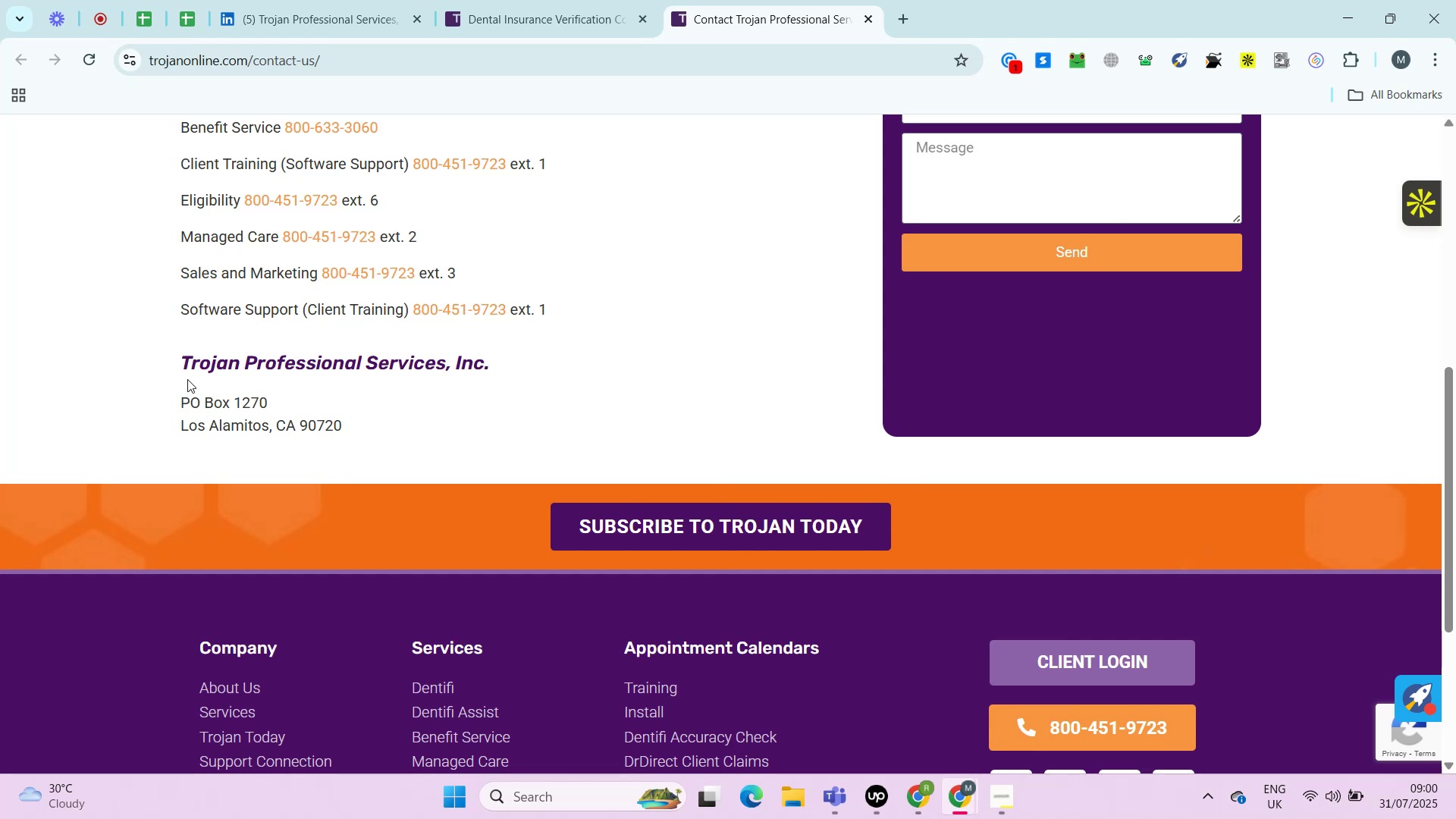 
key(Alt+Control+AltRight)
 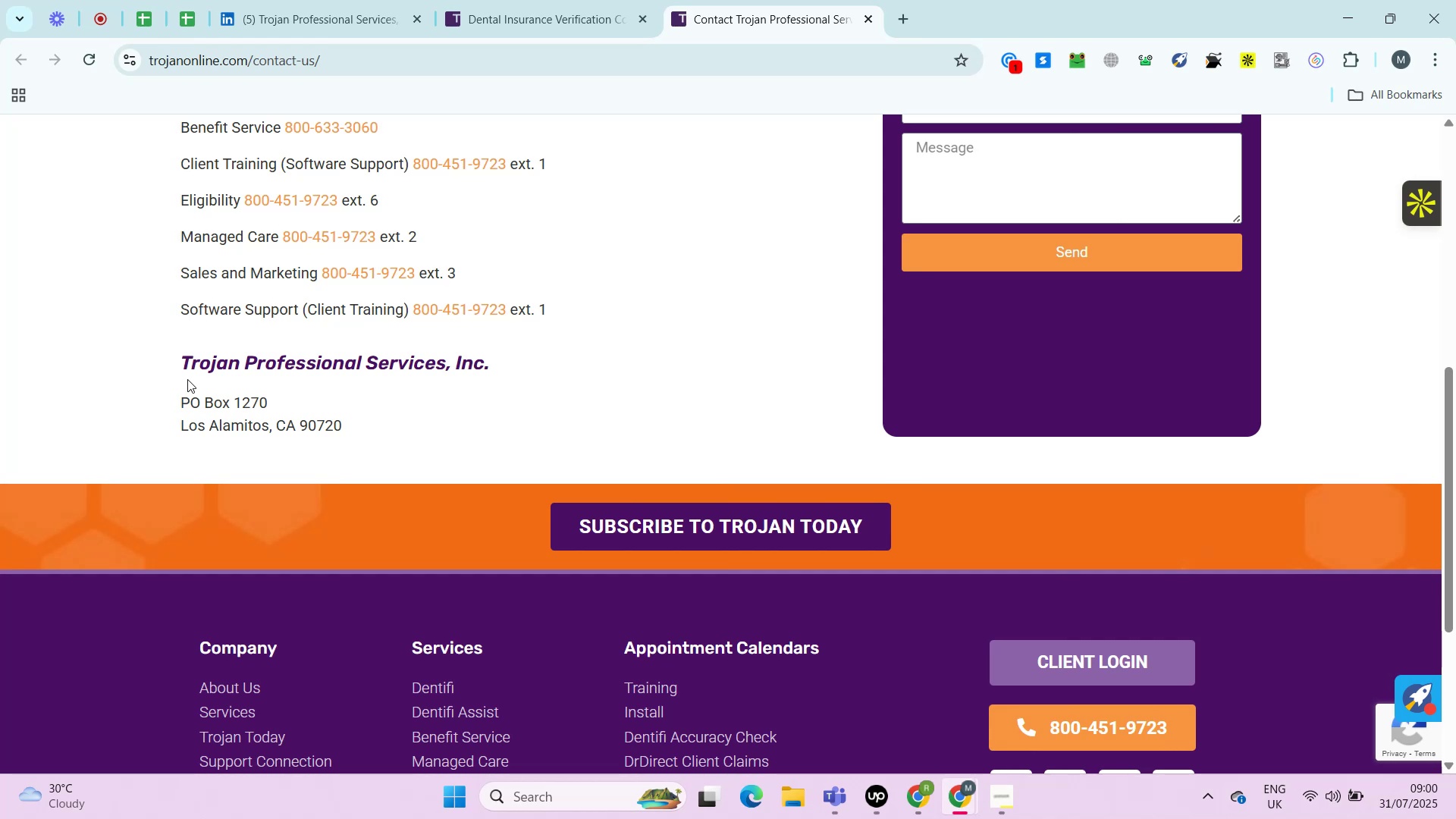 
wait(6.56)
 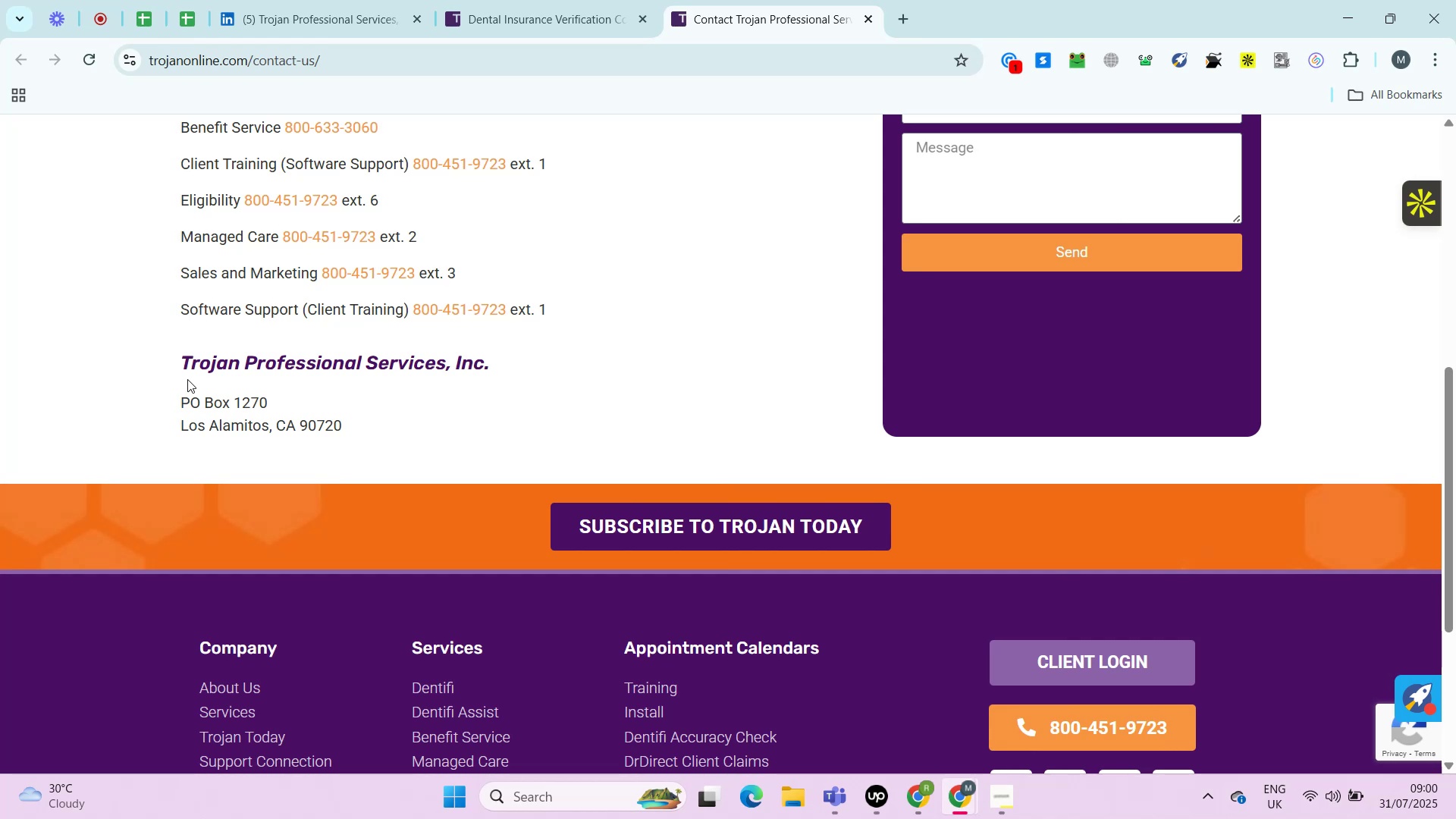 
key(Control+ControlRight)
 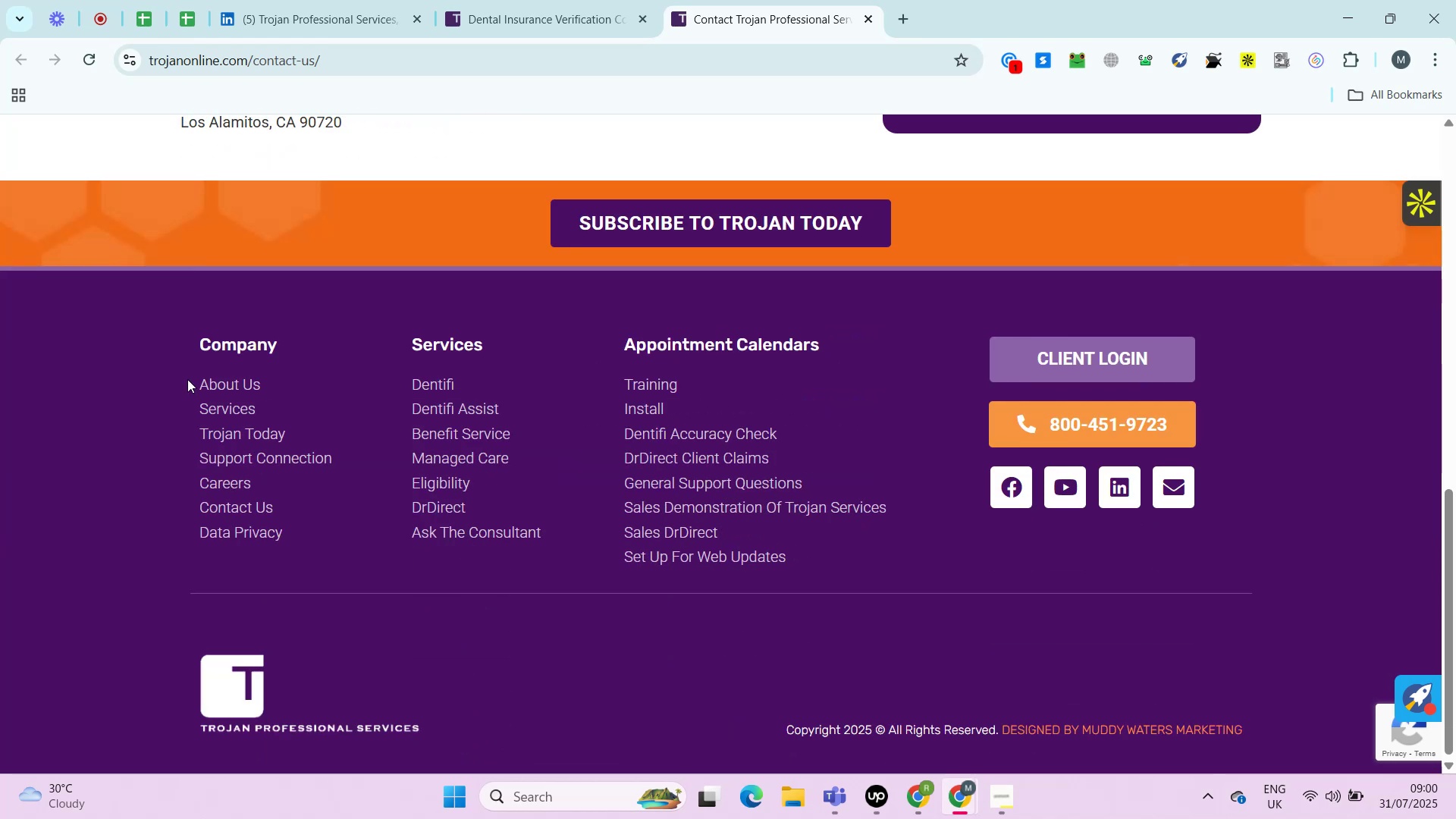 
key(Alt+Control+AltRight)
 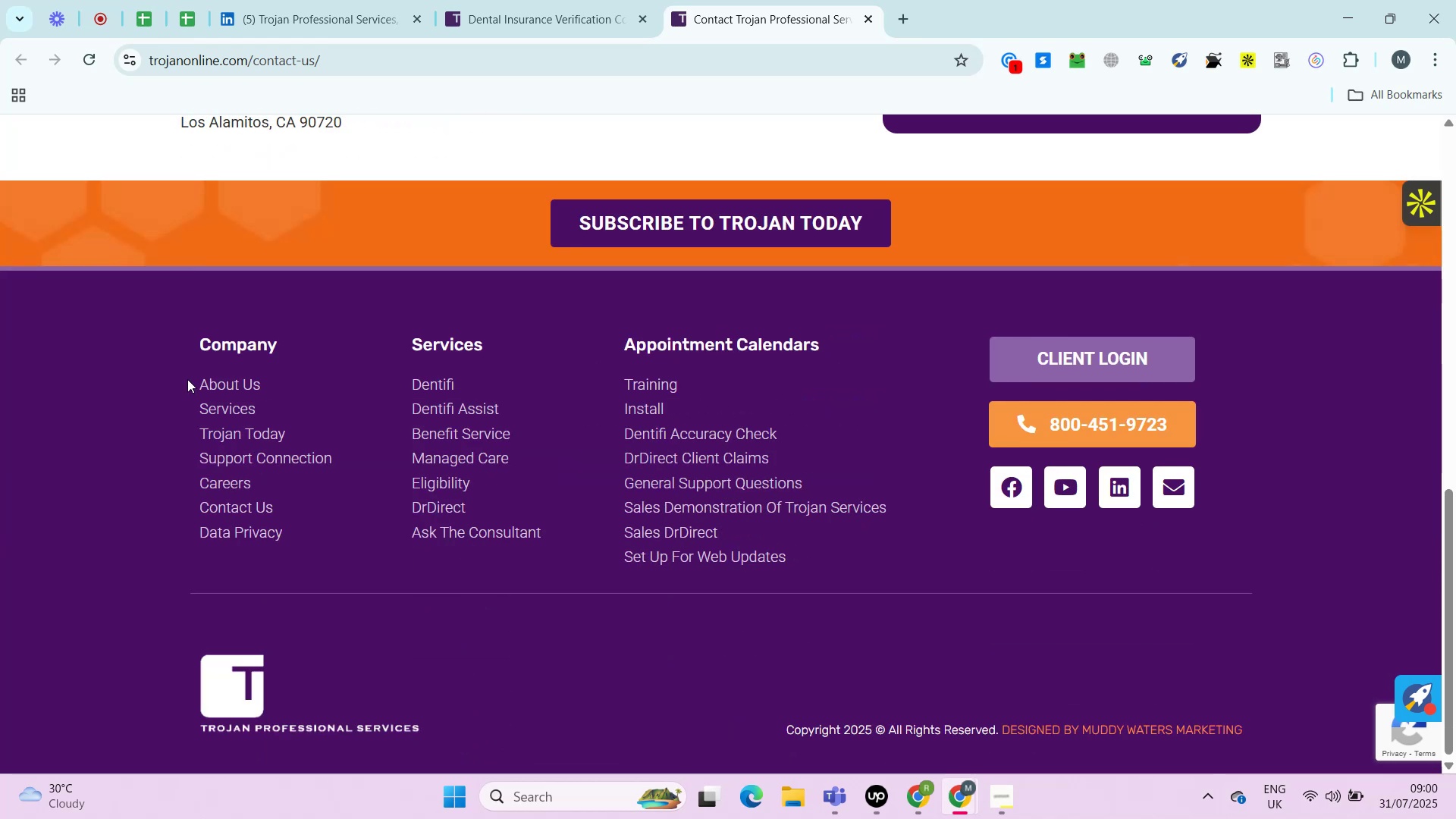 
key(Alt+Control+ControlRight)
 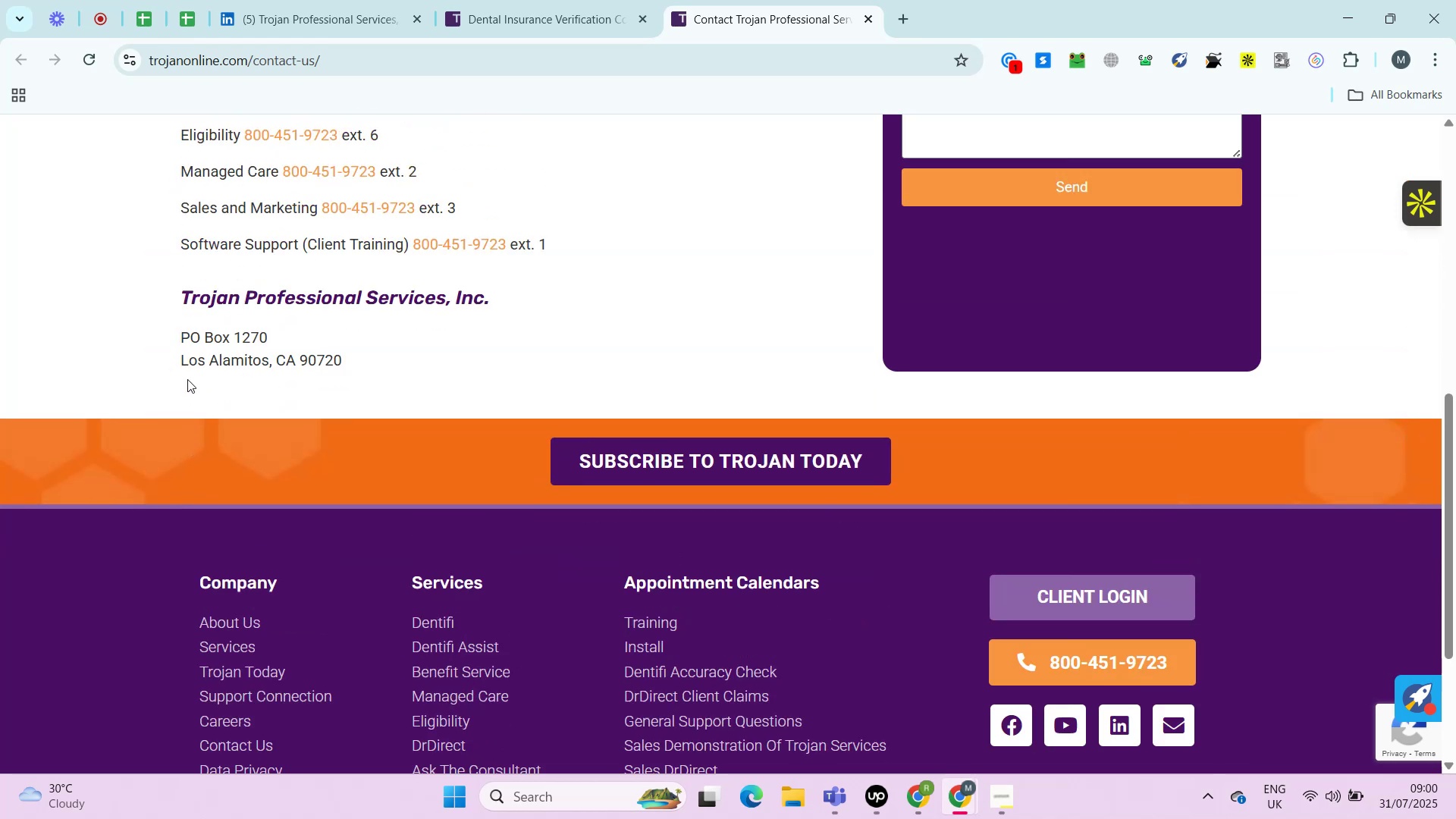 
key(Alt+Control+AltRight)
 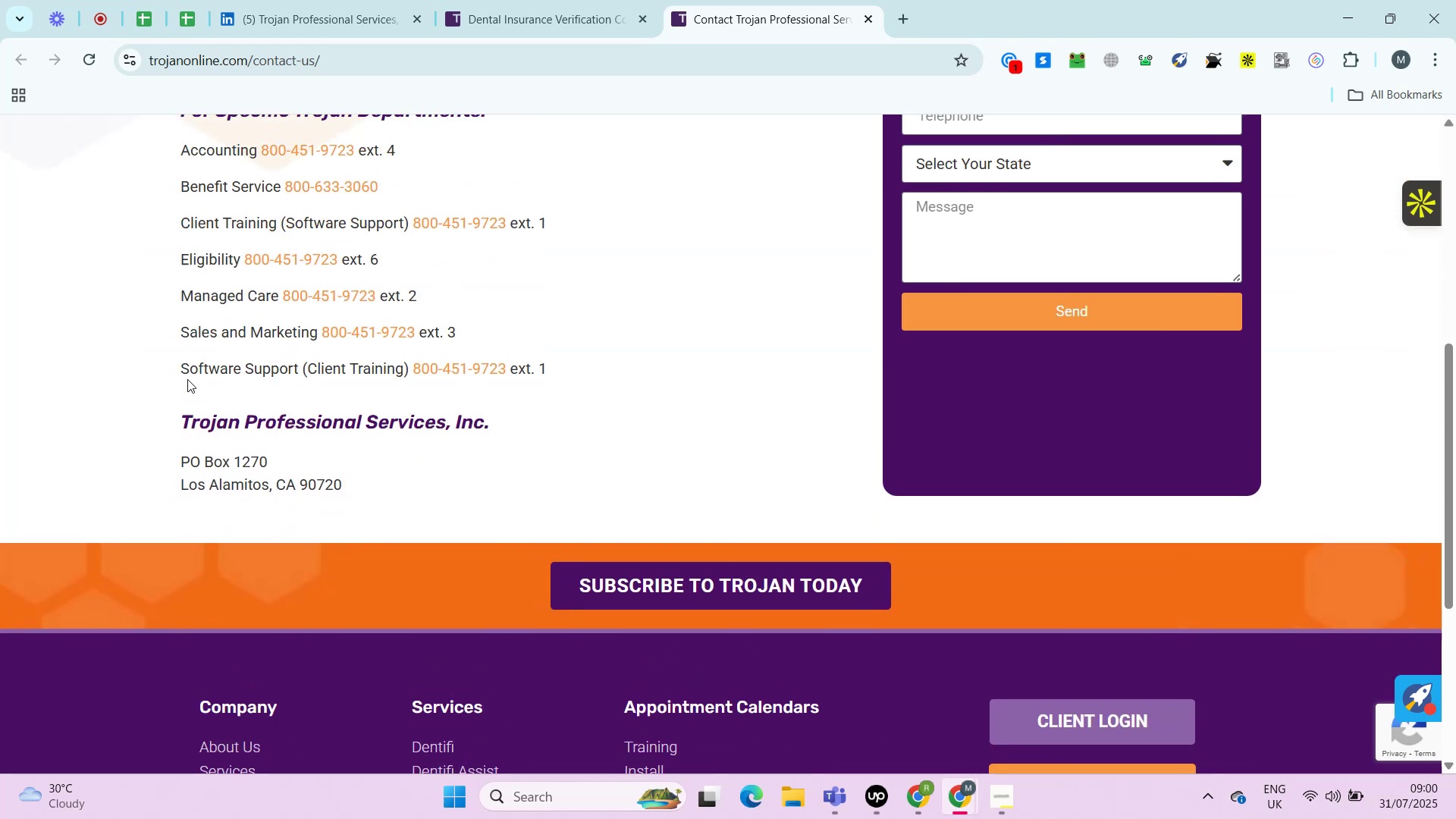 
key(Alt+Control+ControlRight)
 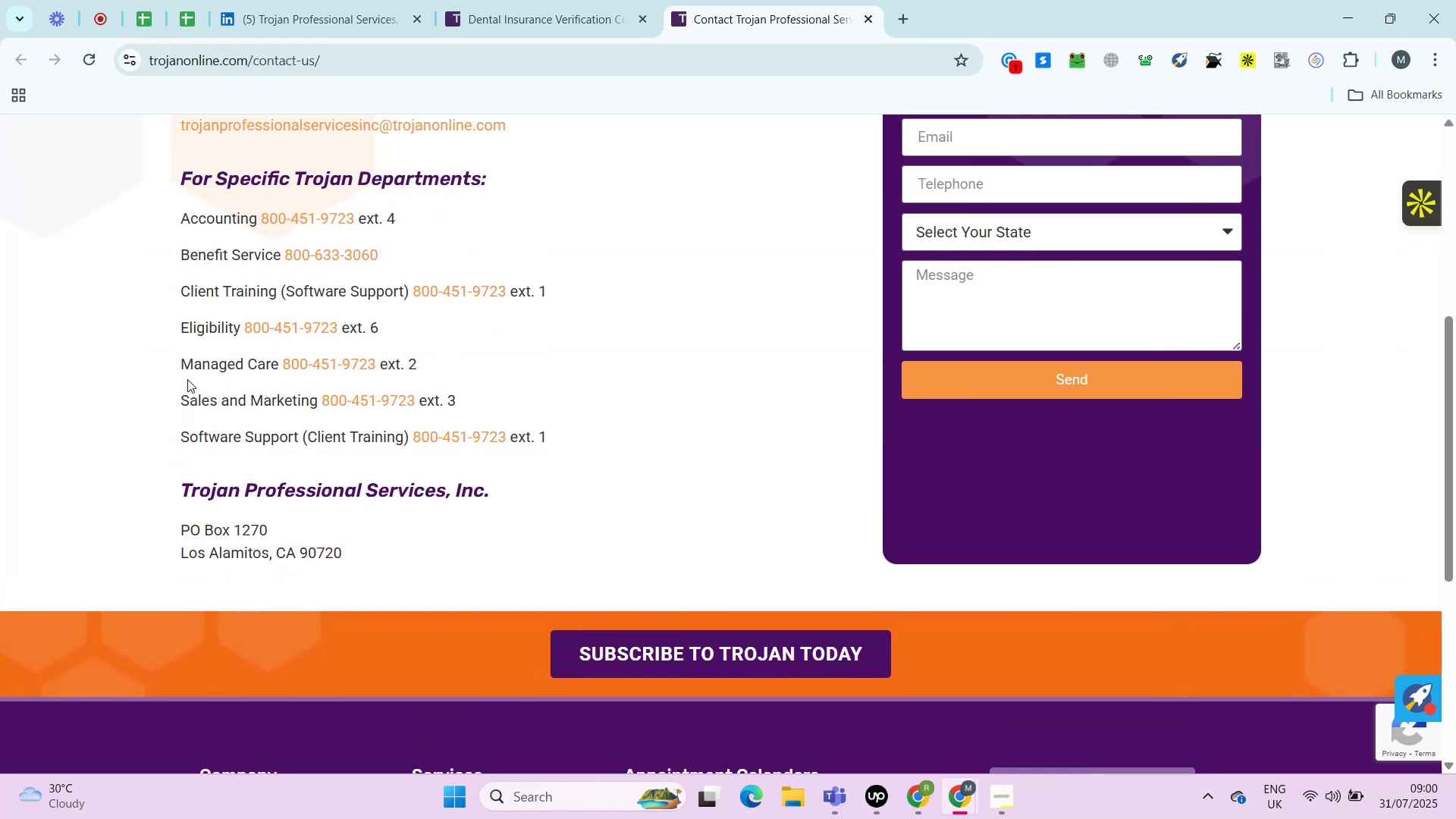 
key(Alt+Control+AltRight)
 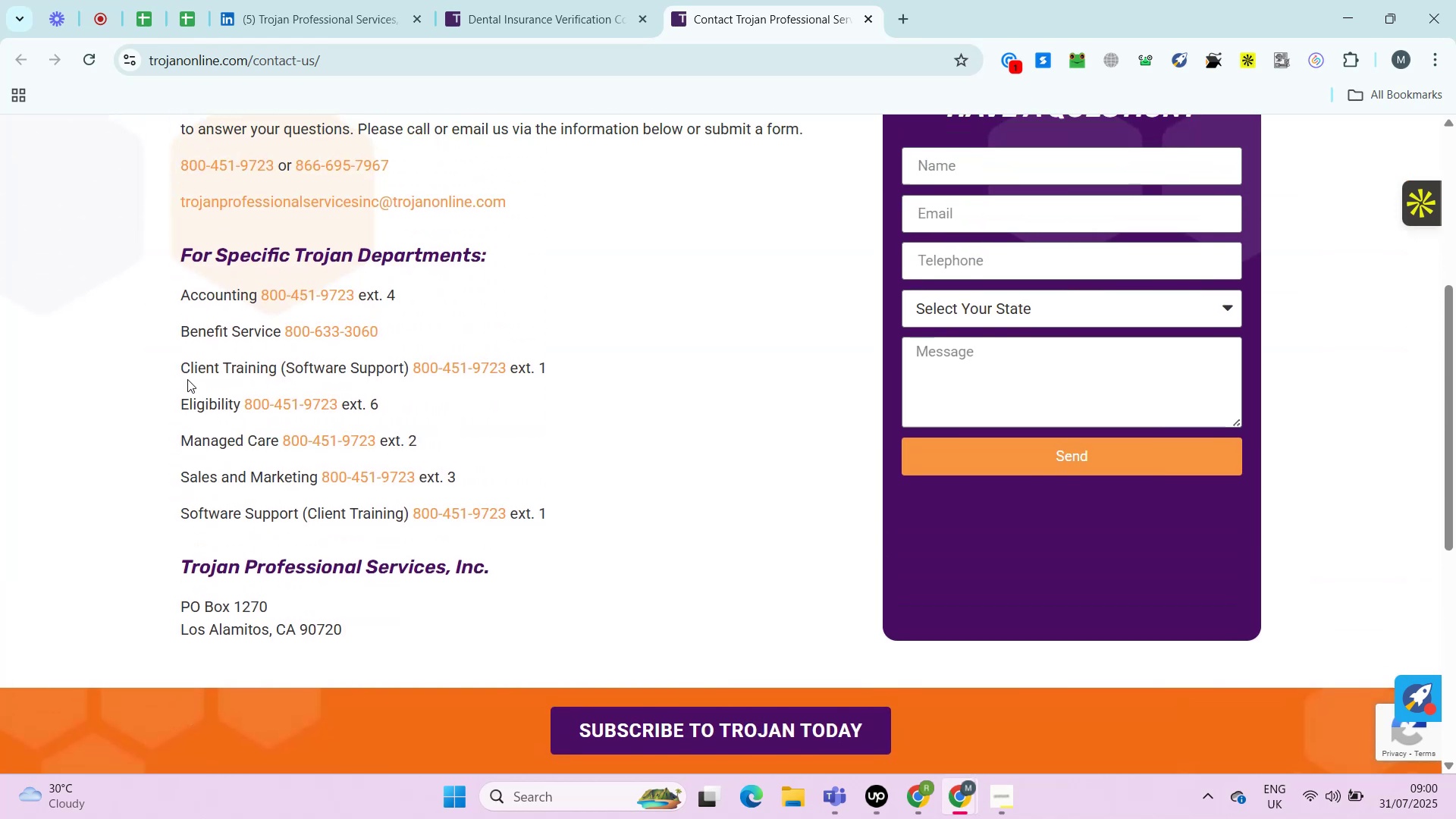 
key(Alt+Control+ControlRight)
 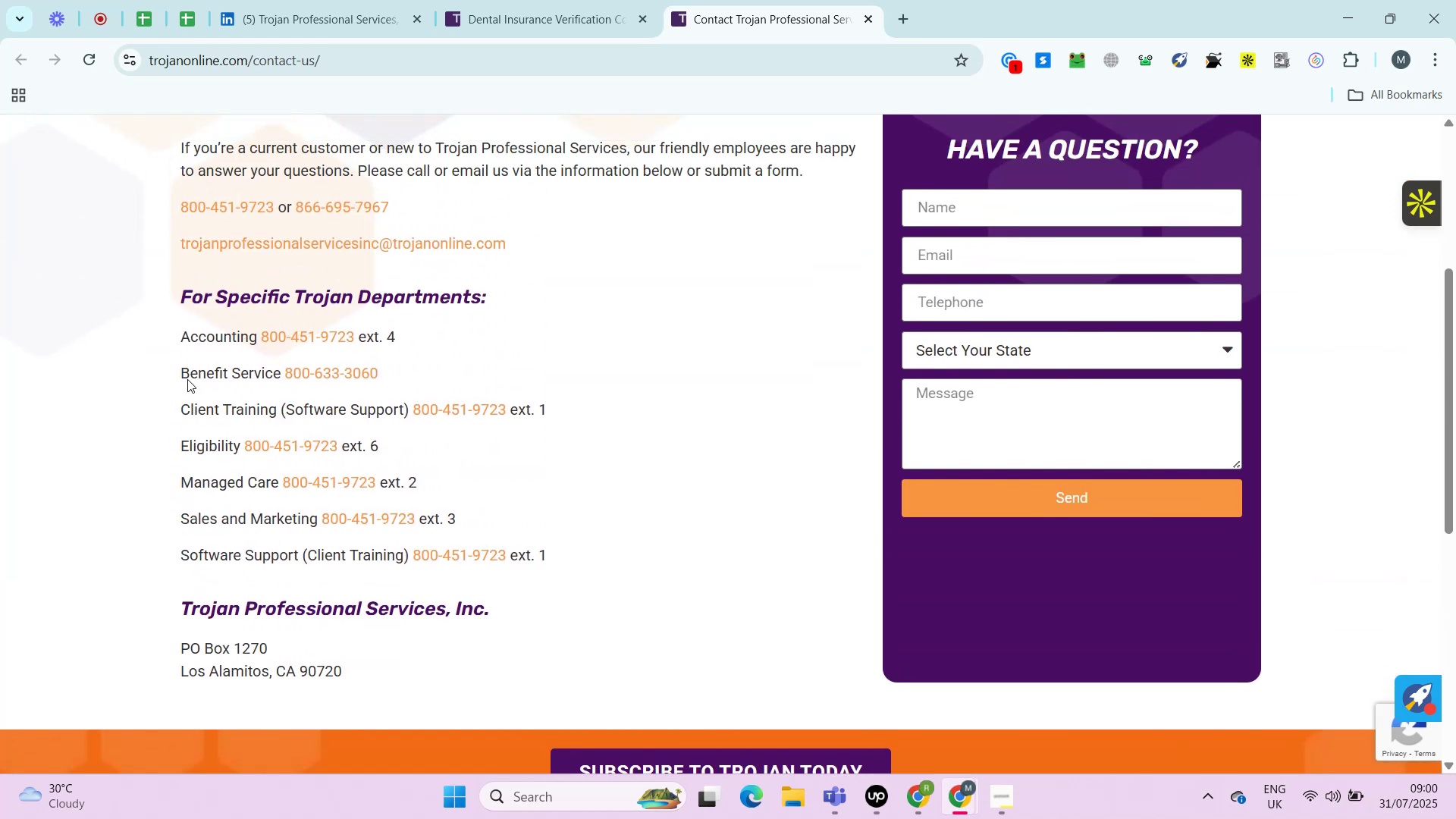 
key(Alt+Control+AltRight)
 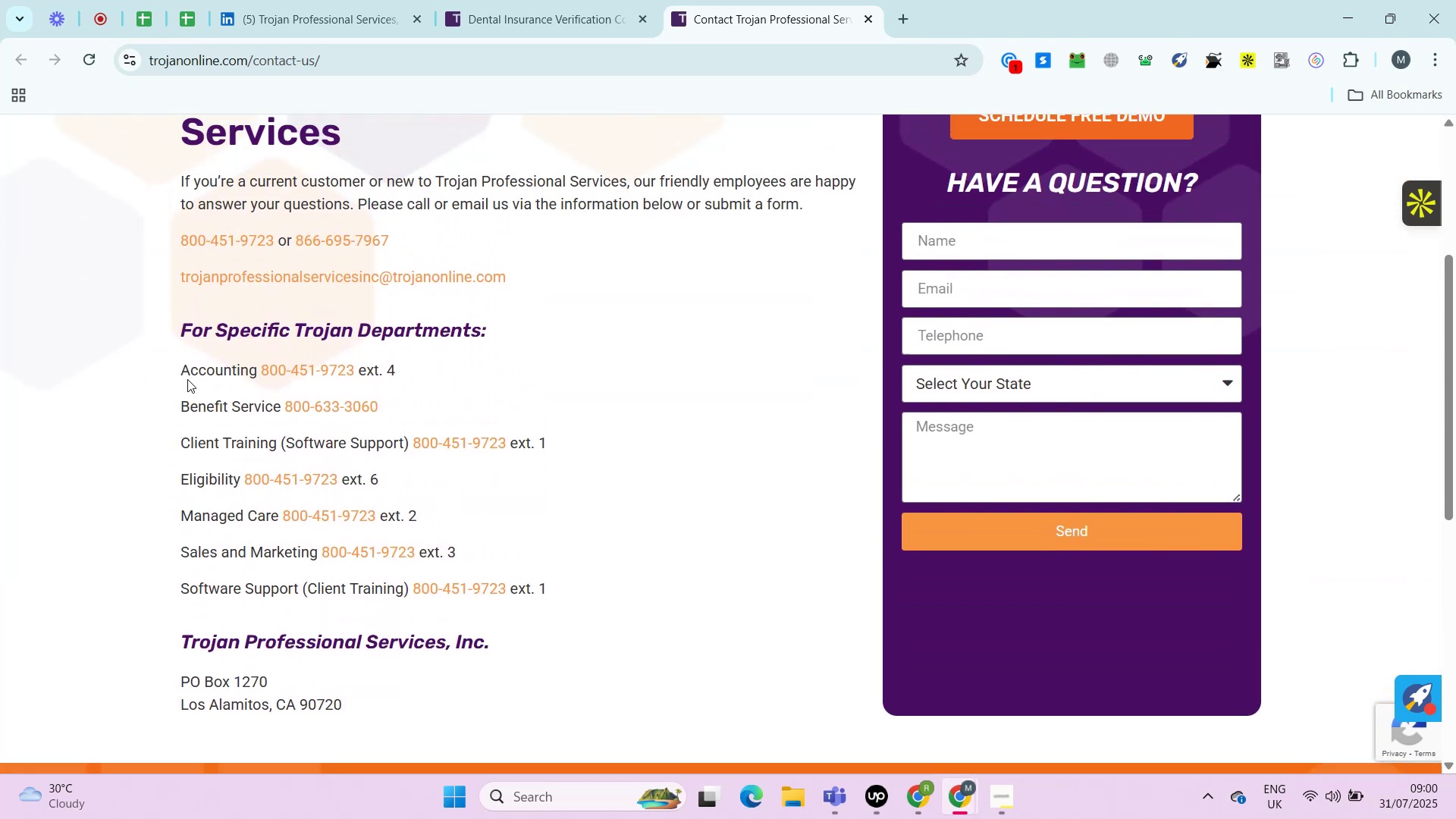 
key(Alt+Control+ControlRight)
 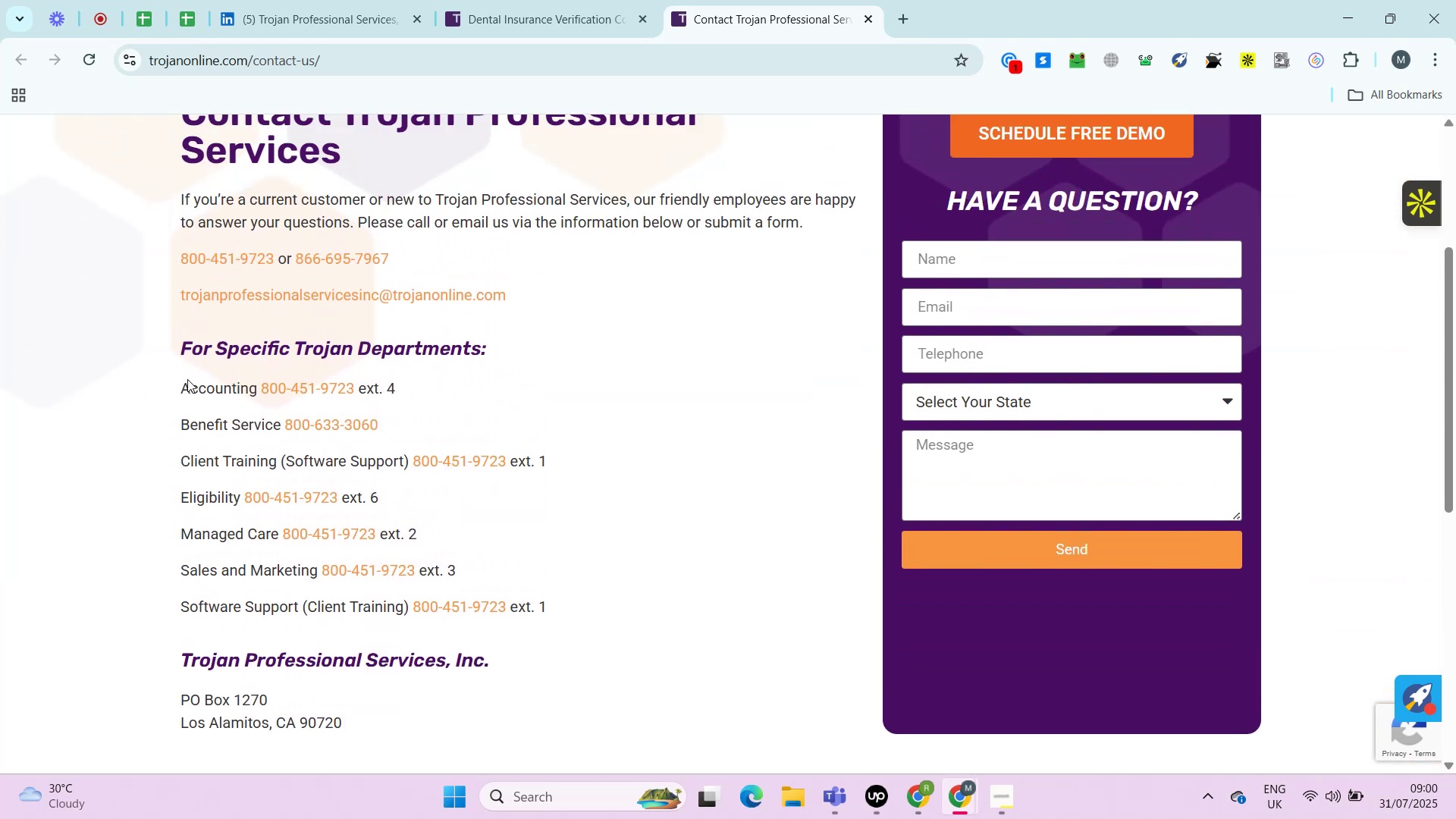 
key(Alt+Control+AltRight)
 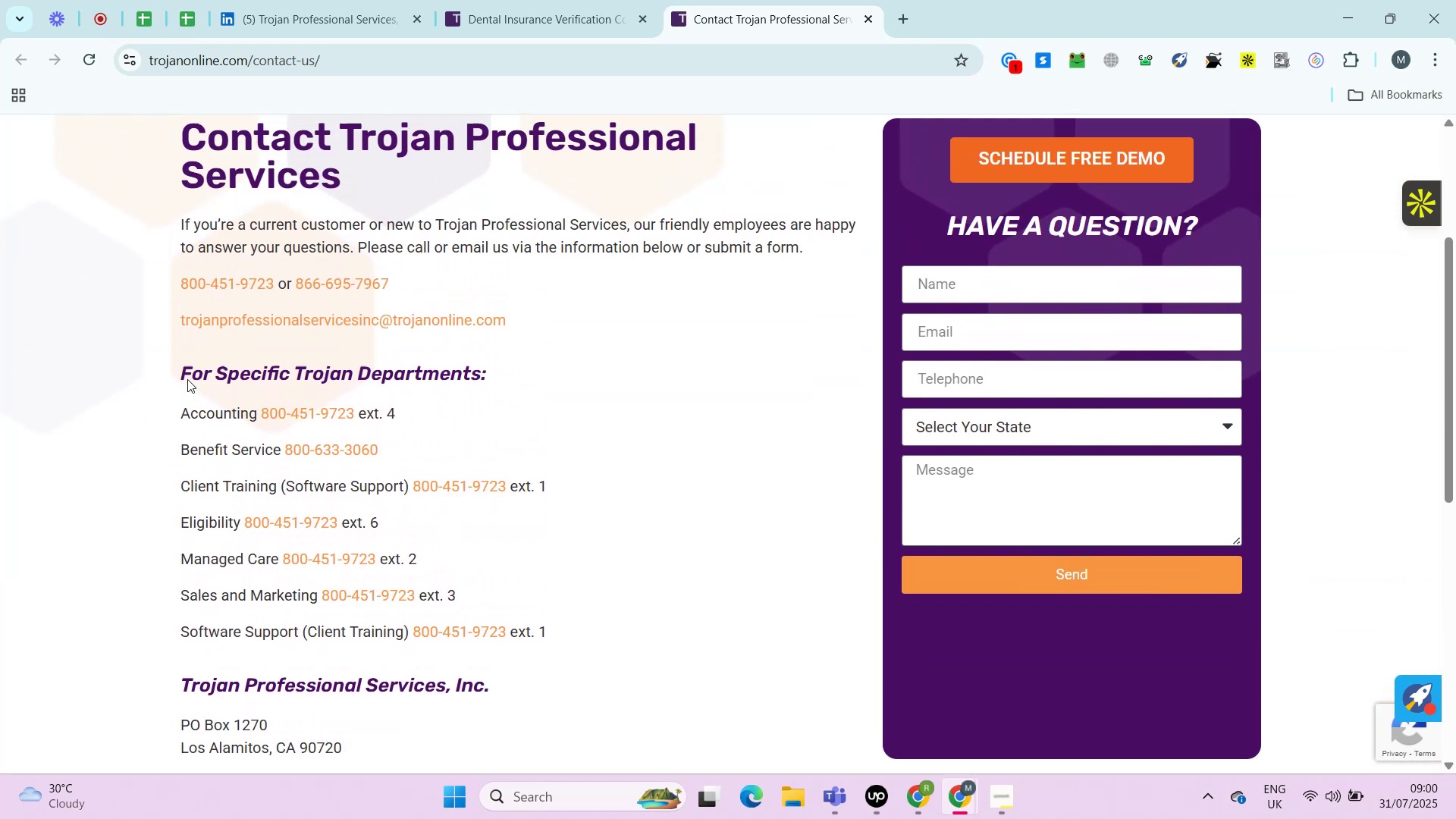 
key(Alt+Control+ControlRight)
 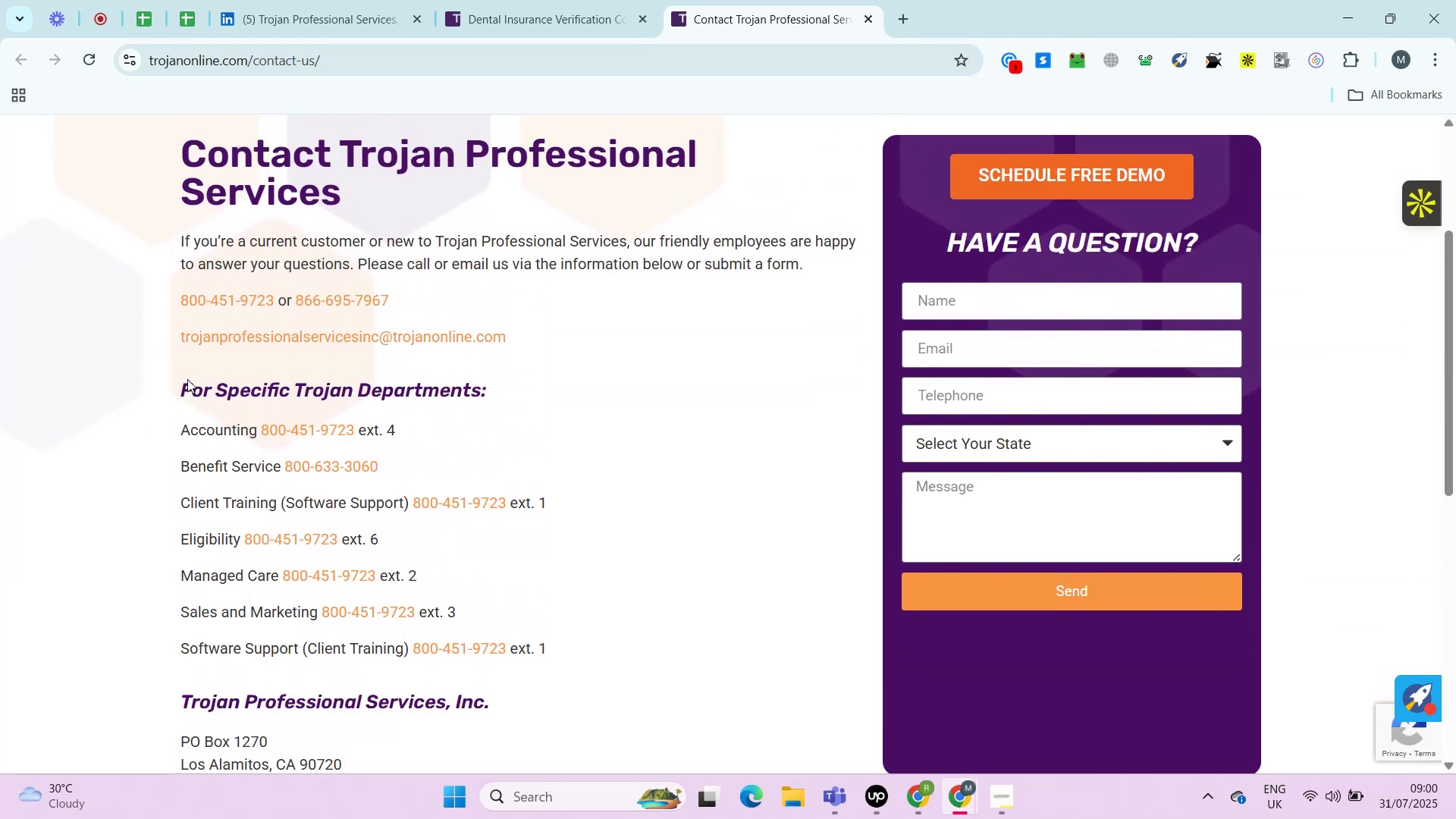 
key(Alt+Control+AltRight)
 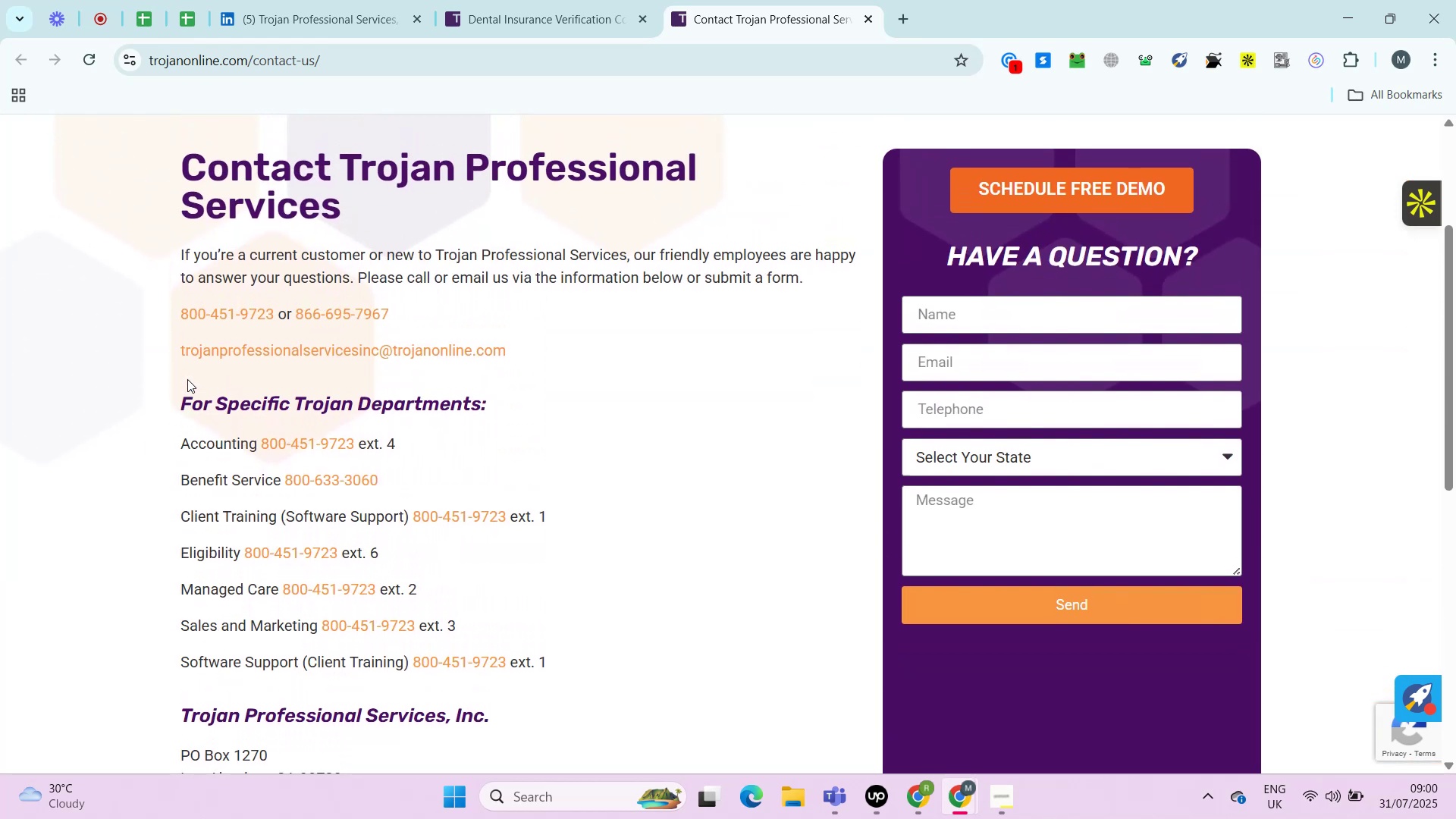 
key(Alt+Control+ControlRight)
 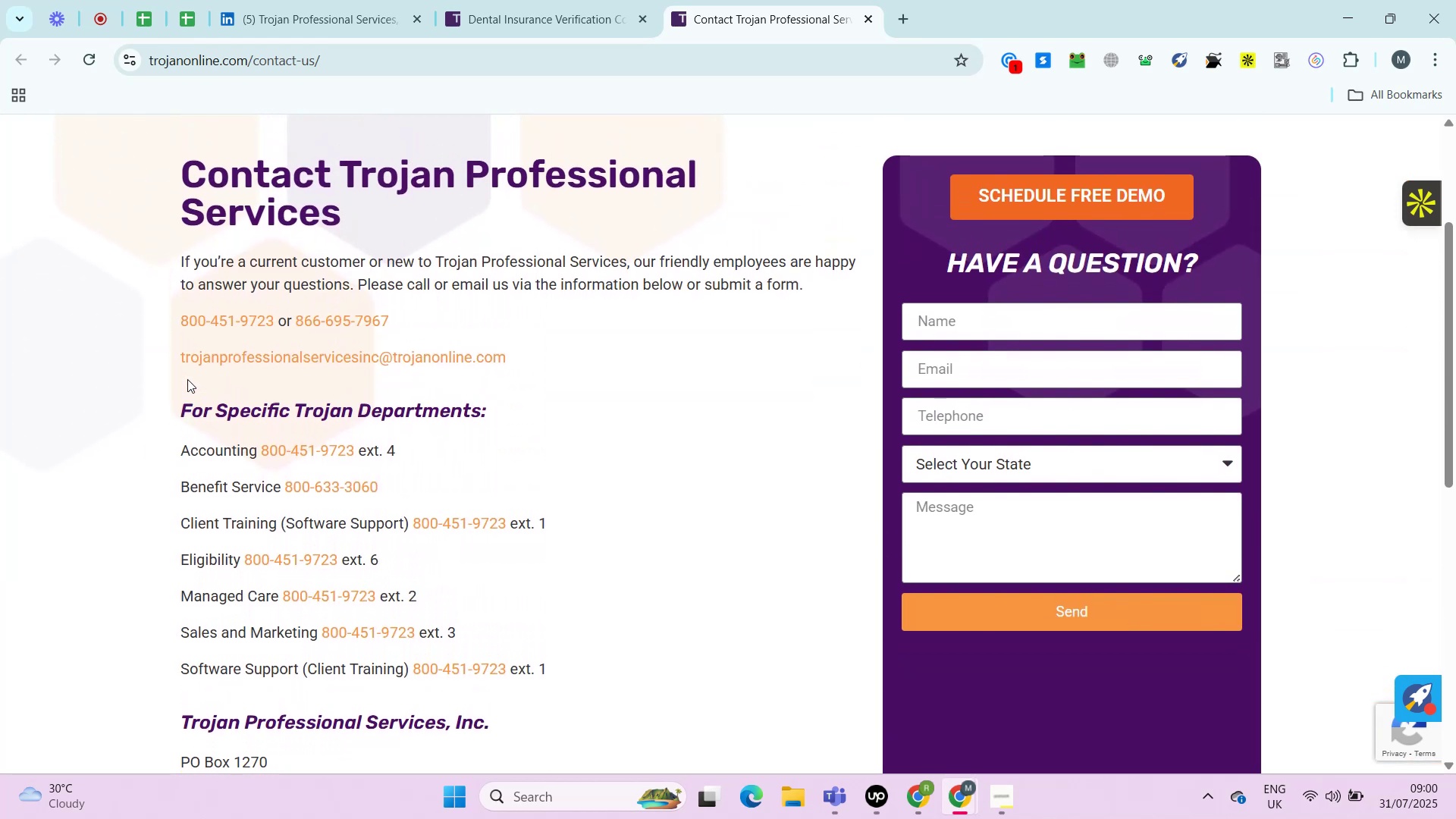 
key(Alt+Control+AltRight)
 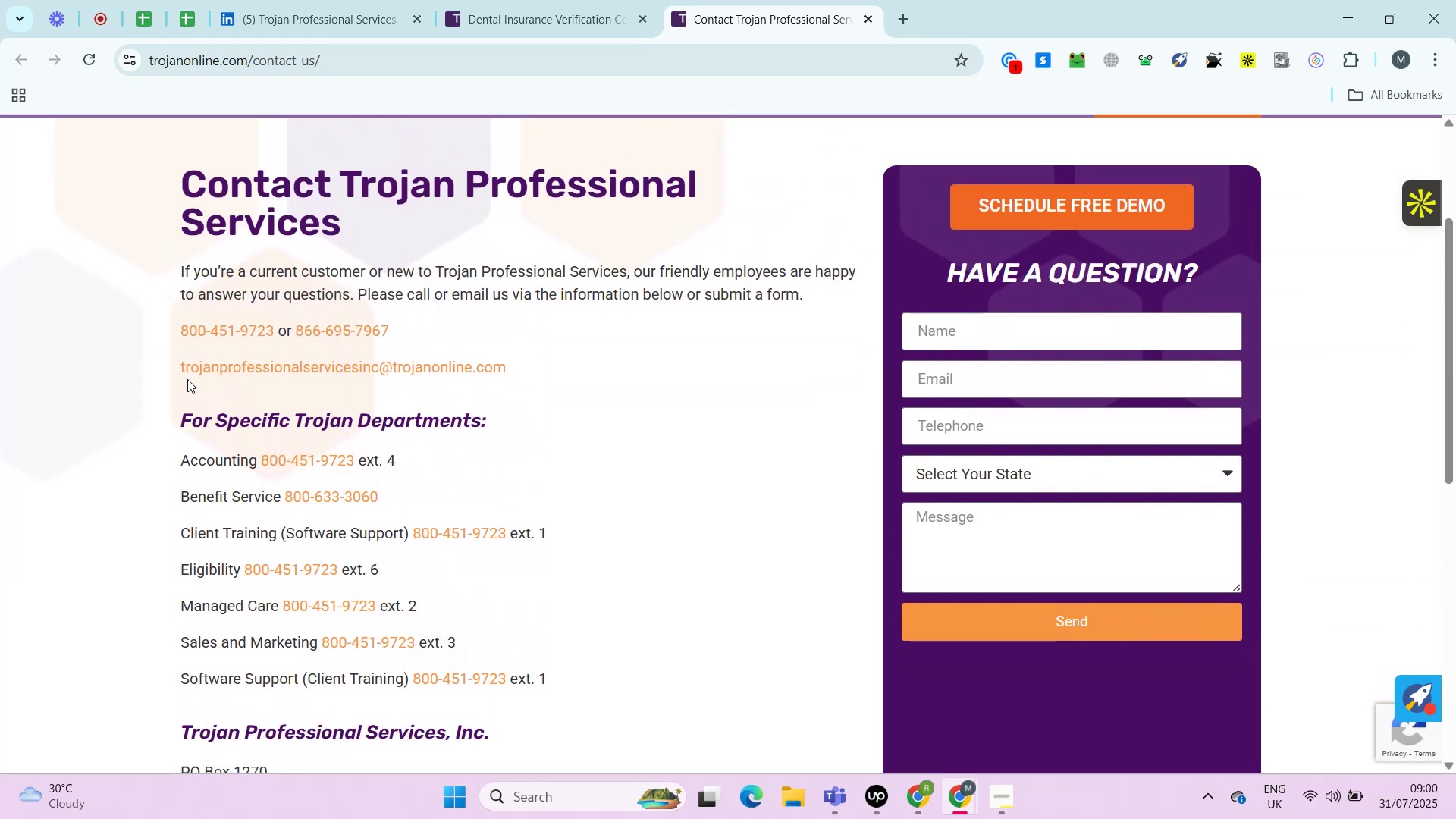 
key(Alt+Control+ControlRight)
 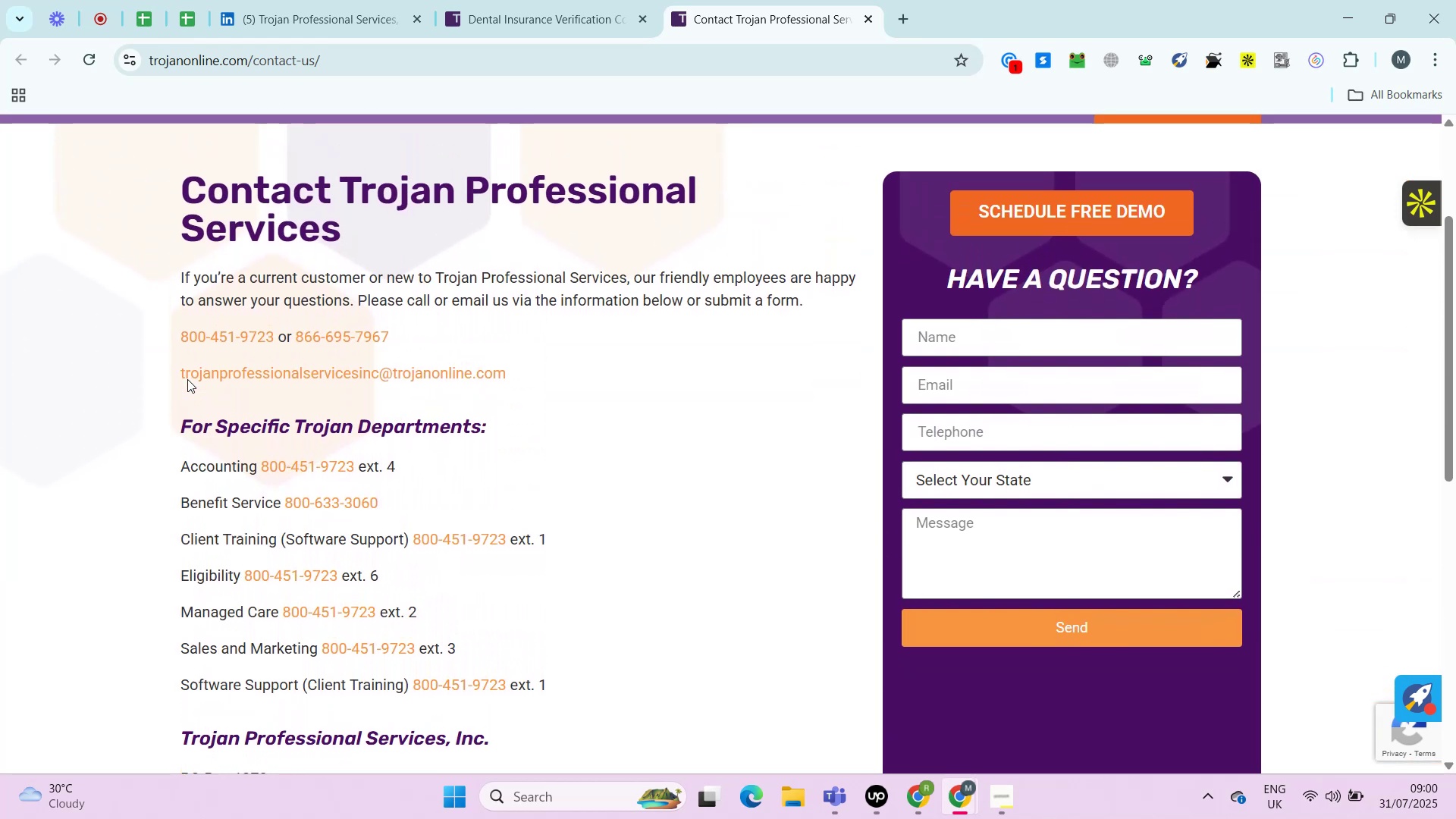 
key(Alt+Control+AltRight)
 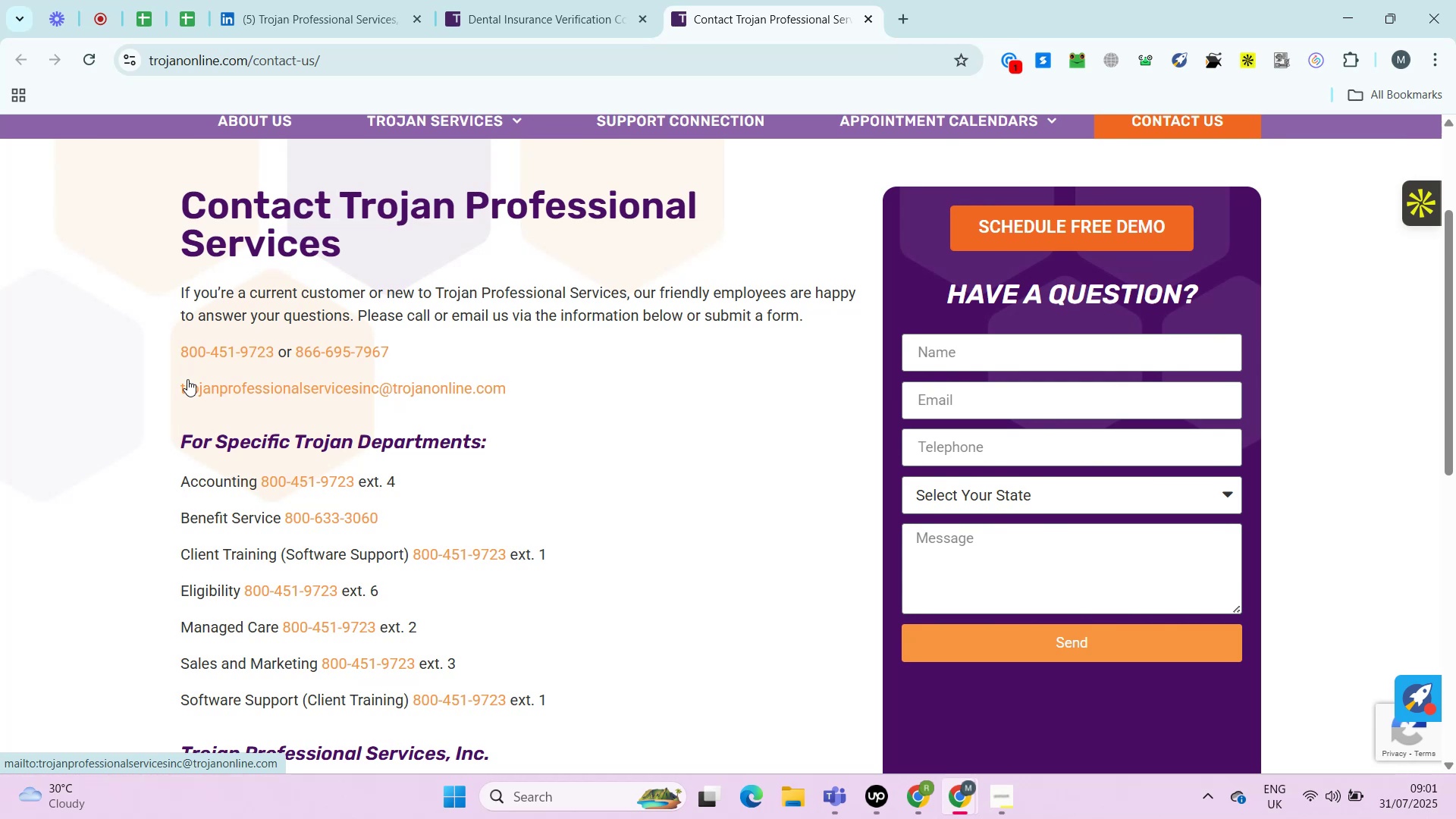 
wait(28.75)
 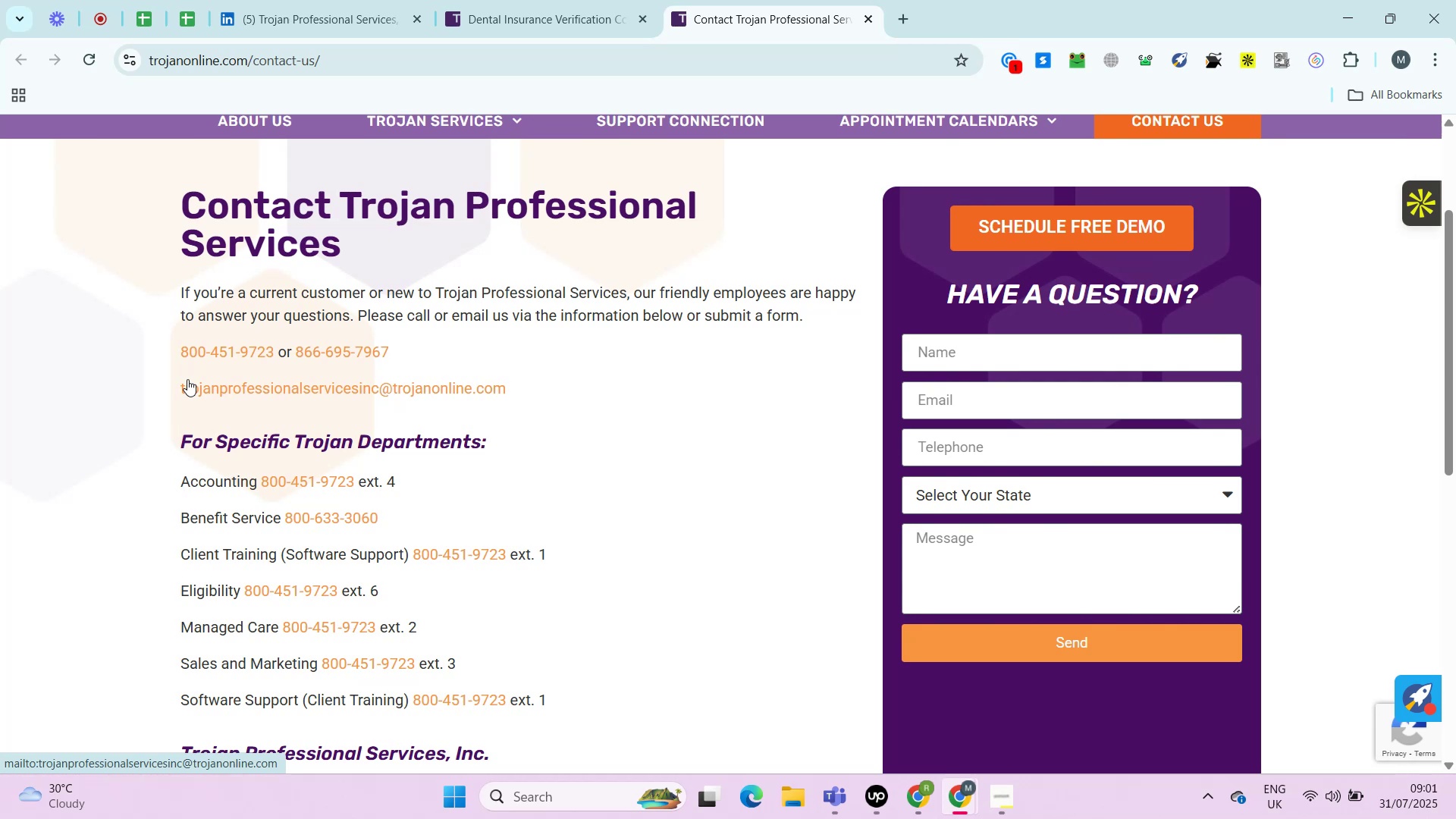 
key(Control+ControlRight)
 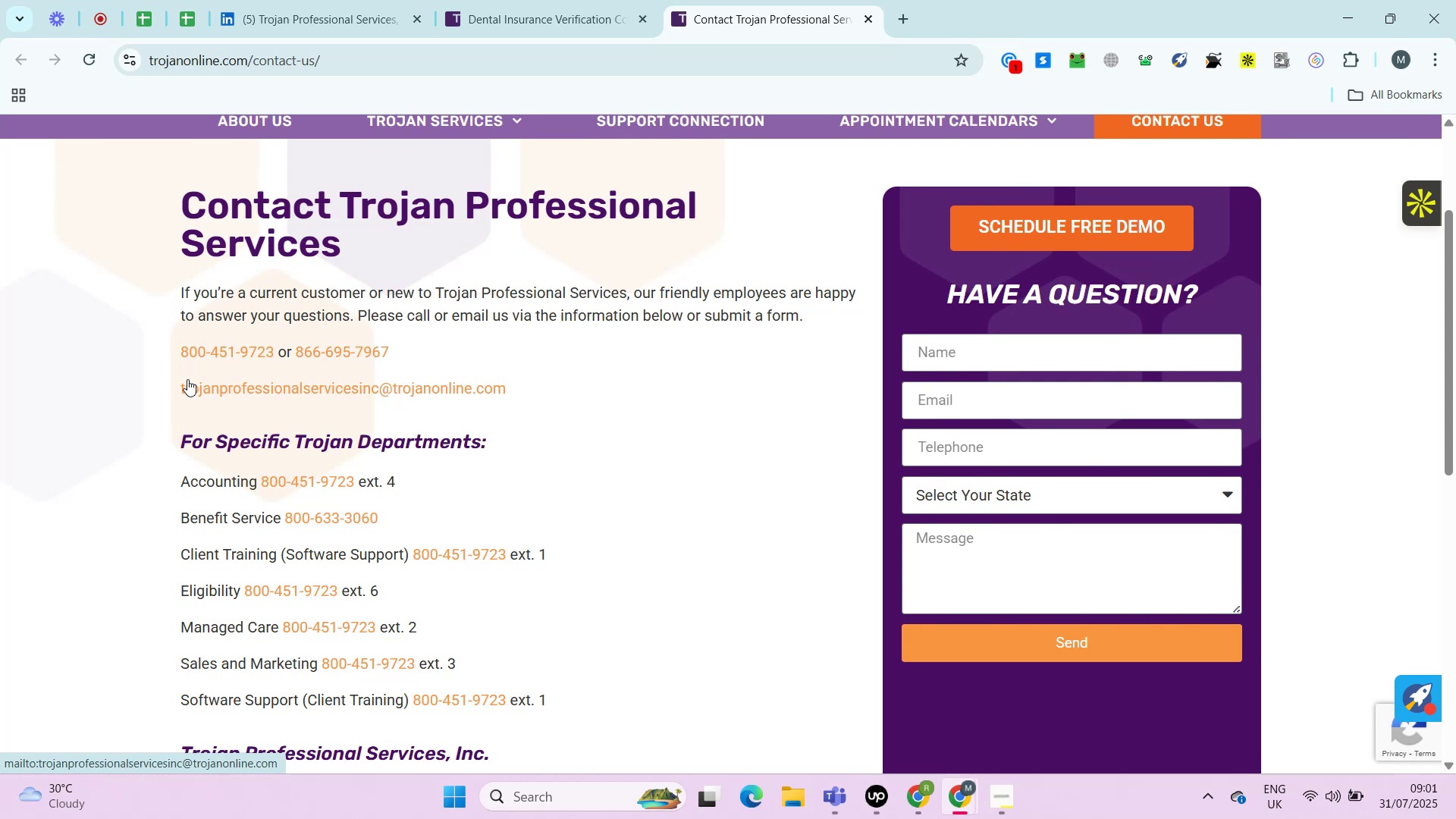 
key(Alt+Control+AltRight)
 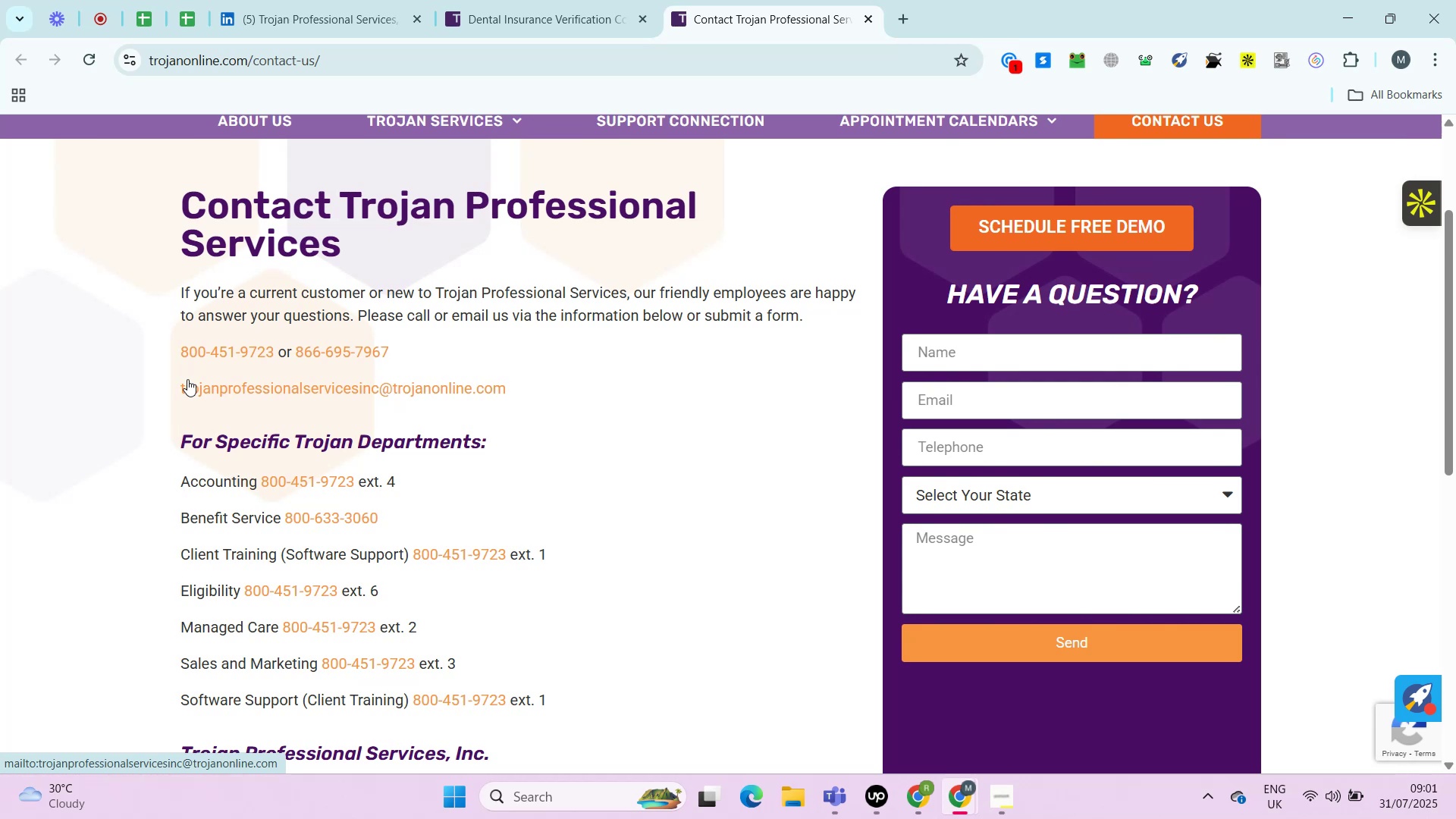 
key(Alt+Control+ControlRight)
 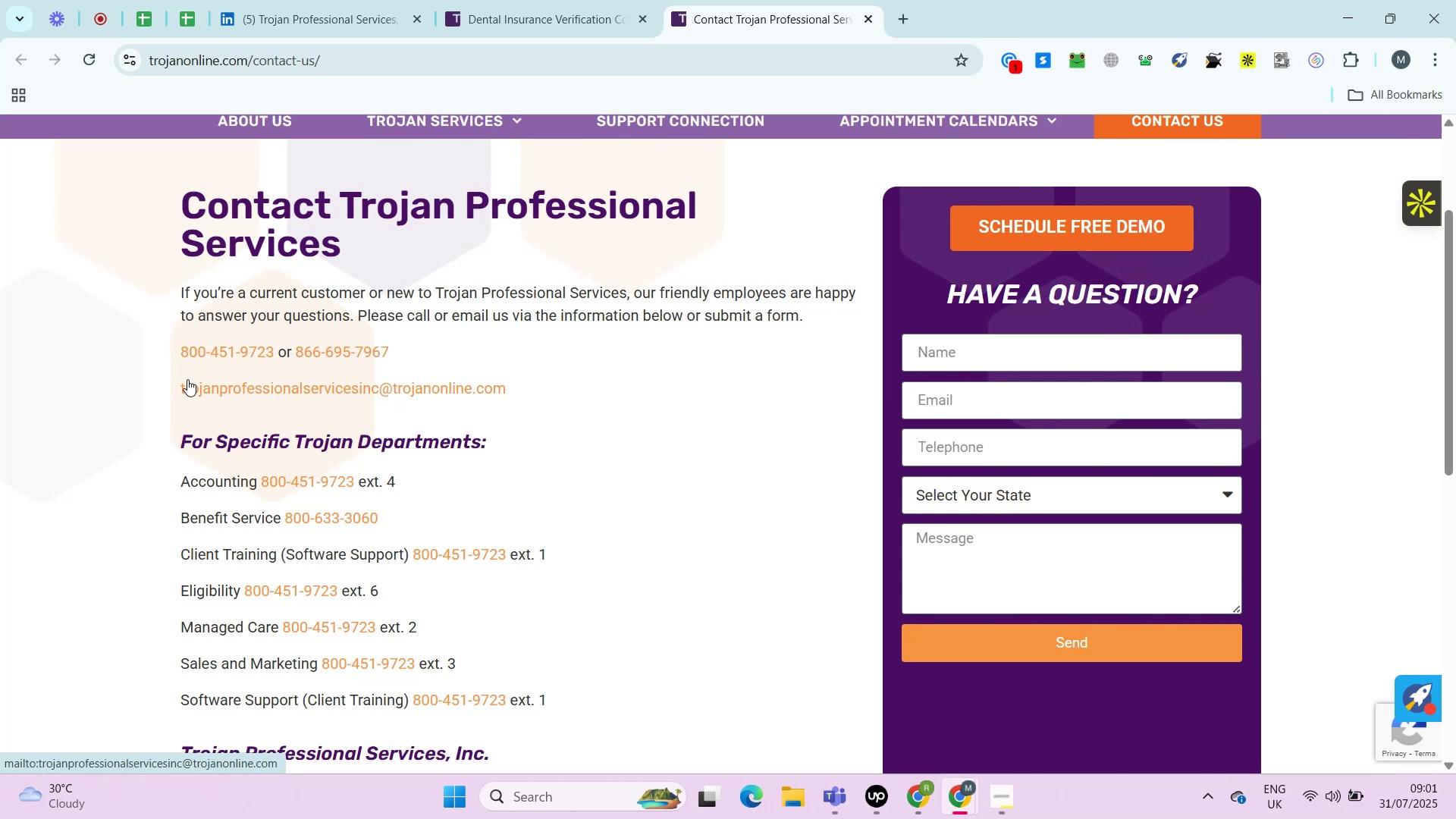 
key(Alt+Control+AltRight)
 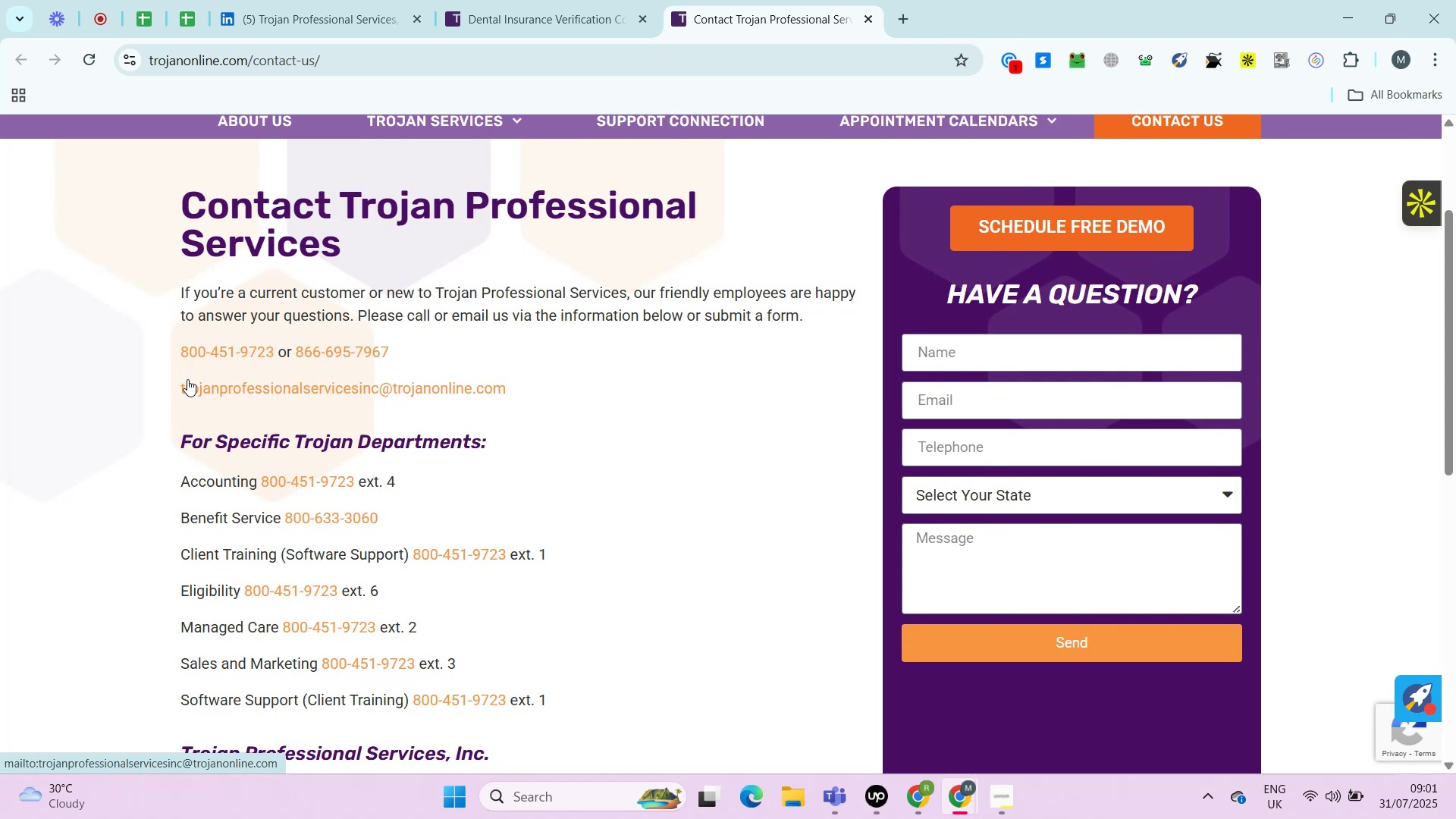 
key(Alt+Control+ControlRight)
 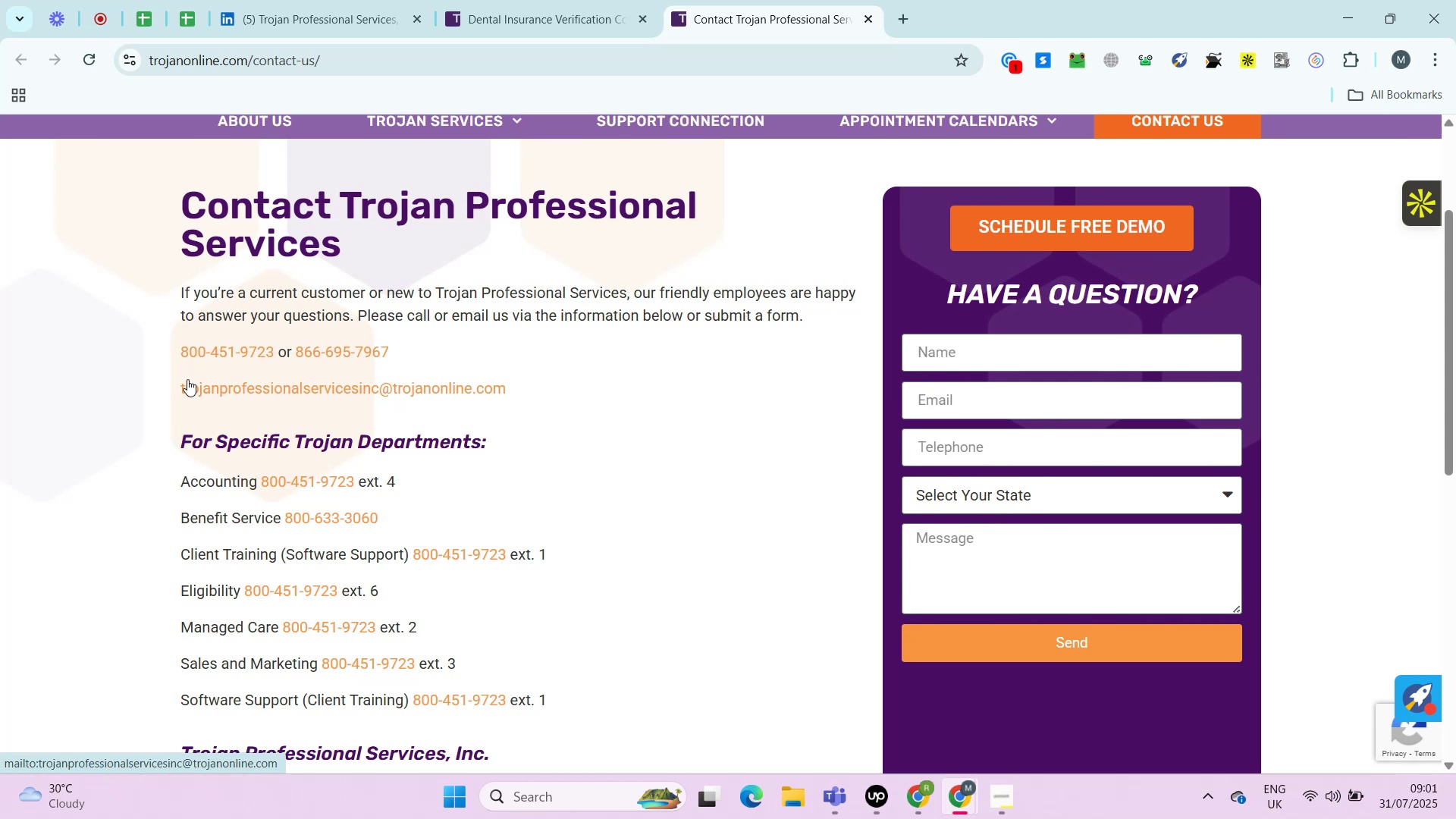 
key(Control+ControlLeft)
 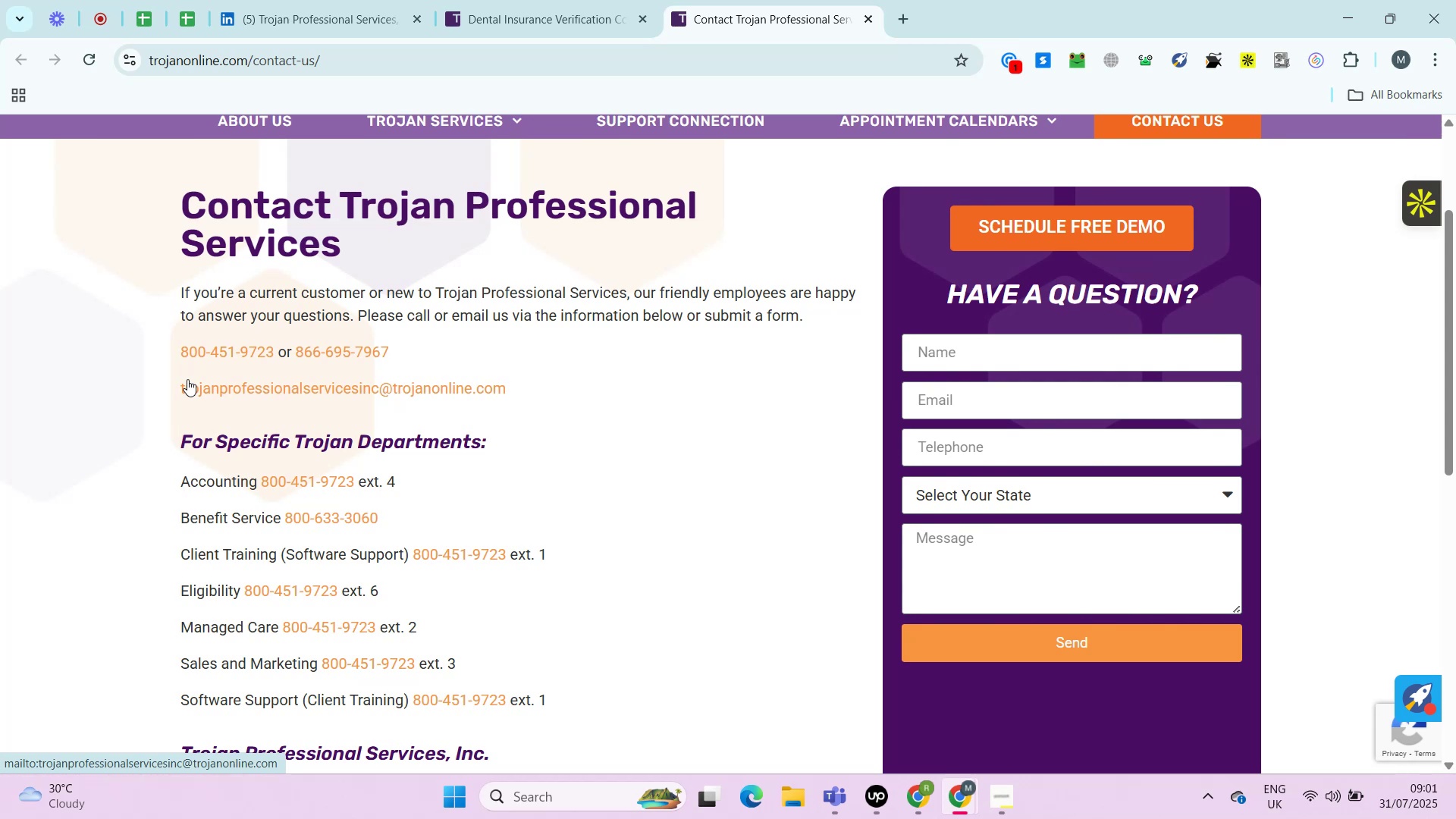 
key(Alt+Control+AltRight)
 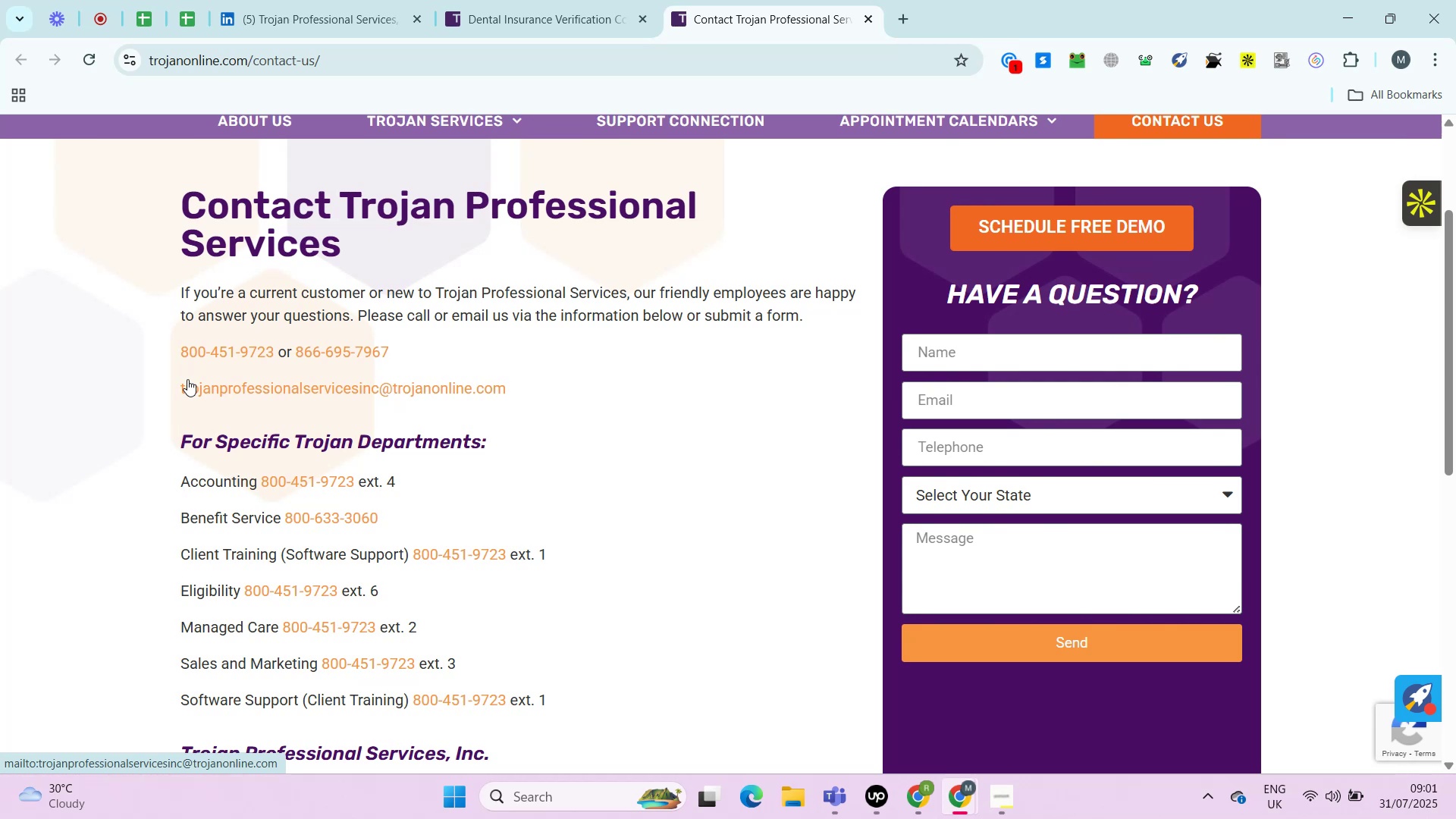 
key(Alt+Control+ControlRight)
 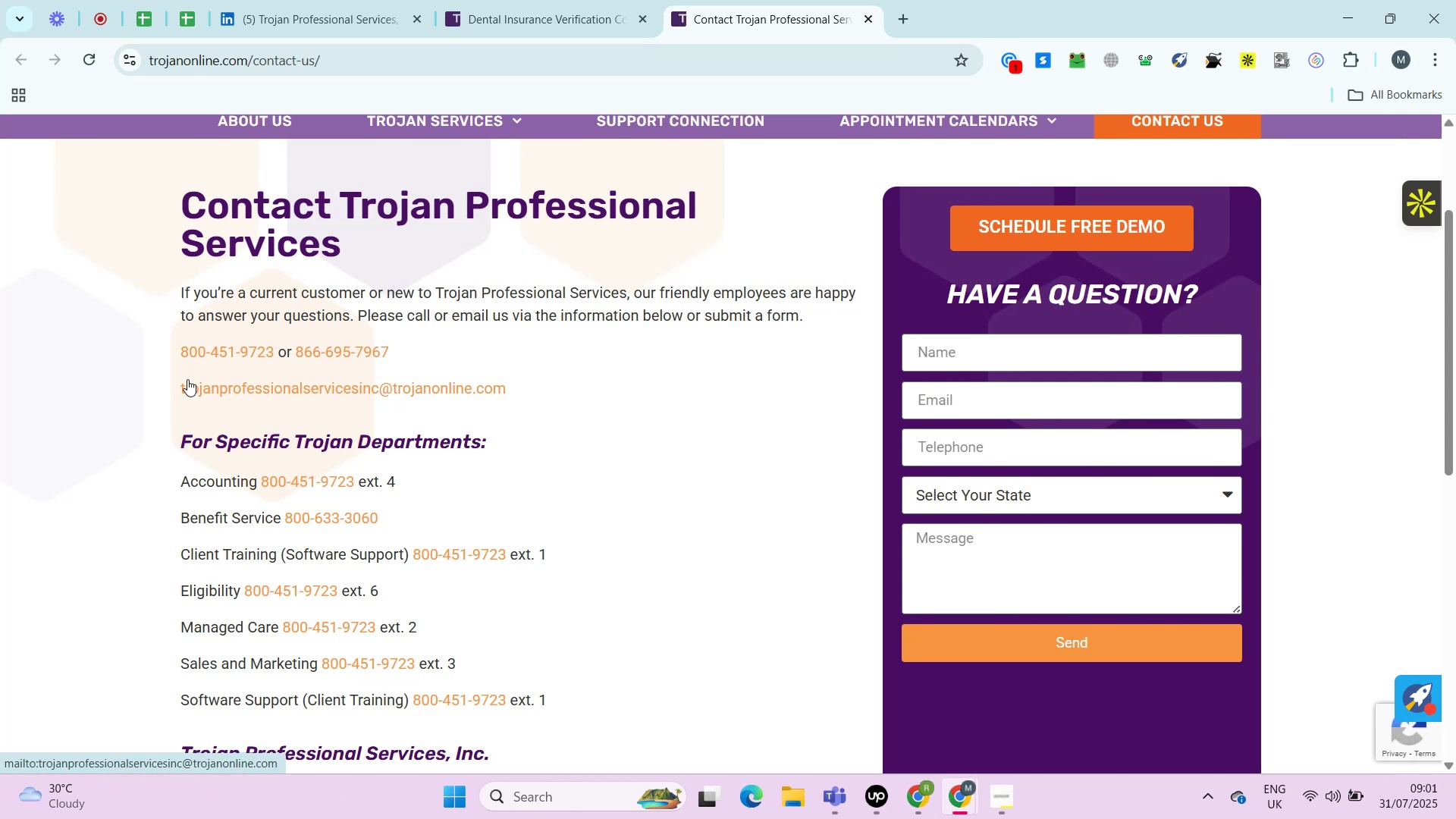 
key(Alt+Control+AltRight)
 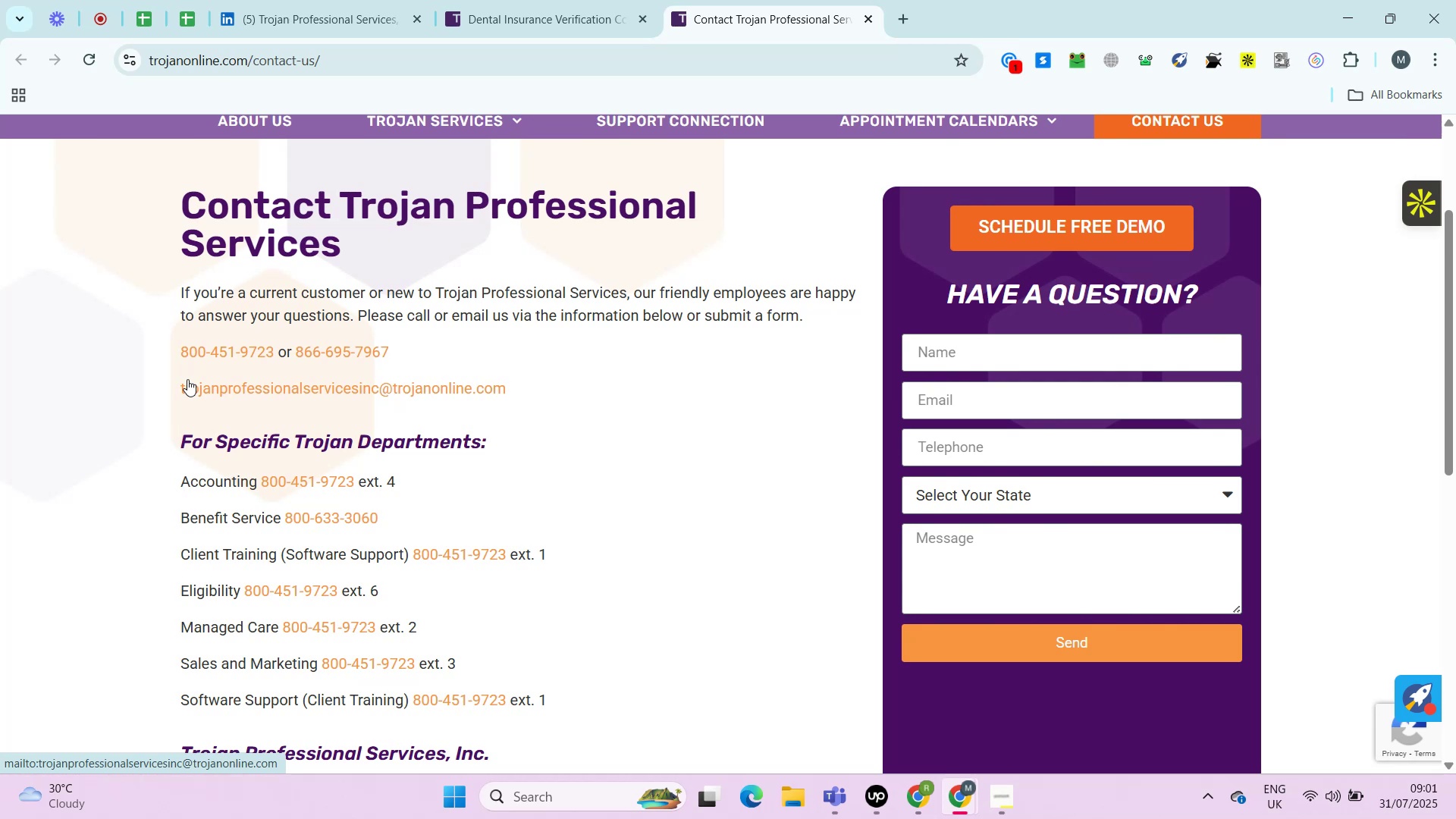 
wait(14.17)
 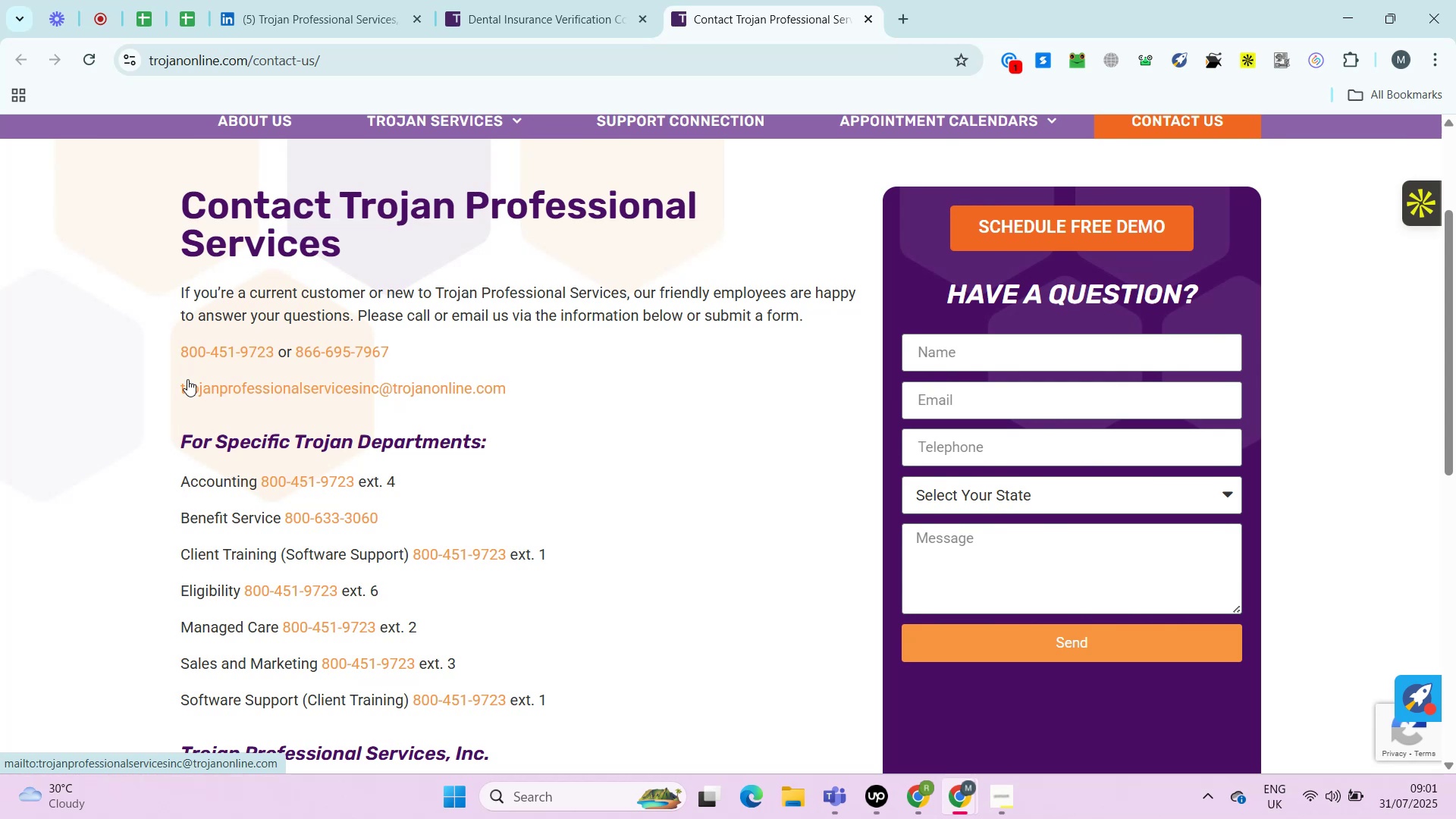 
key(Control+ControlRight)
 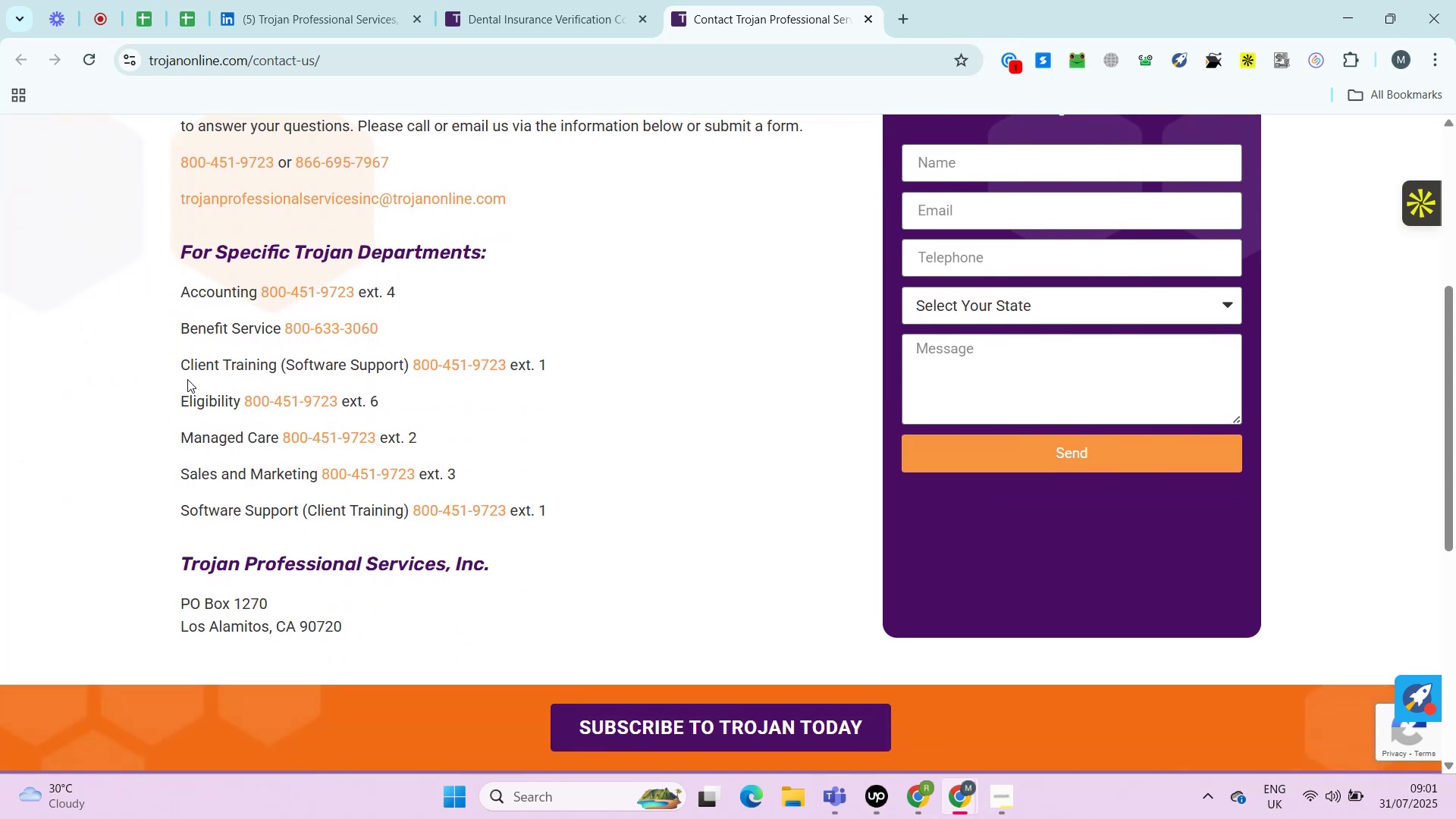 
key(Alt+Control+AltRight)
 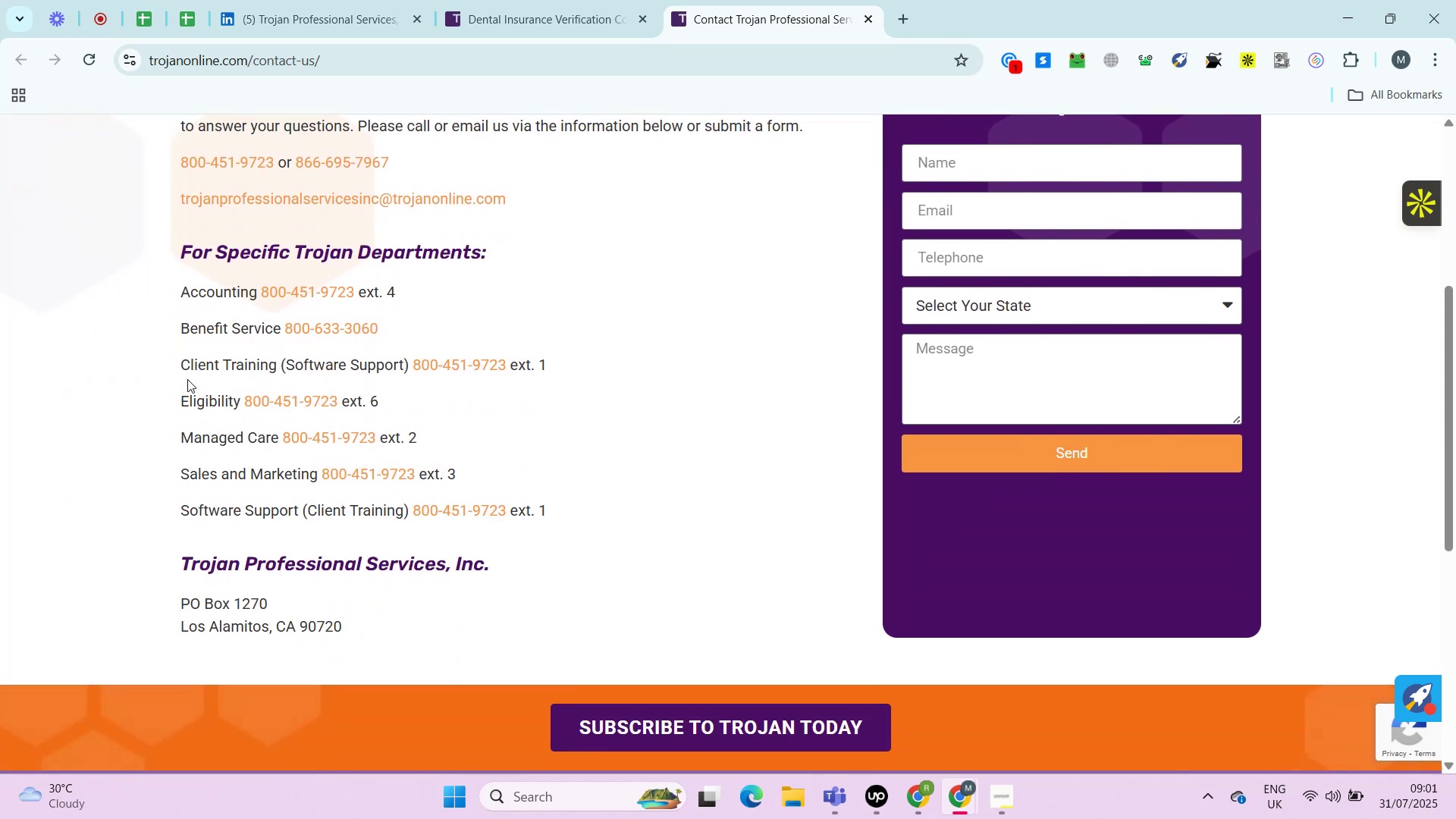 
key(Control+ControlRight)
 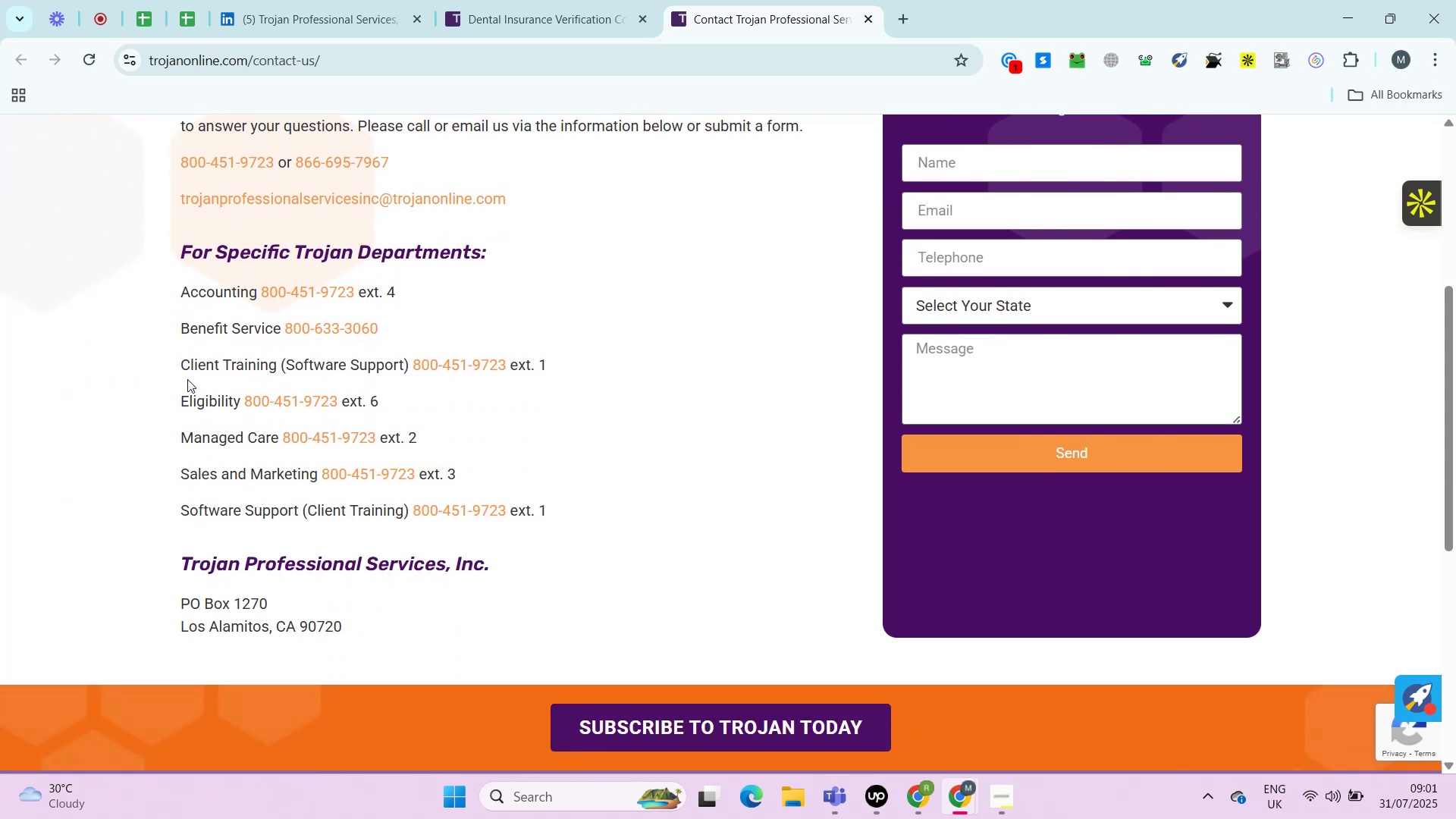 
key(Alt+Control+AltRight)
 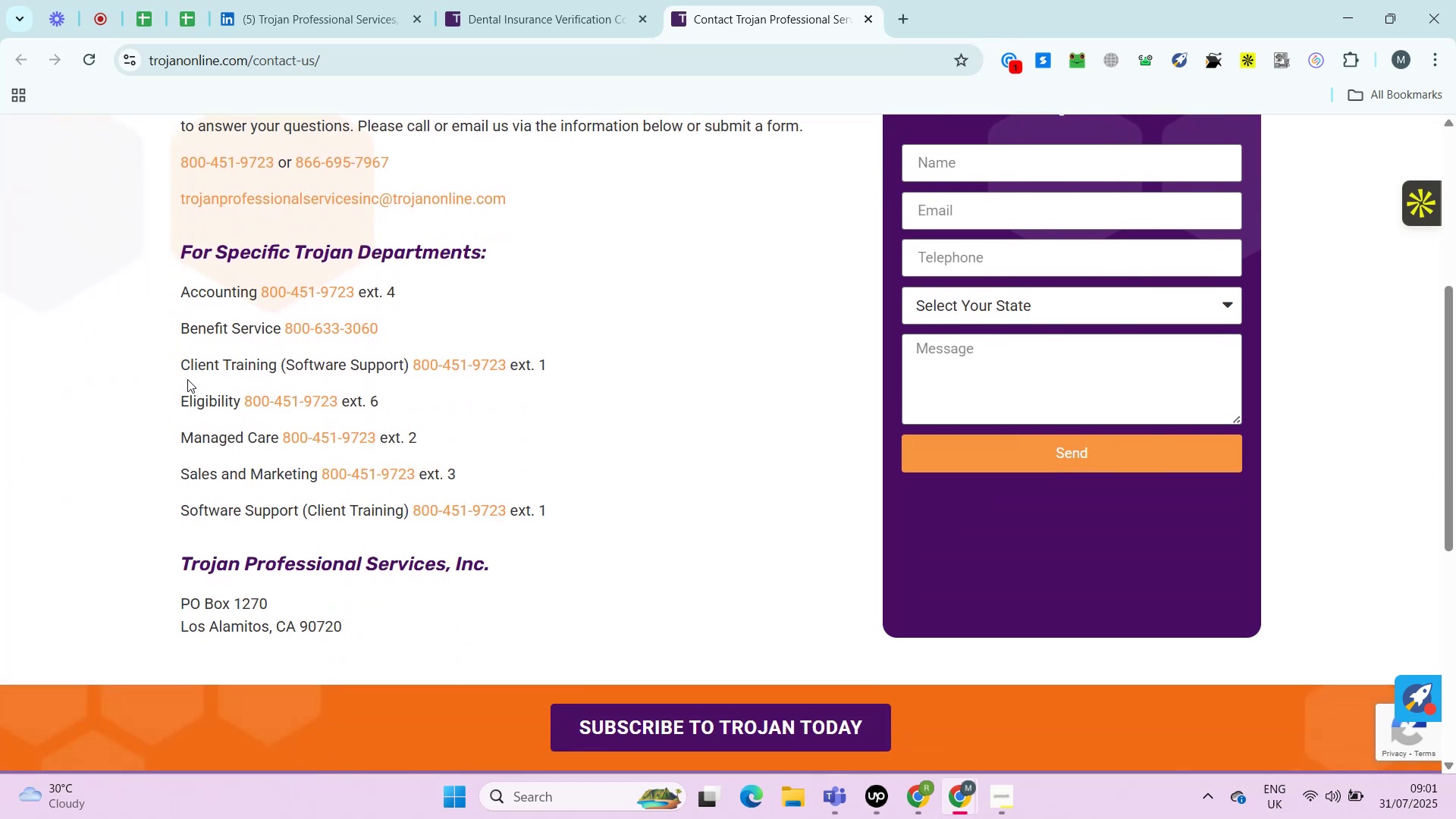 
key(Alt+Control+ControlRight)
 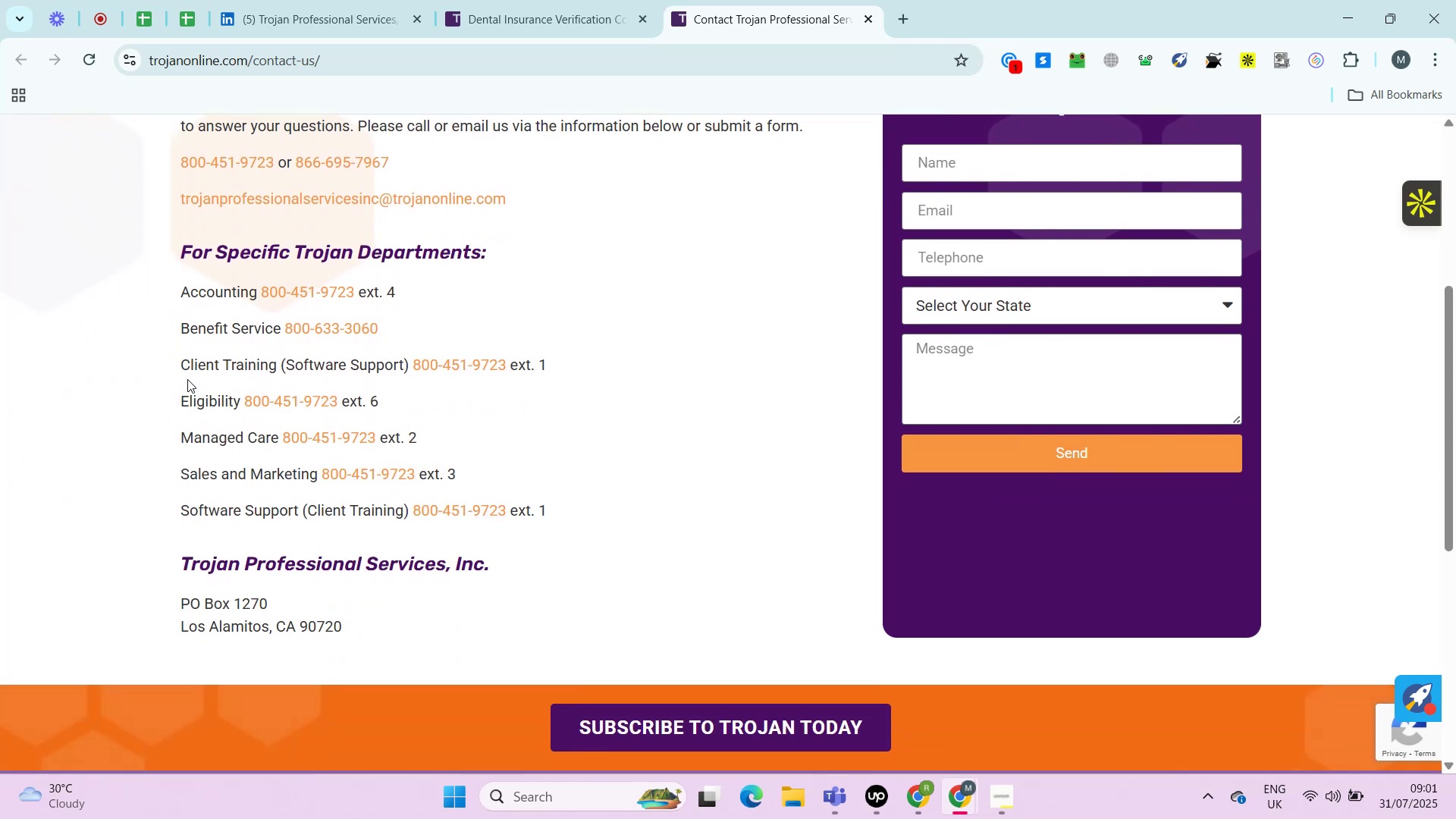 
hold_key(key=AltRight, duration=0.33)
 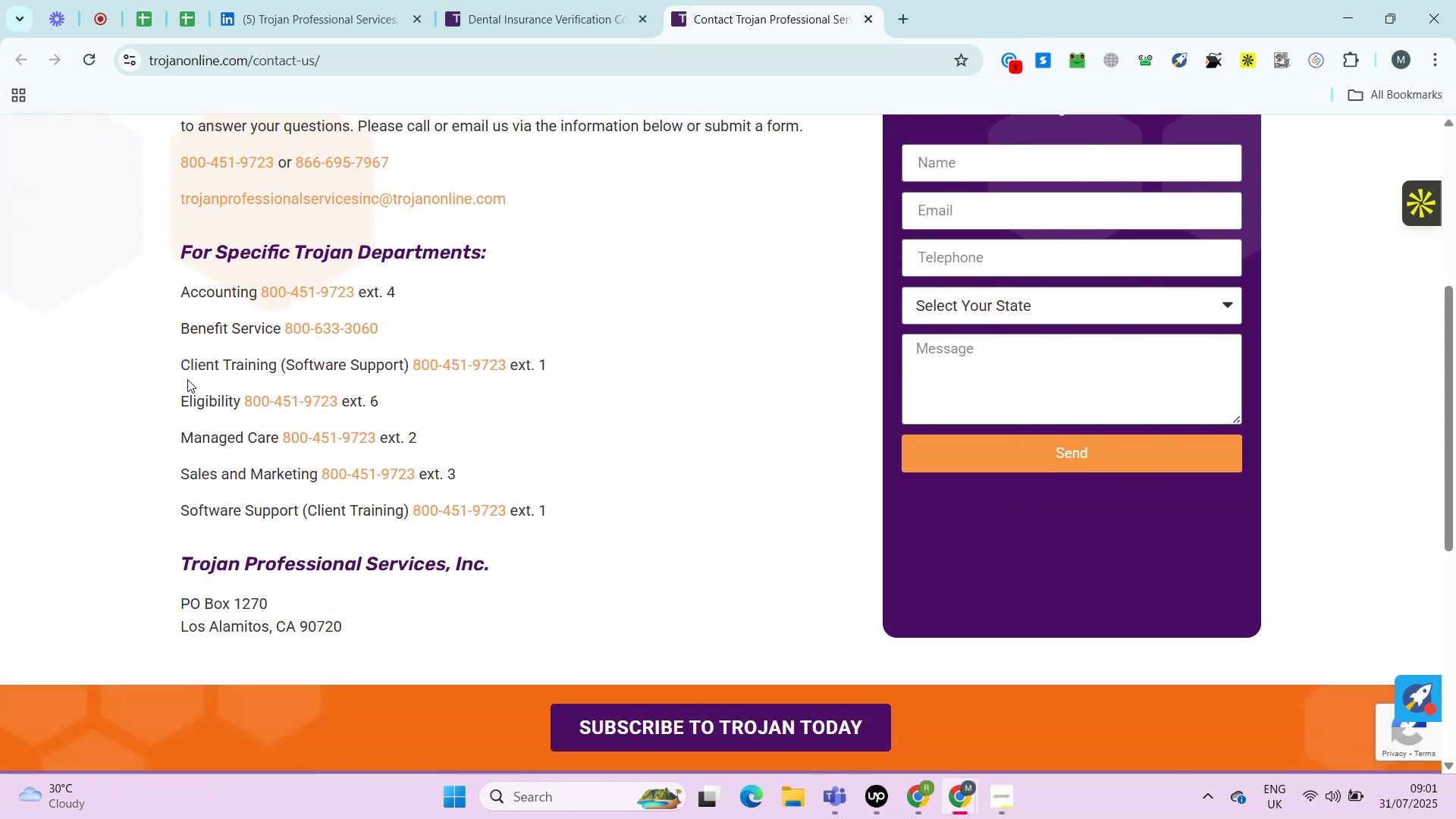 
key(Alt+Control+ControlRight)
 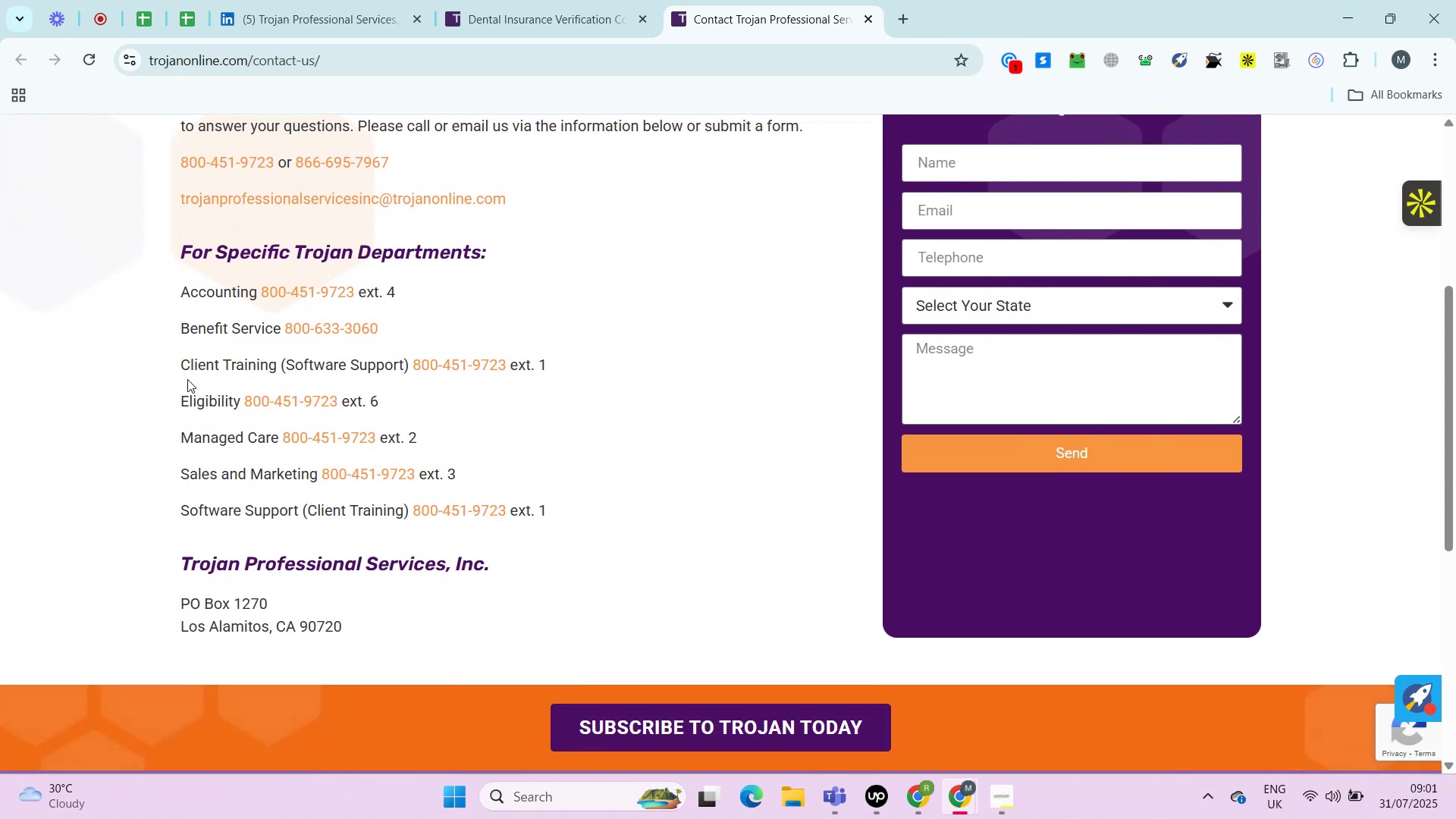 
key(Control+ControlRight)
 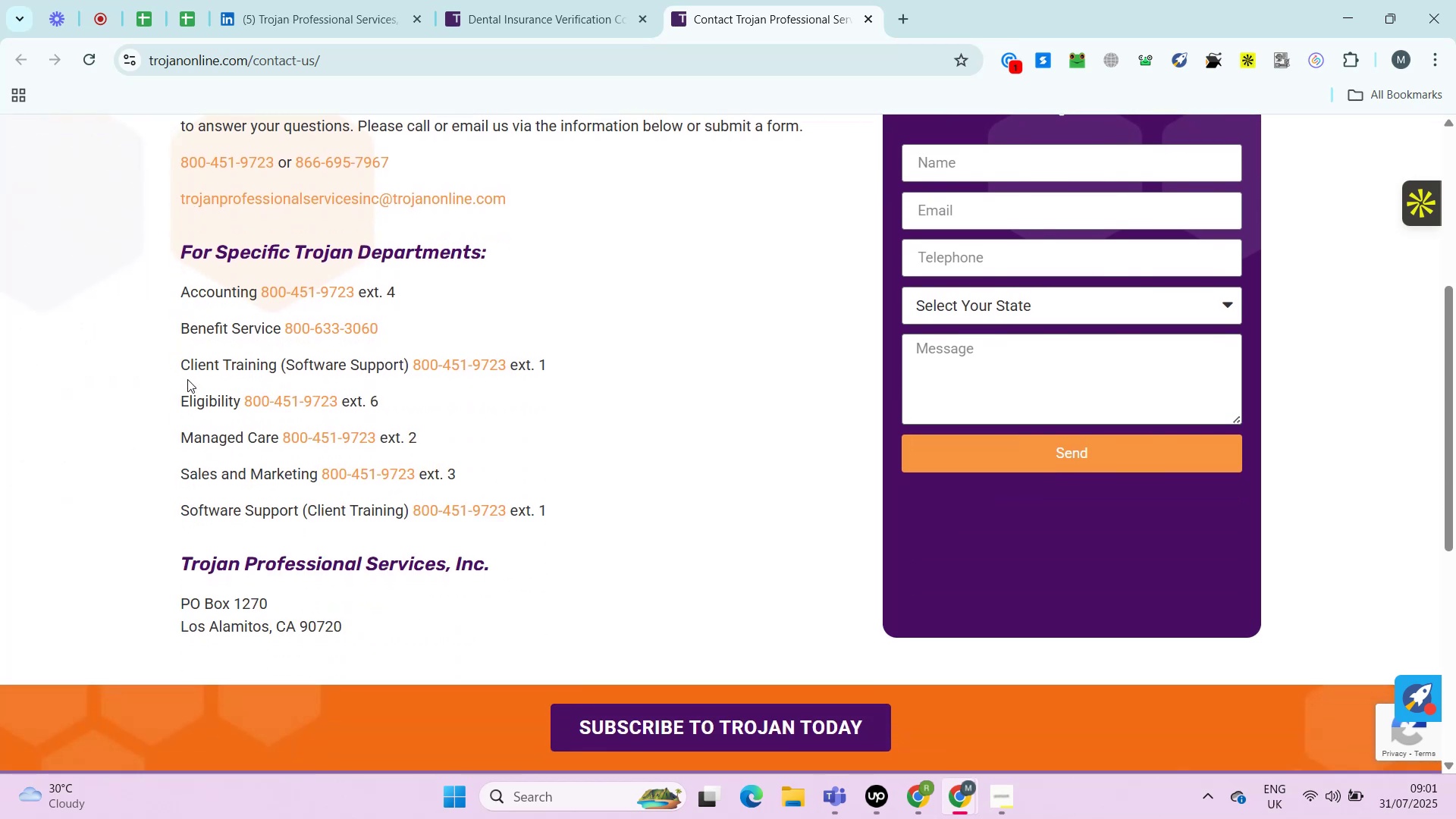 
key(Alt+Control+AltRight)
 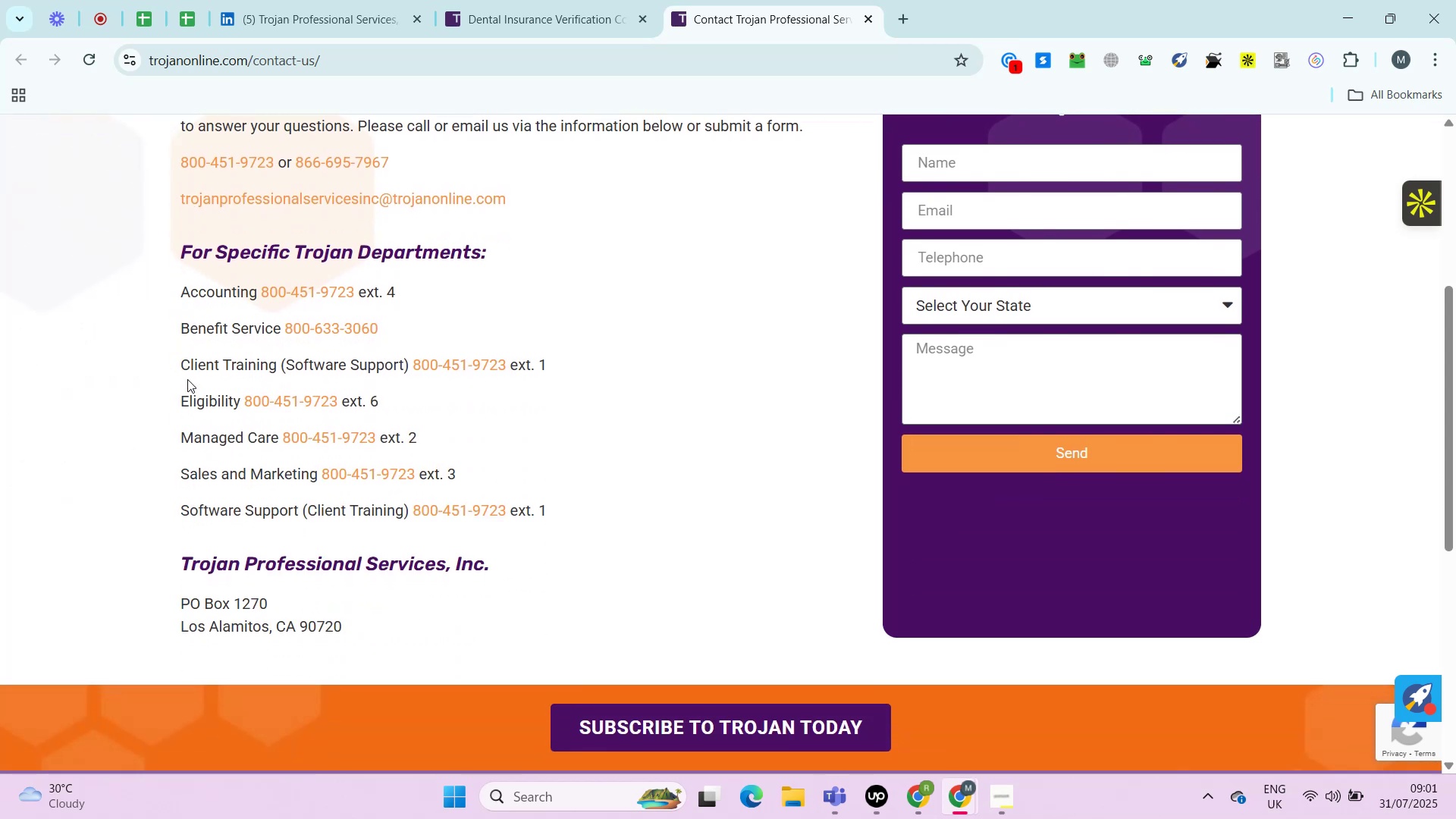 
key(Control+ControlRight)
 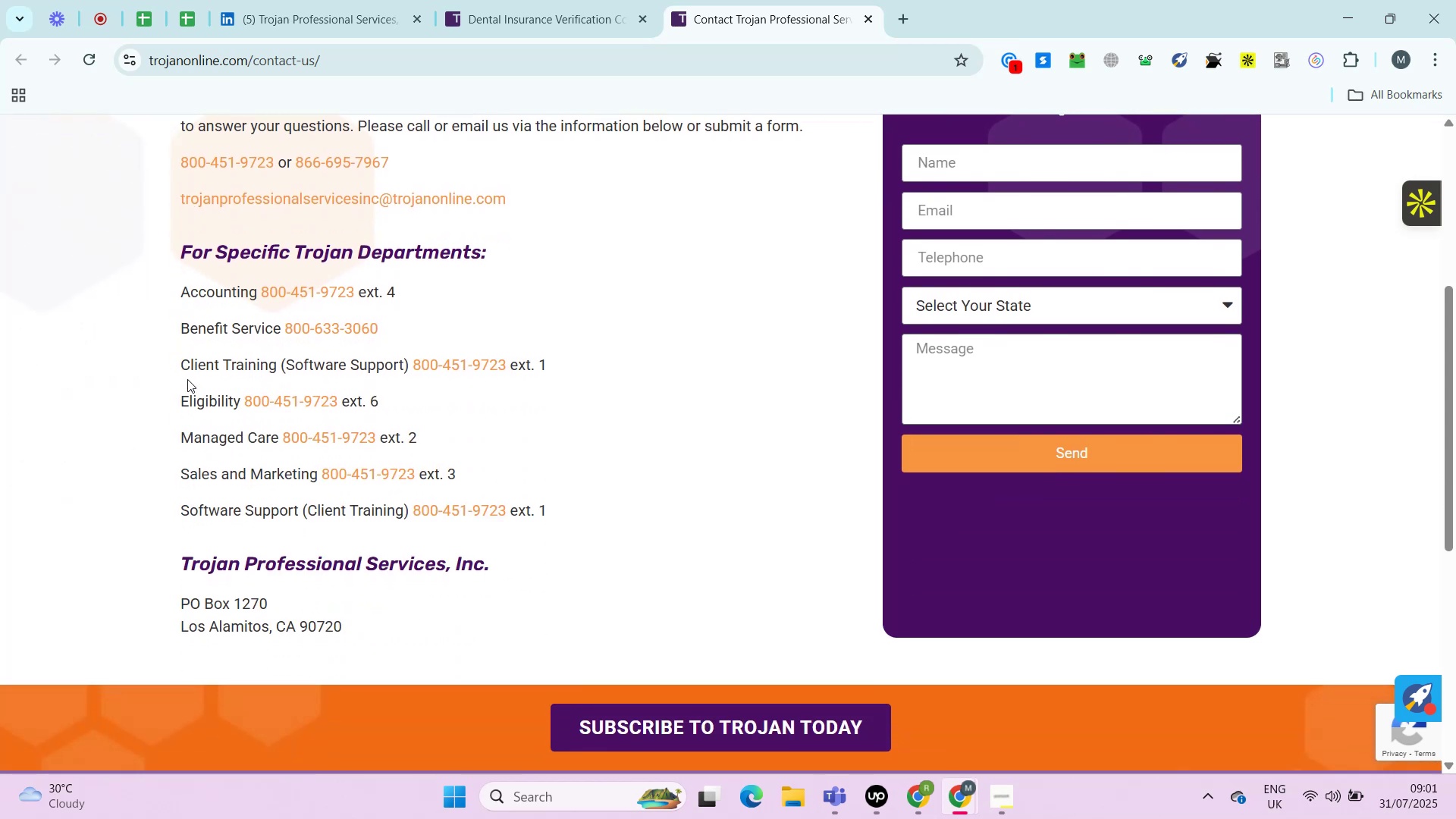 
key(Alt+Control+AltRight)
 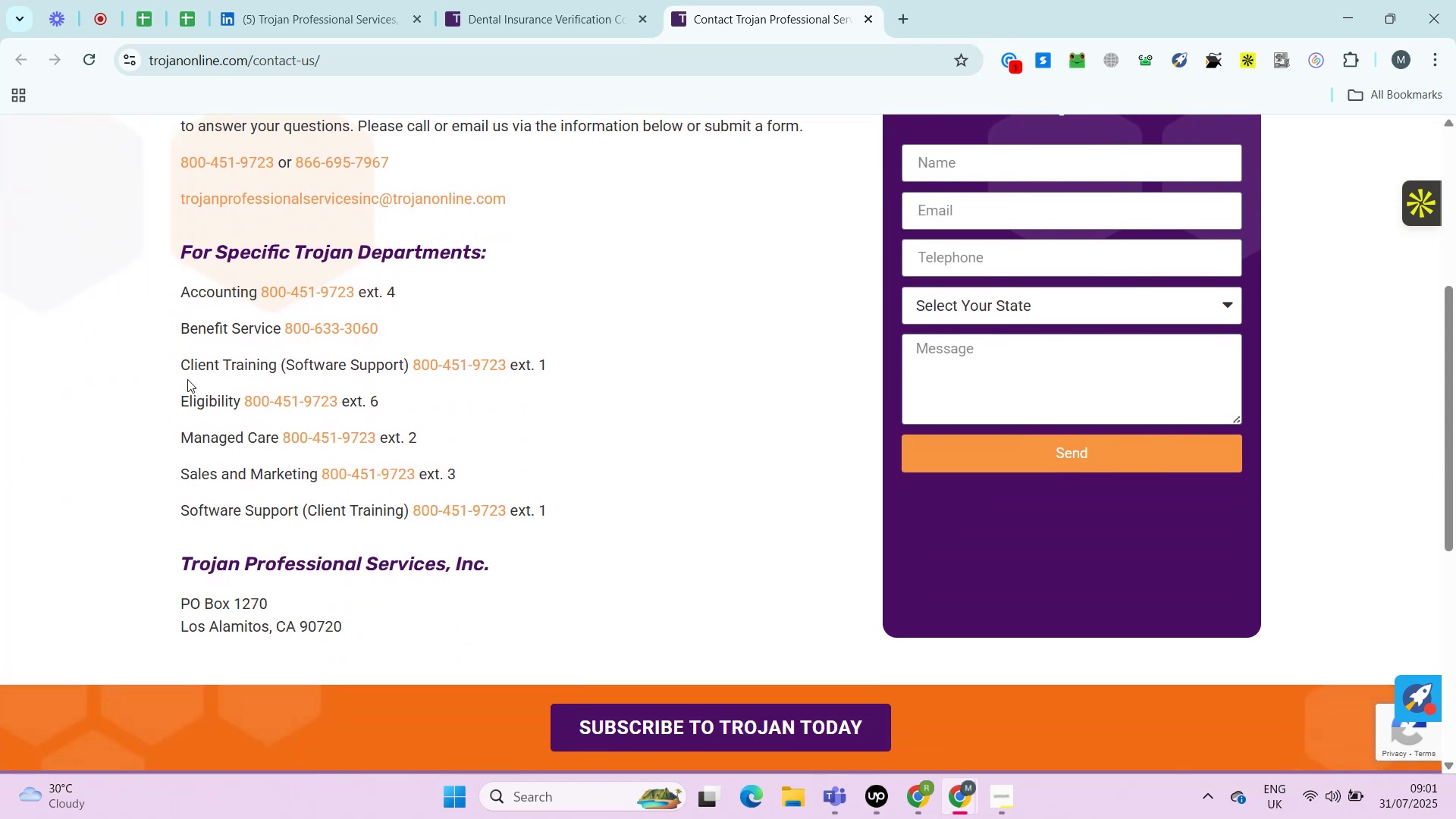 
wait(8.5)
 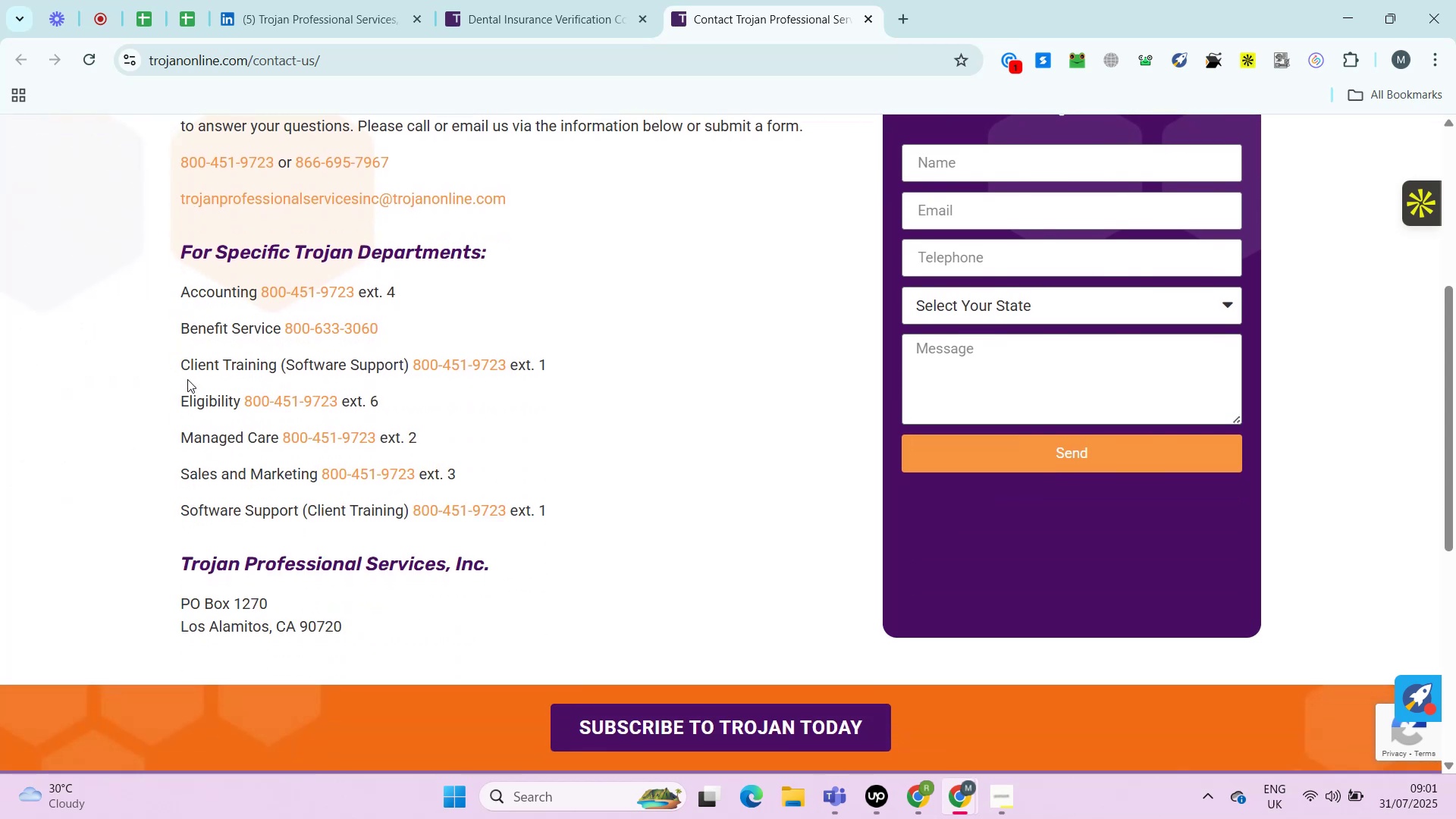 
key(Control+ControlRight)
 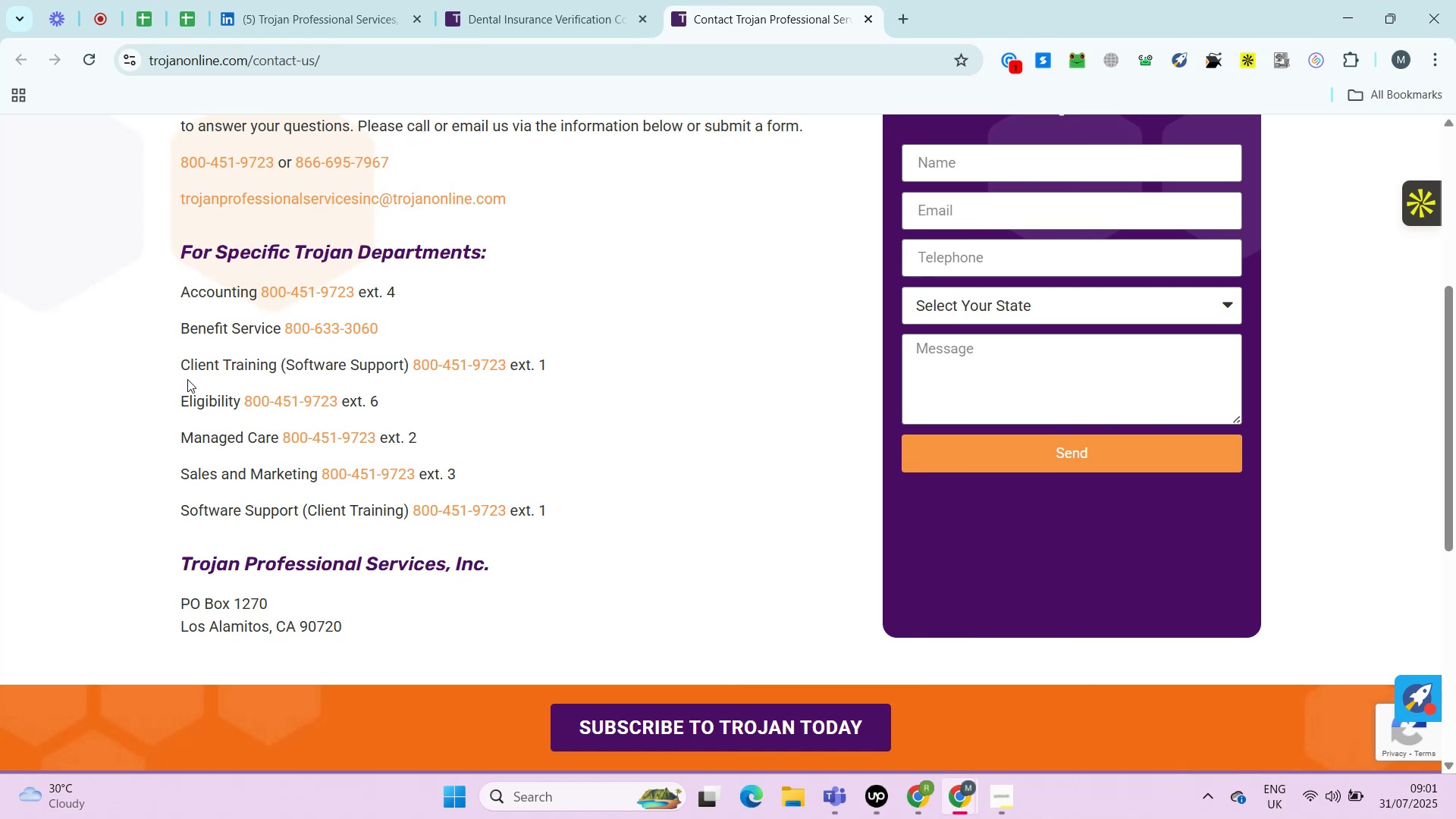 
key(Alt+Control+AltRight)
 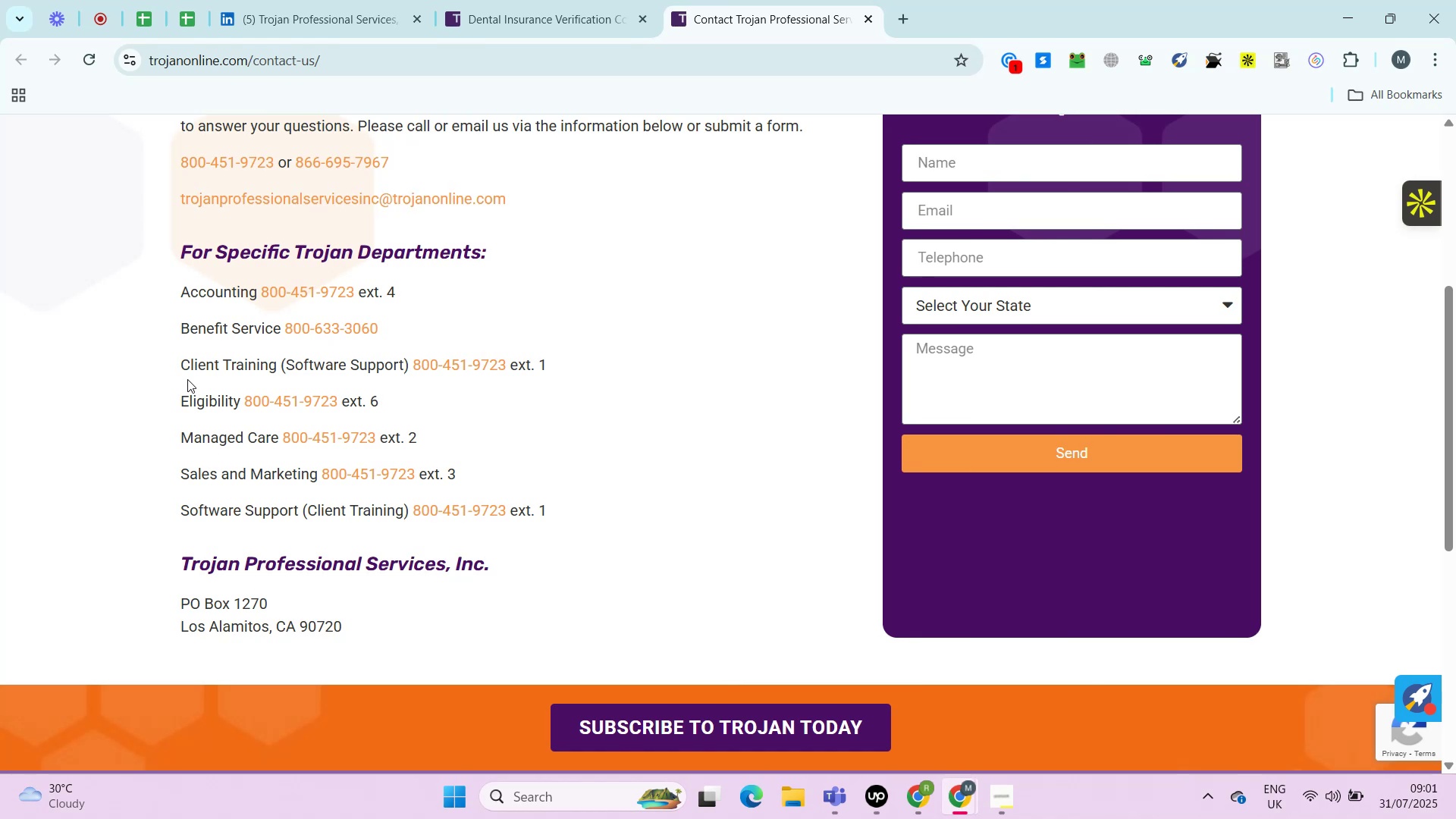 
key(Alt+Control+ControlRight)
 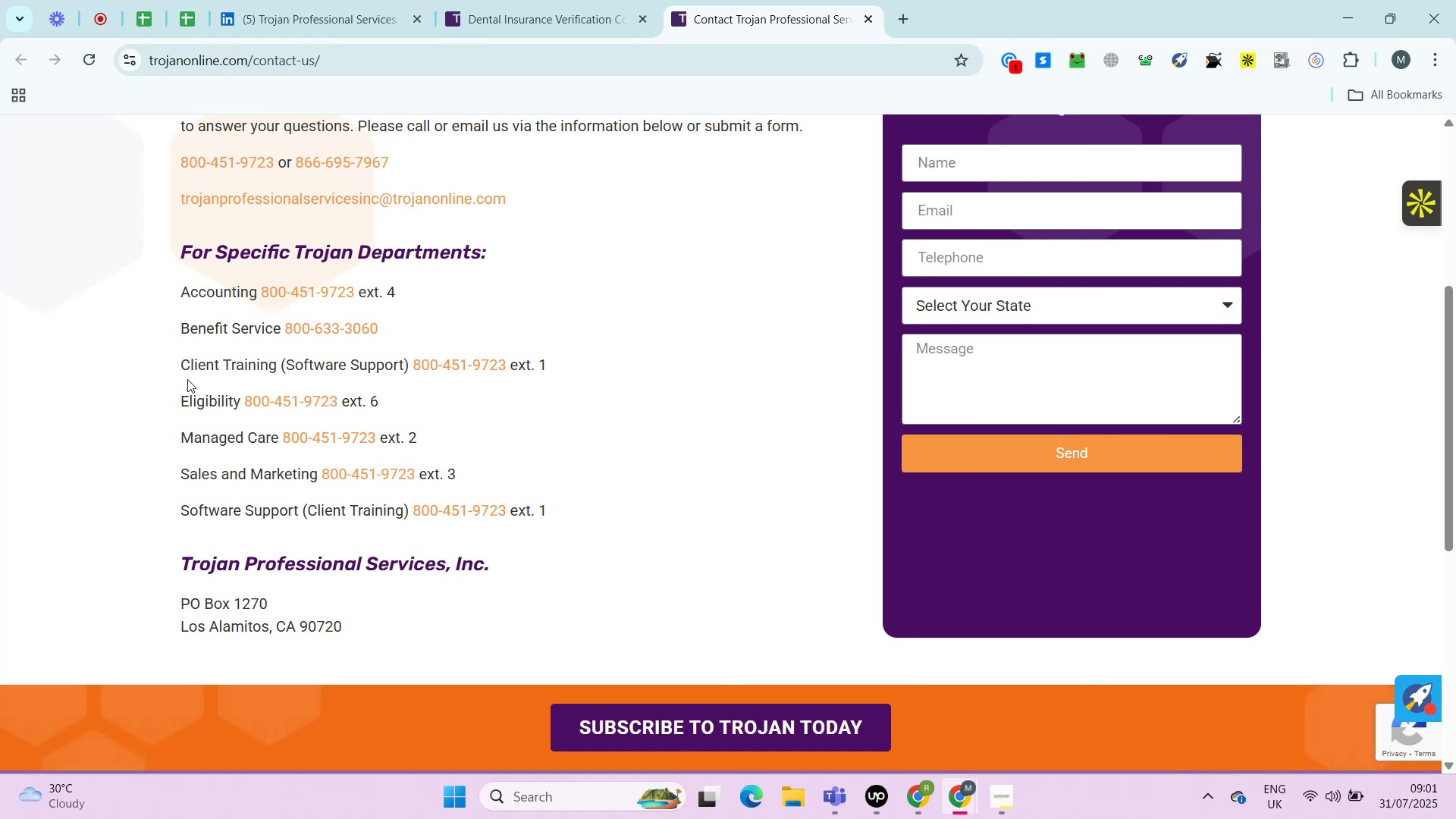 
key(Alt+Control+AltRight)
 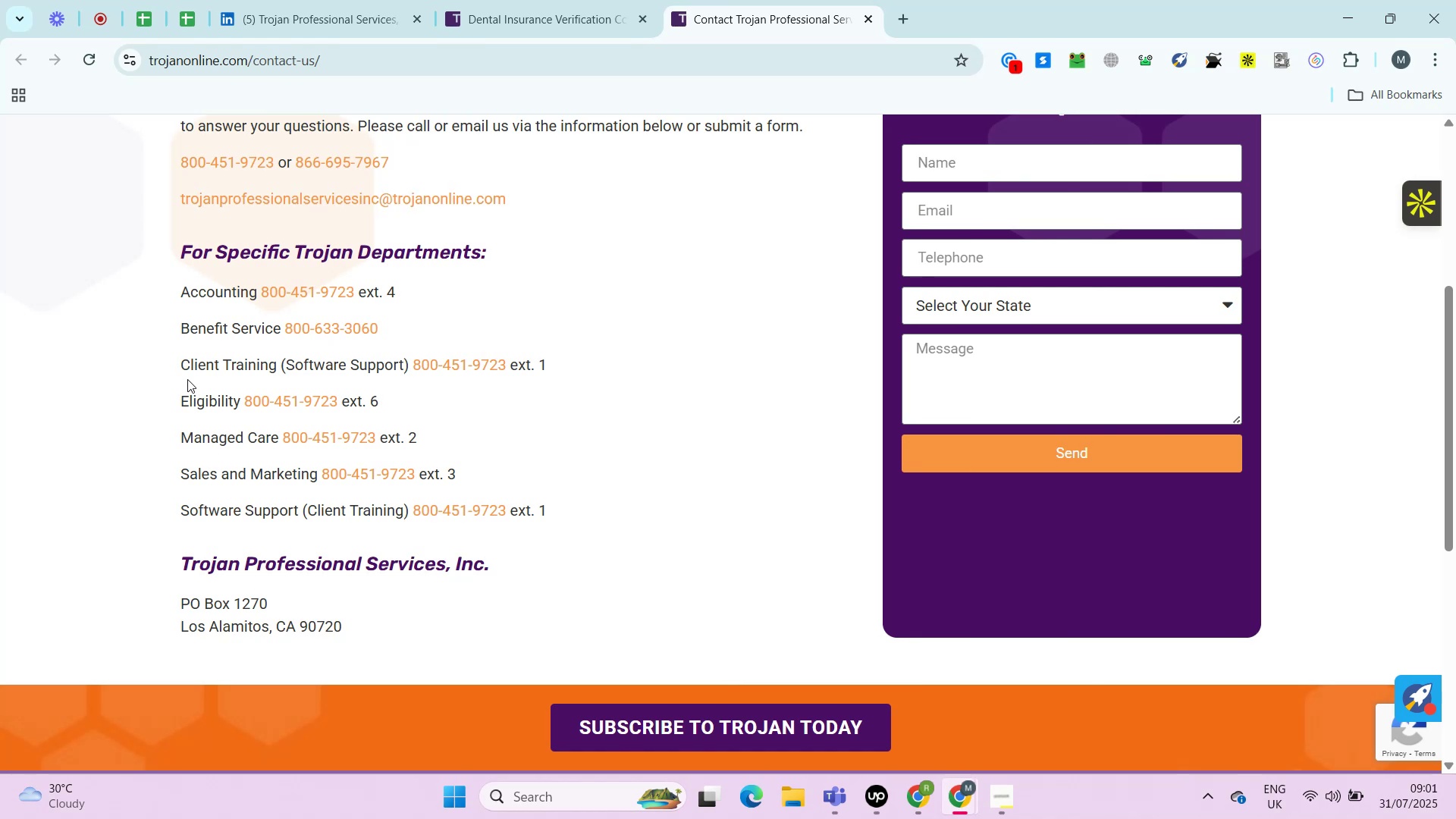 
key(Alt+Control+ControlRight)
 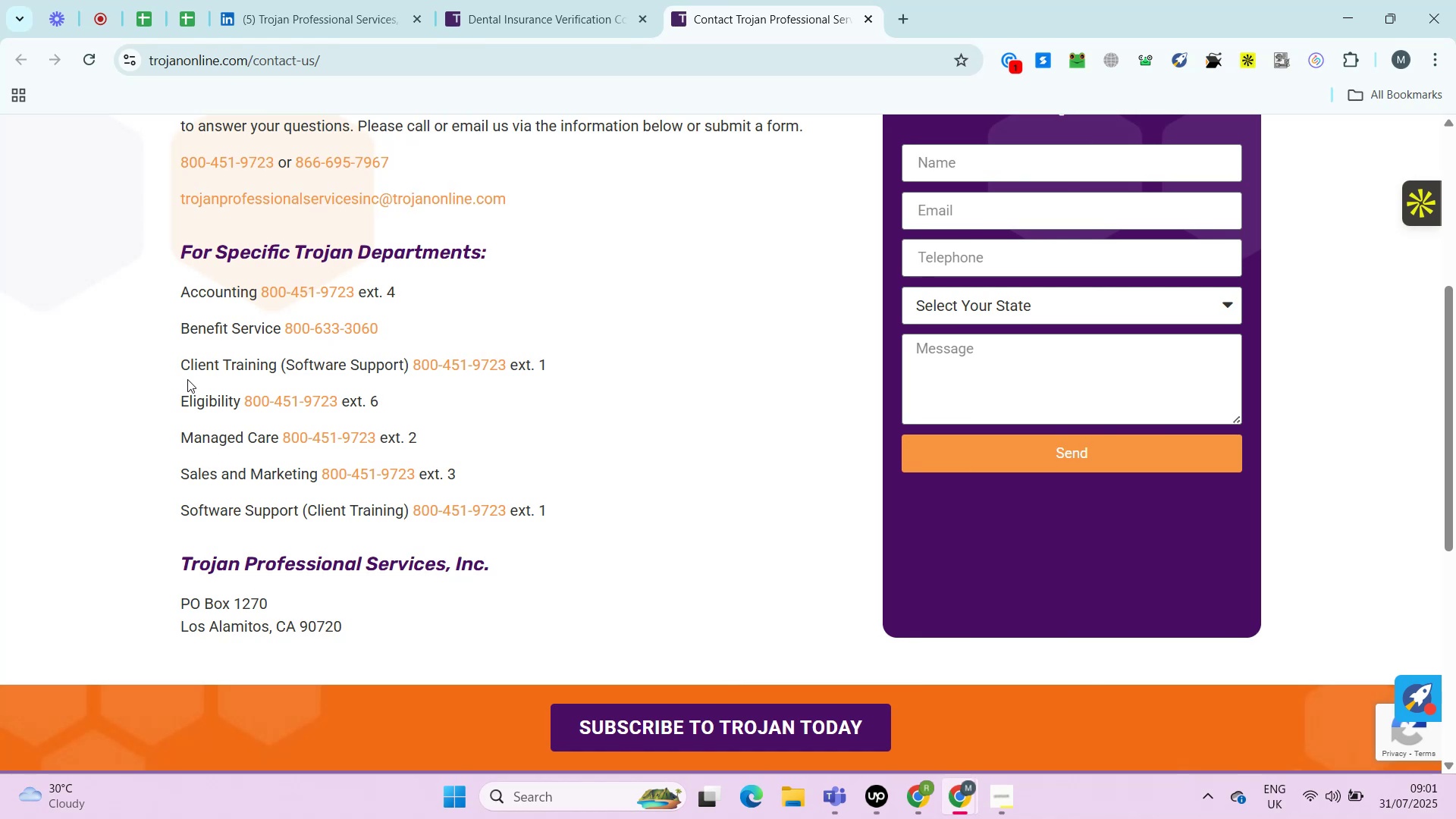 
key(Alt+Control+AltRight)
 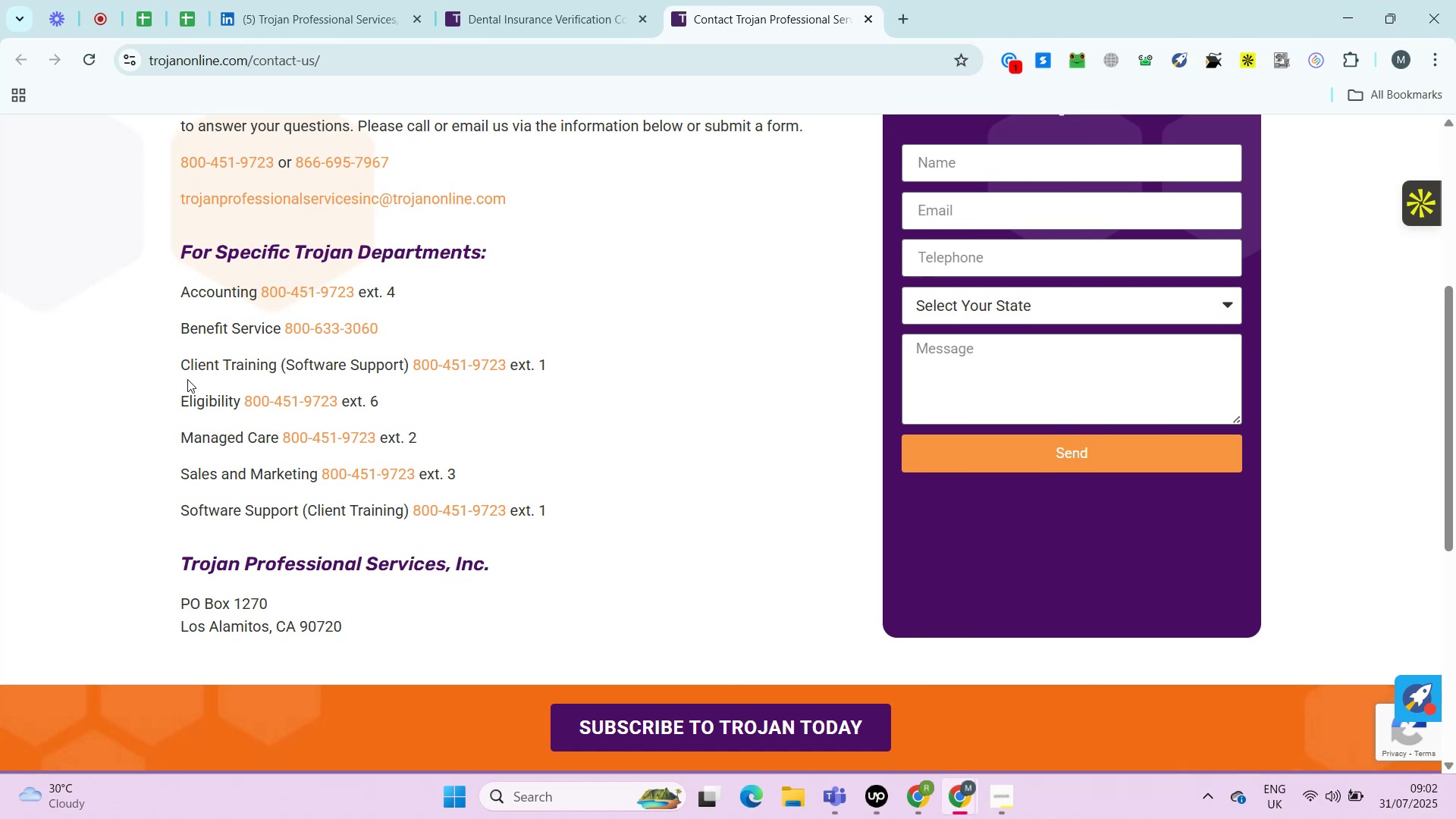 
wait(9.95)
 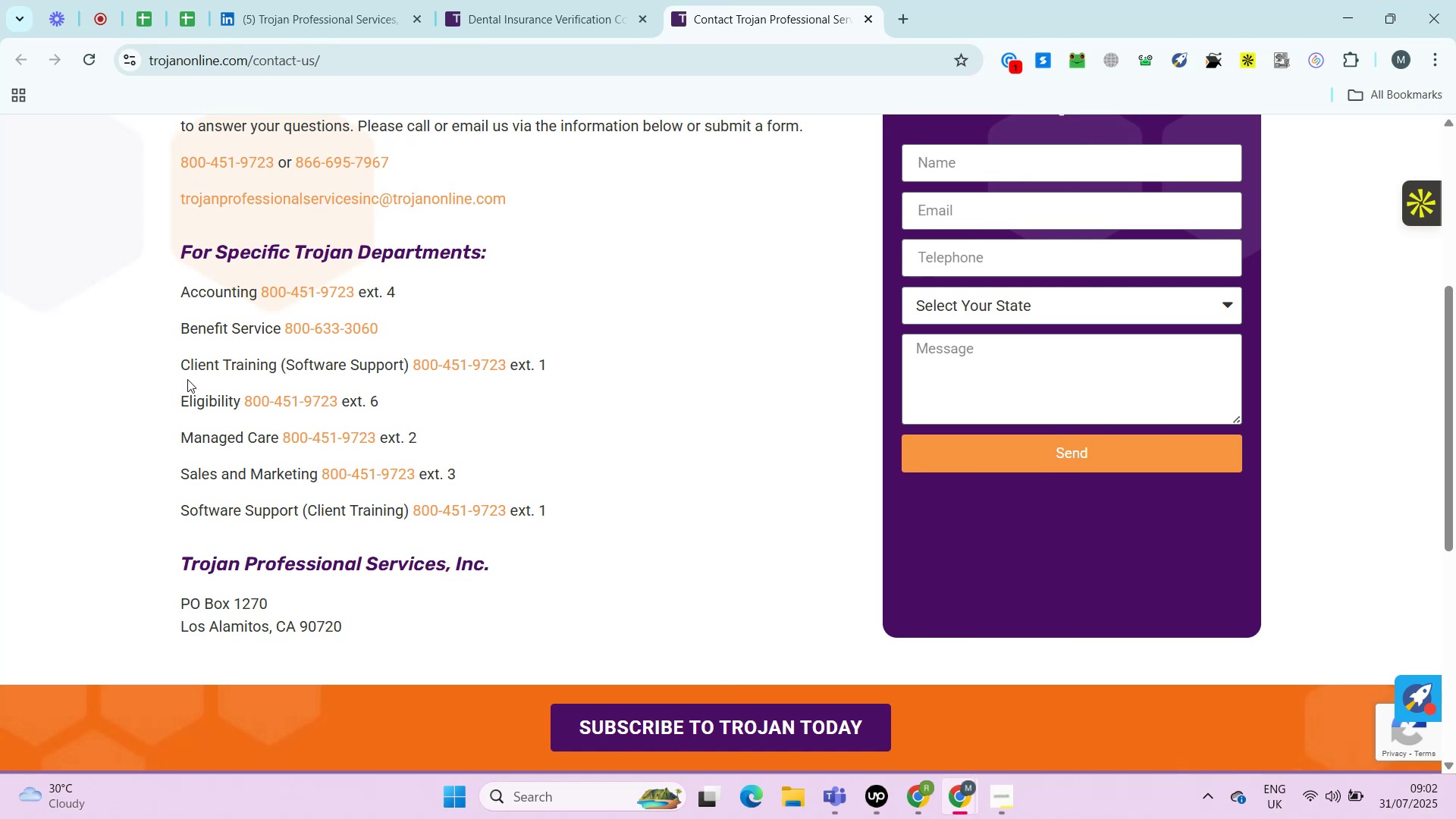 
key(Control+ControlRight)
 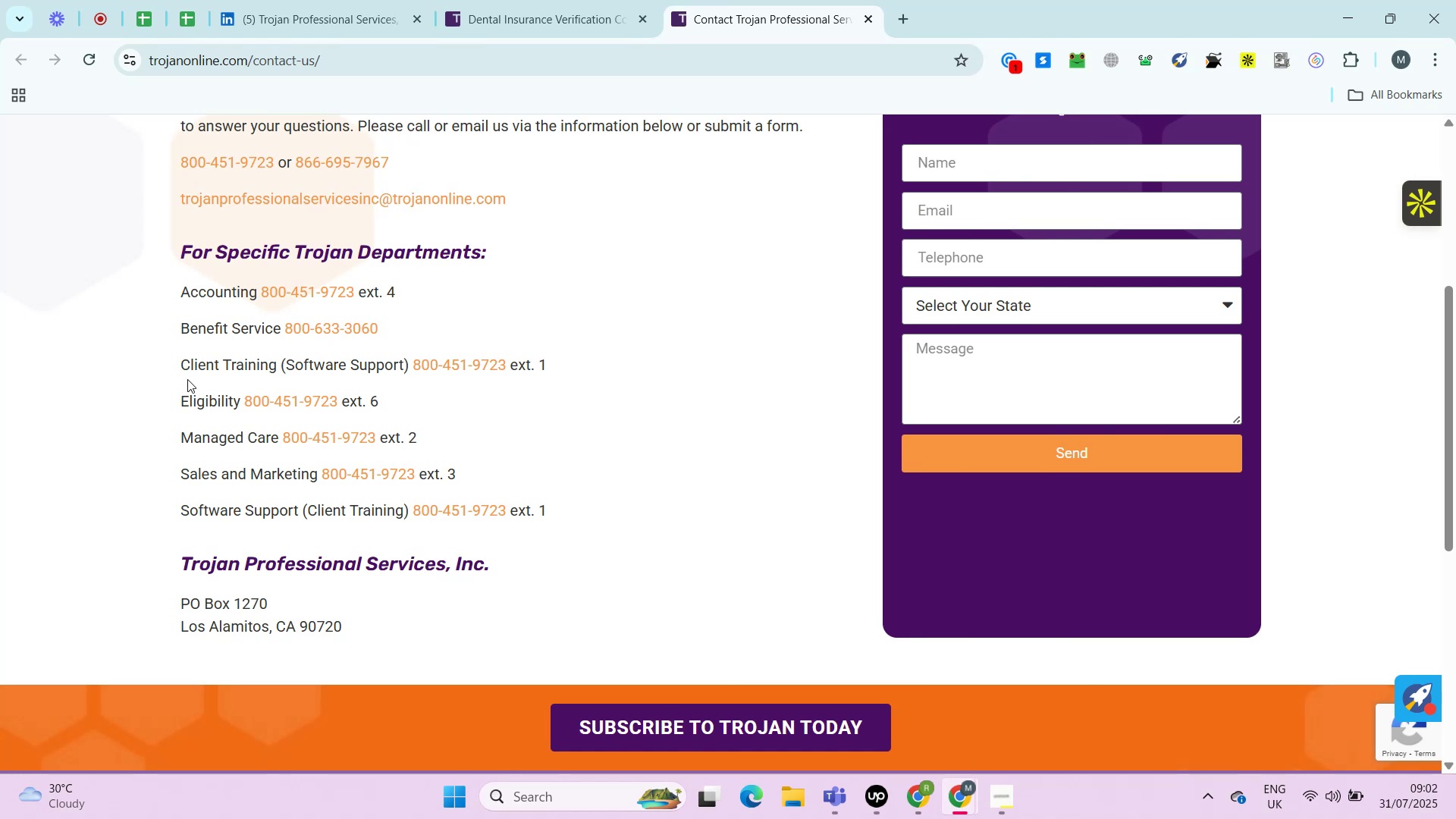 
key(Alt+Control+AltRight)
 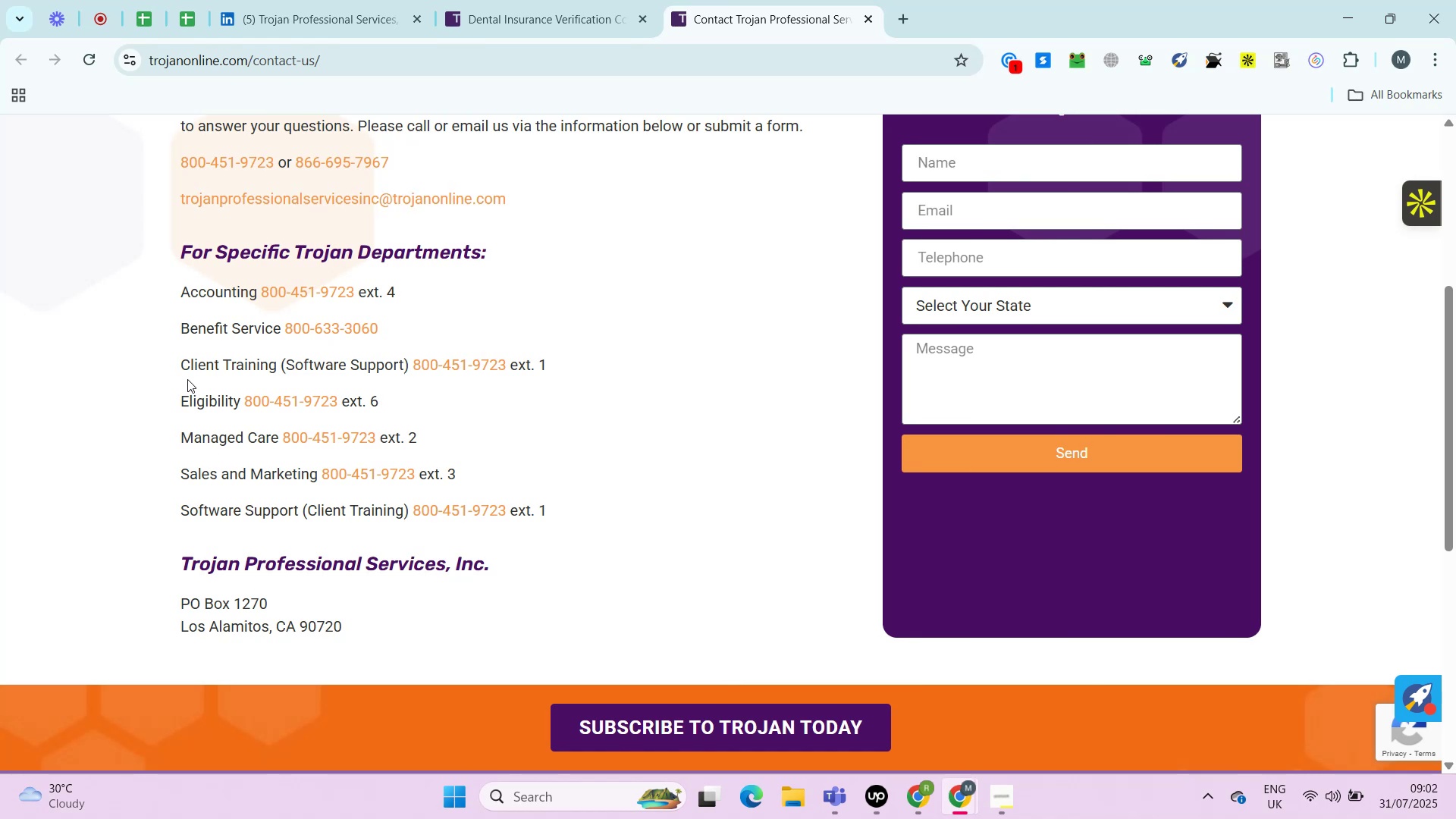 
key(Alt+Control+ControlRight)
 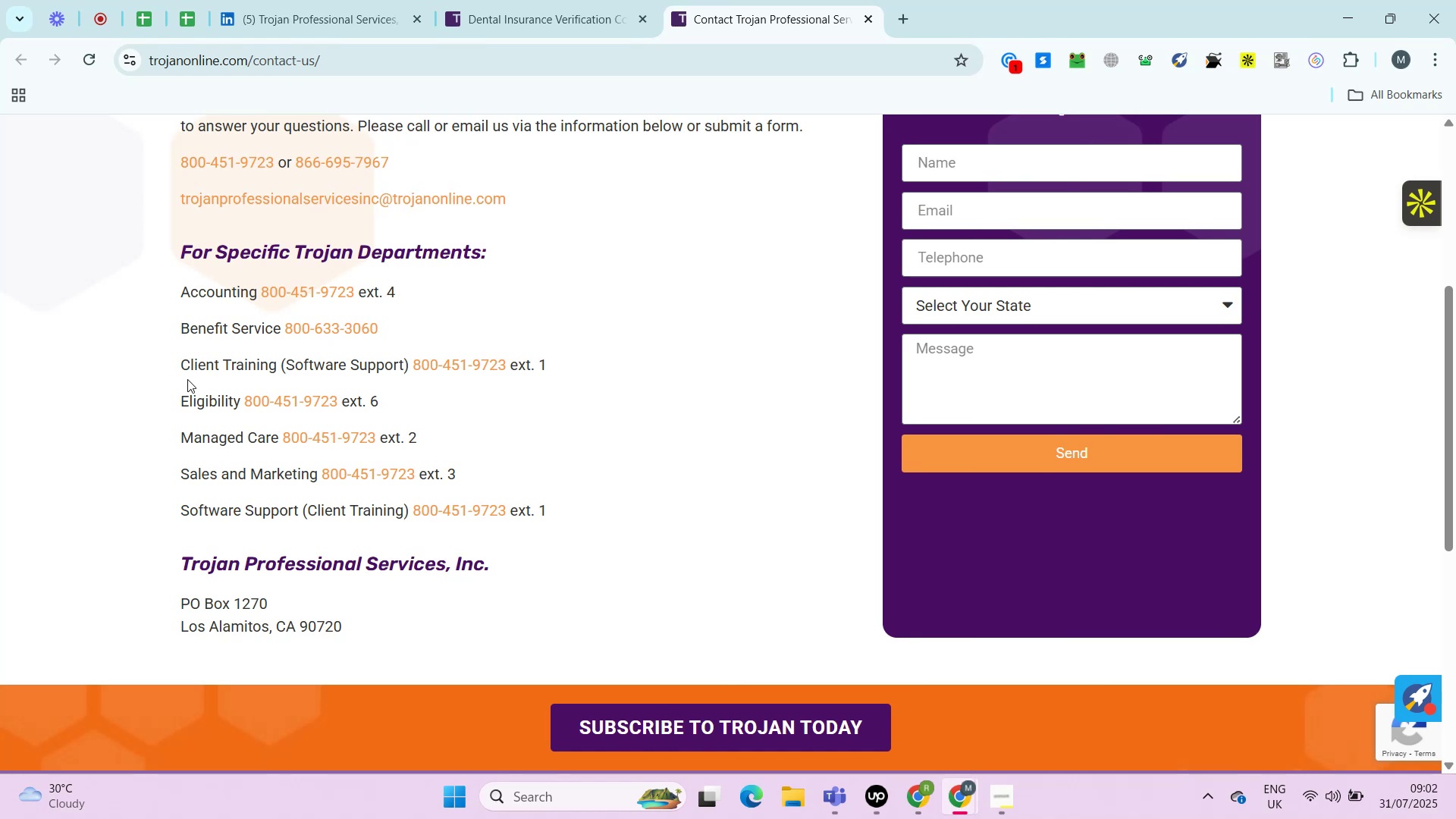 
key(Alt+Control+AltRight)
 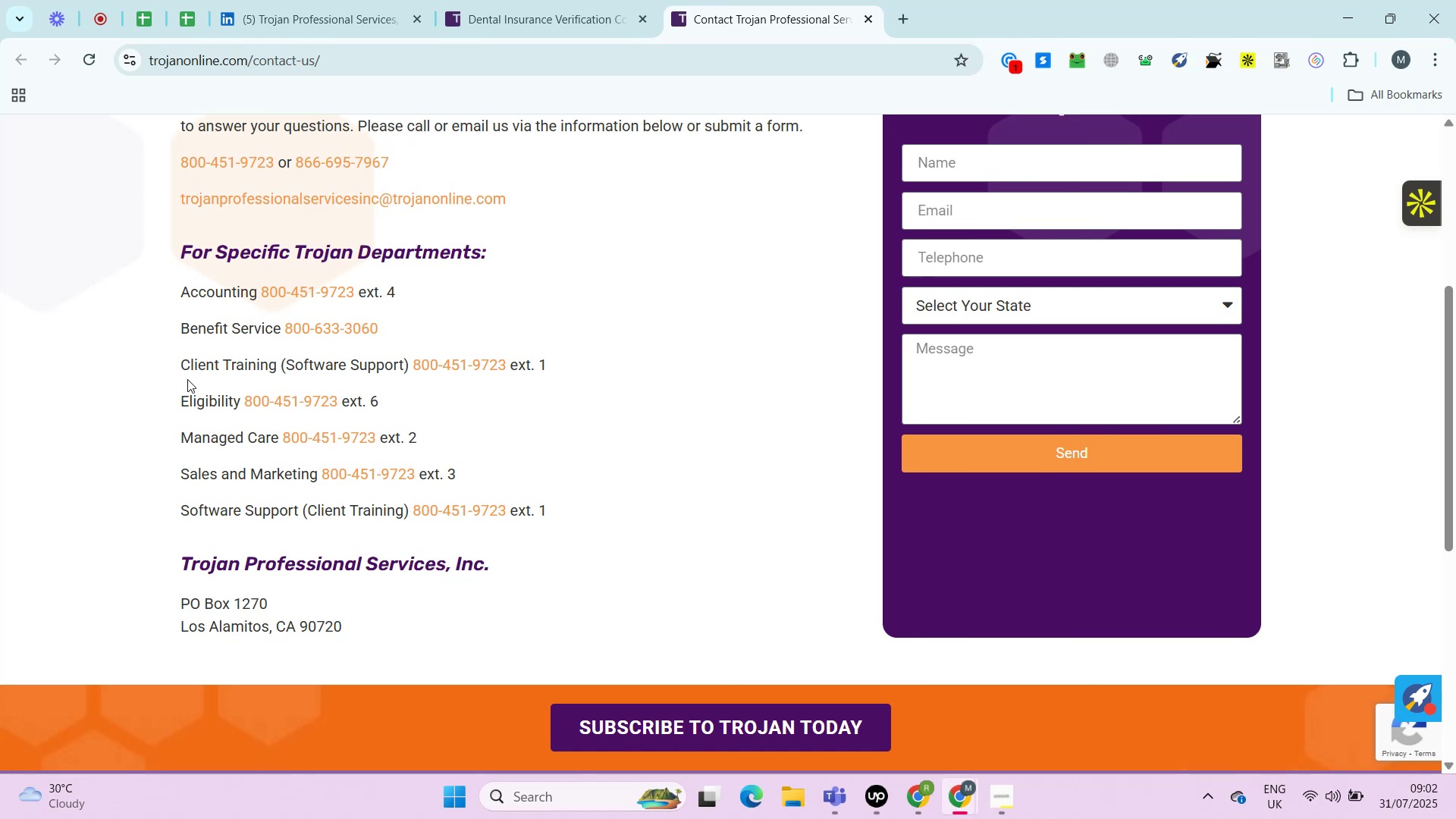 
wait(18.41)
 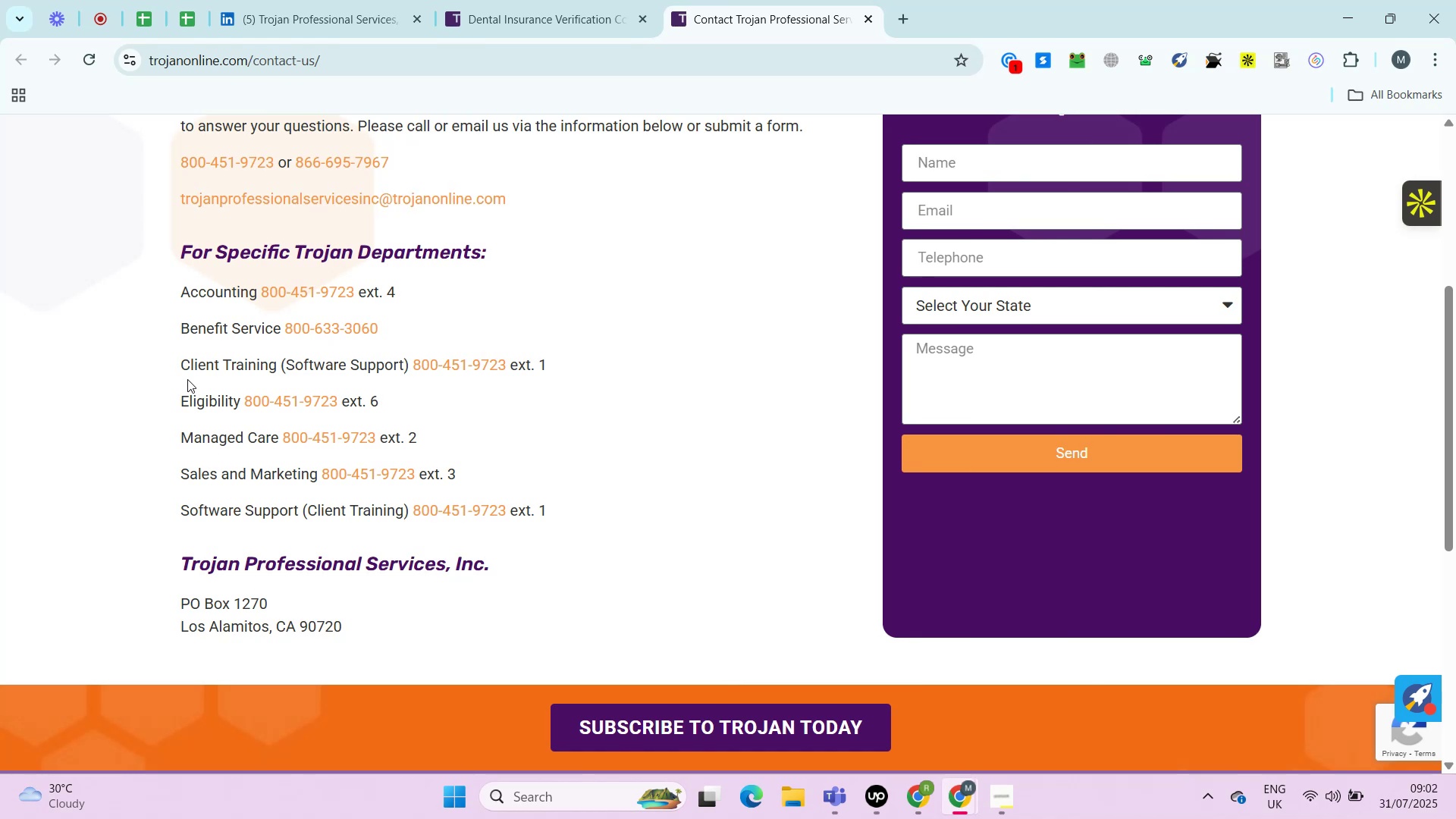 
key(Control+ControlRight)
 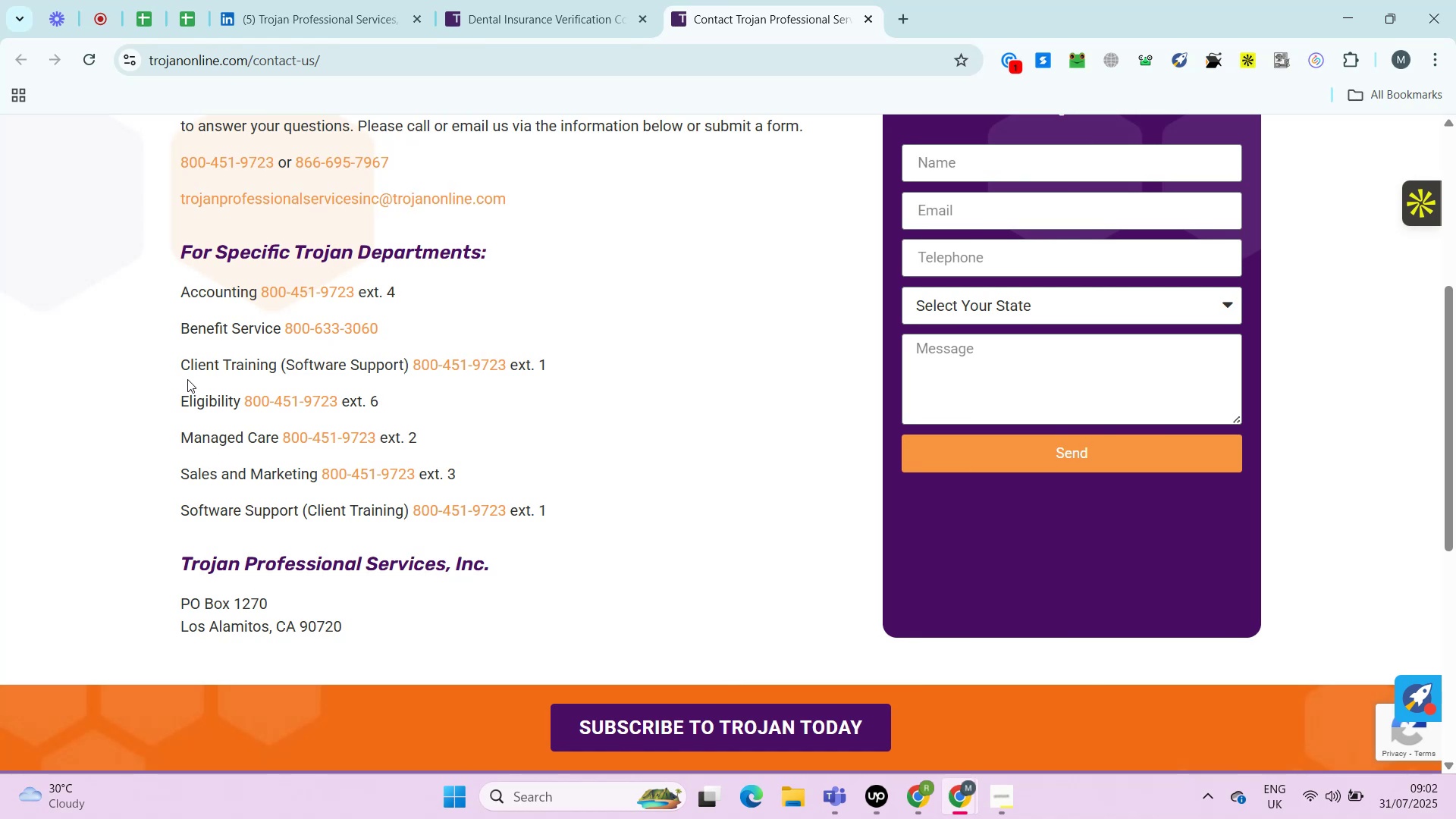 
key(Alt+Control+AltRight)
 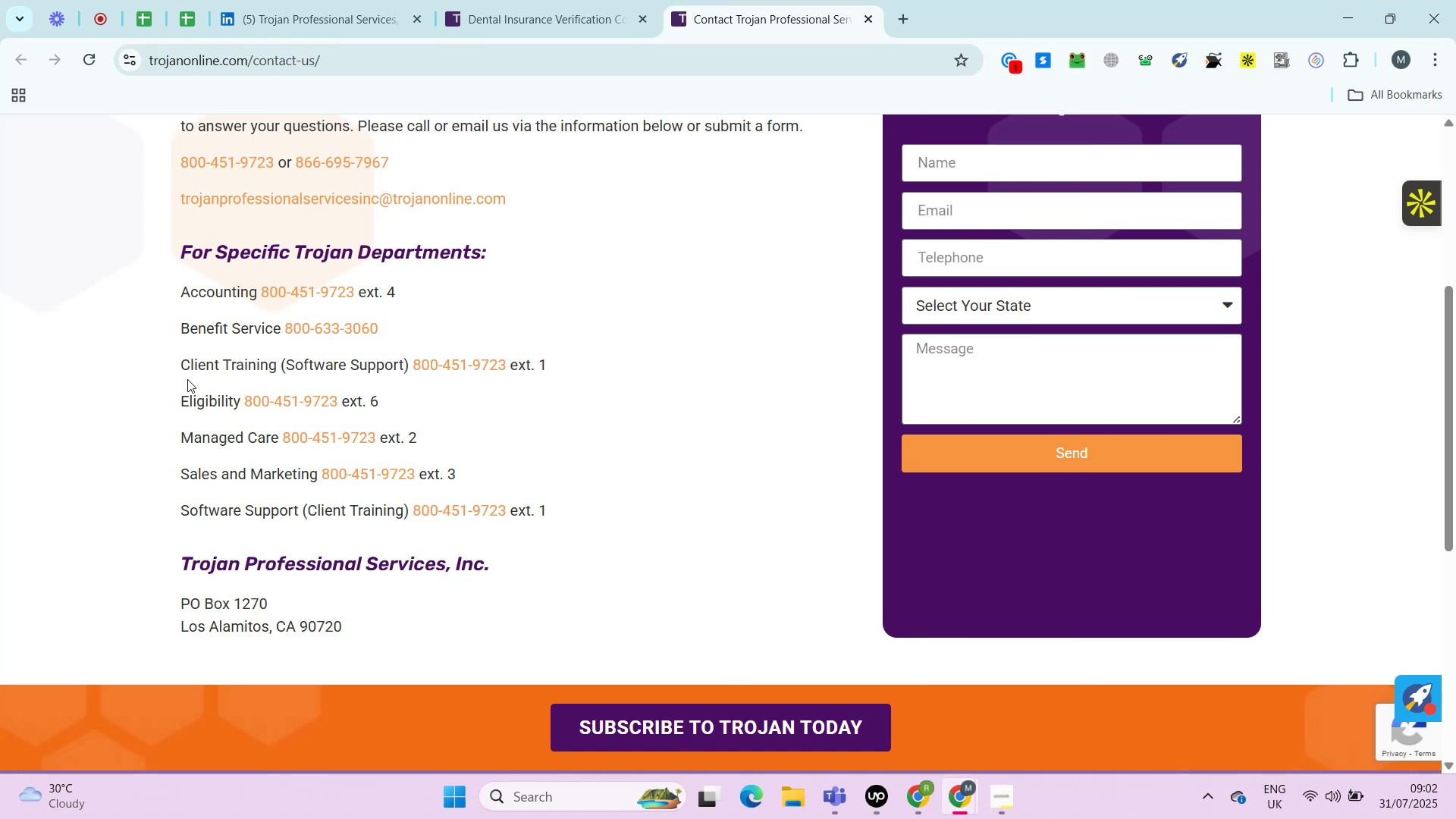 
key(Alt+Control+ControlRight)
 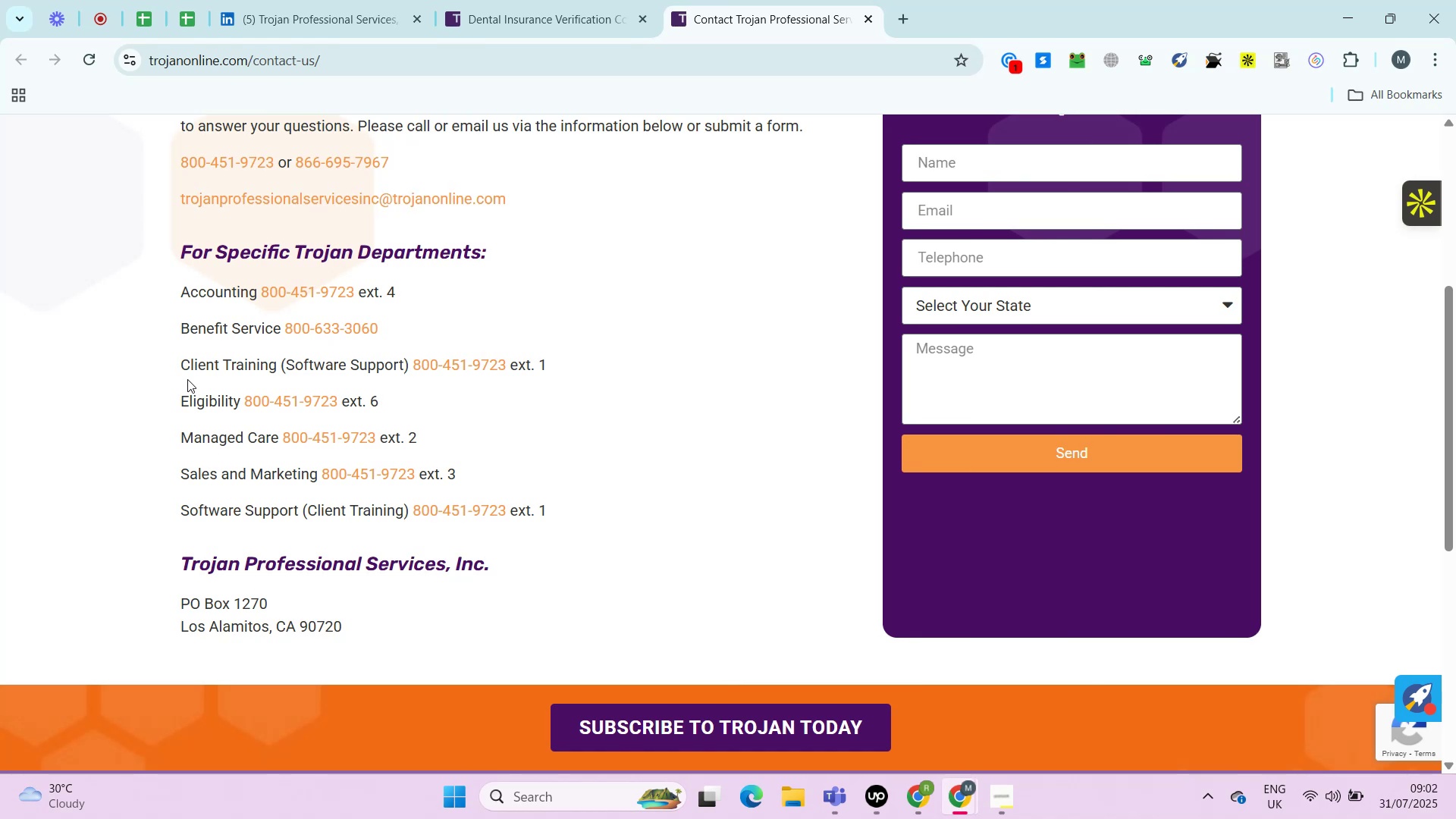 
key(Alt+Control+AltRight)
 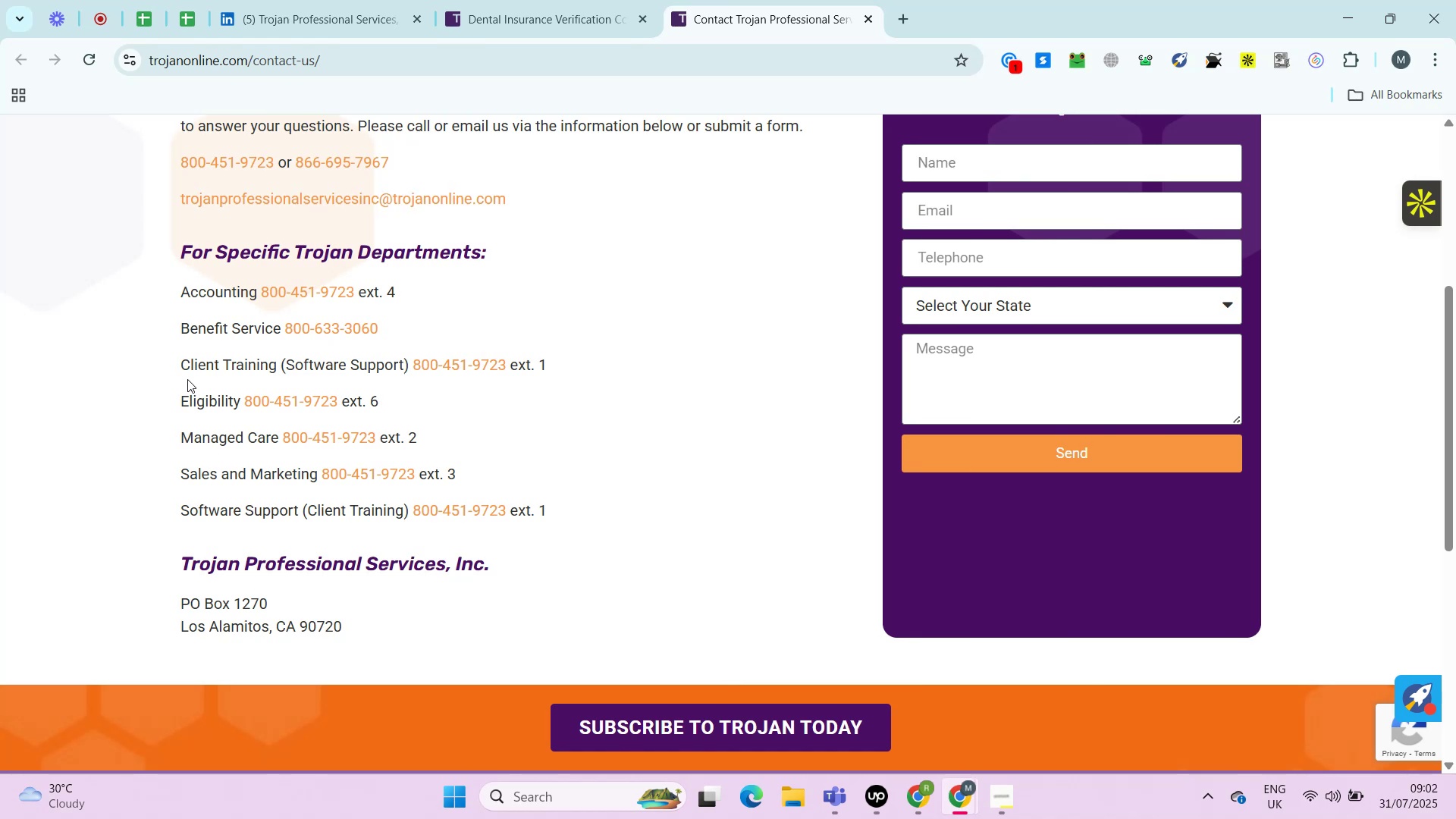 
key(Alt+Control+ControlRight)
 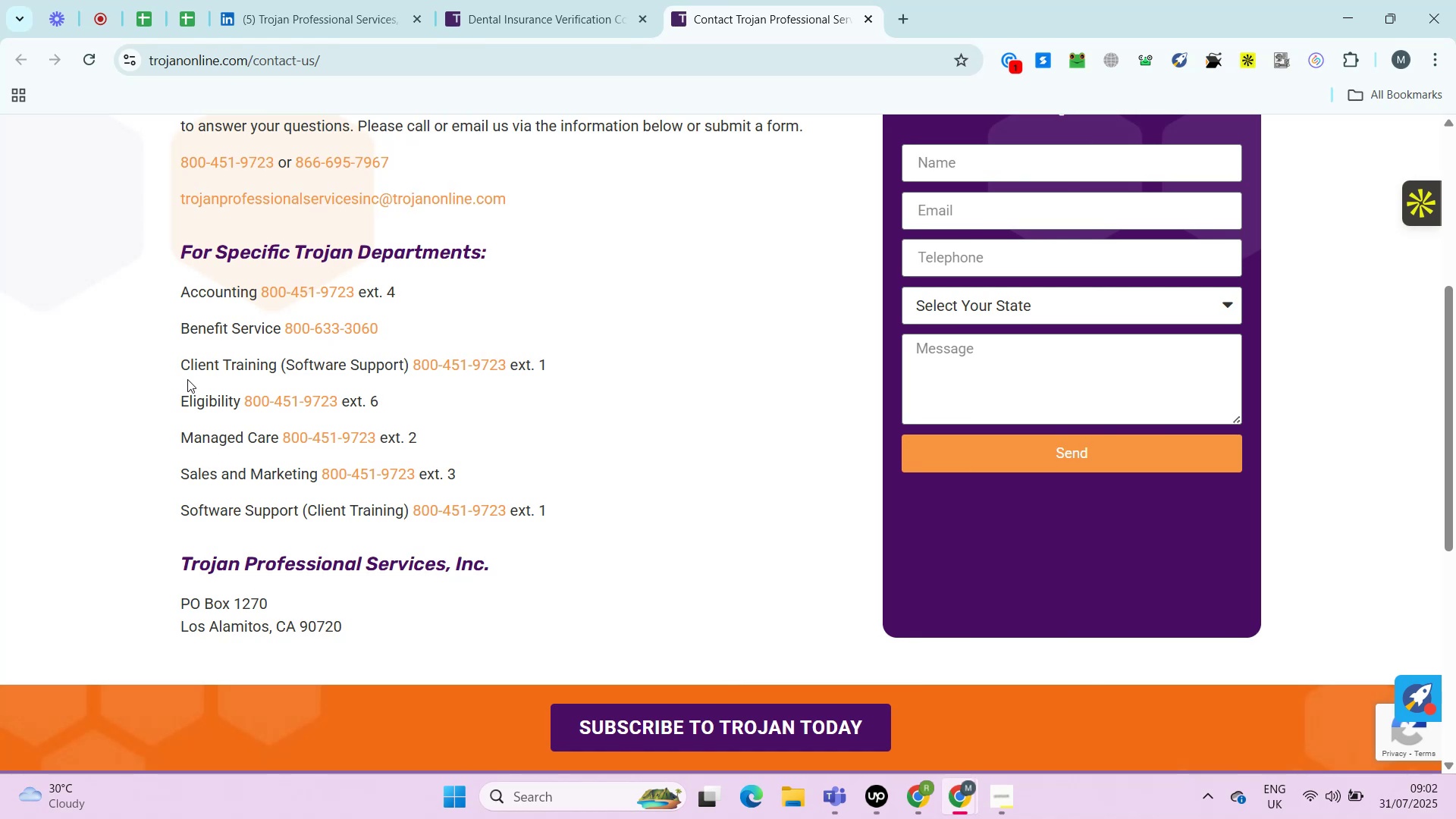 
key(Alt+Control+AltRight)
 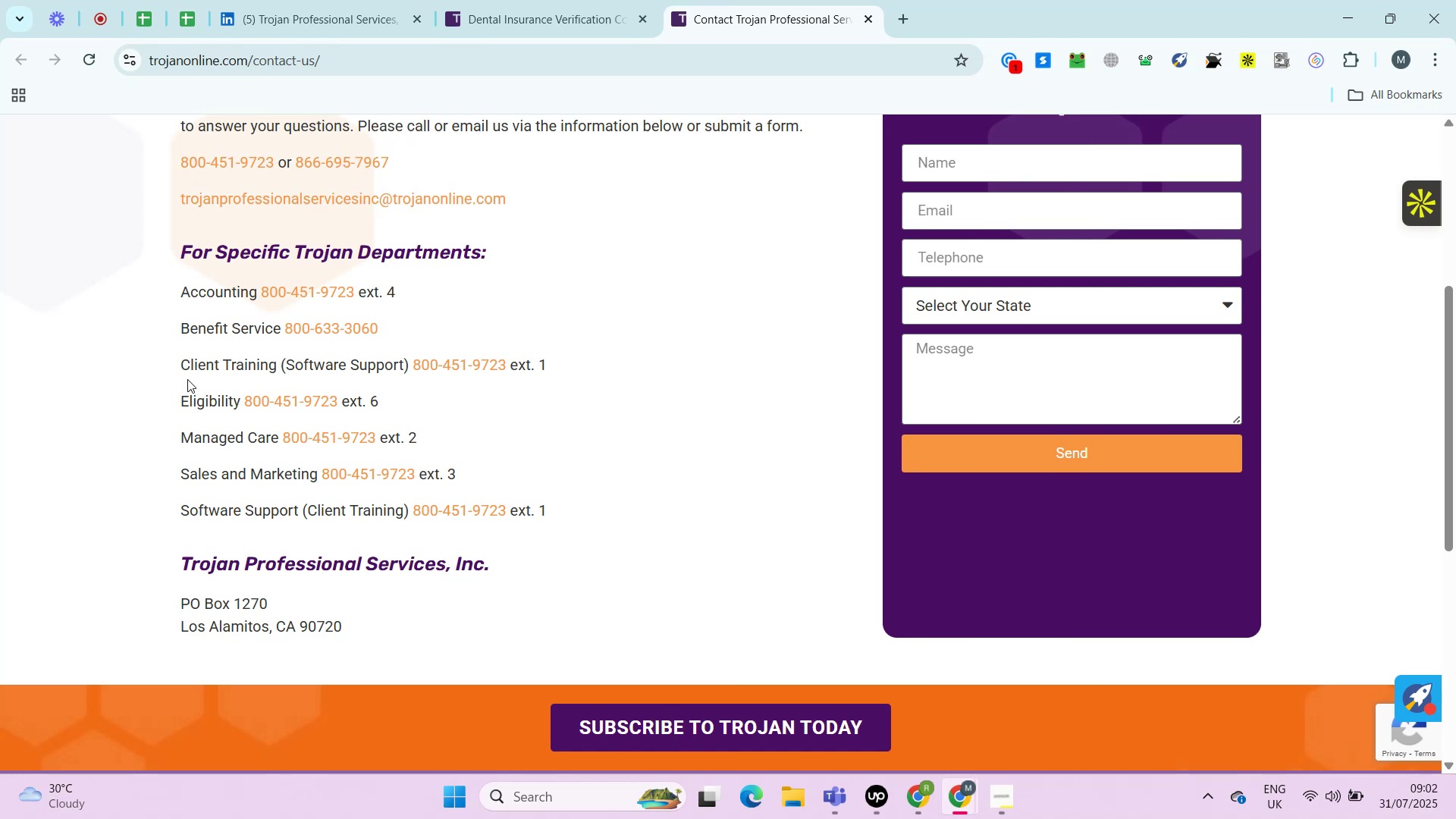 
key(Control+ControlRight)
 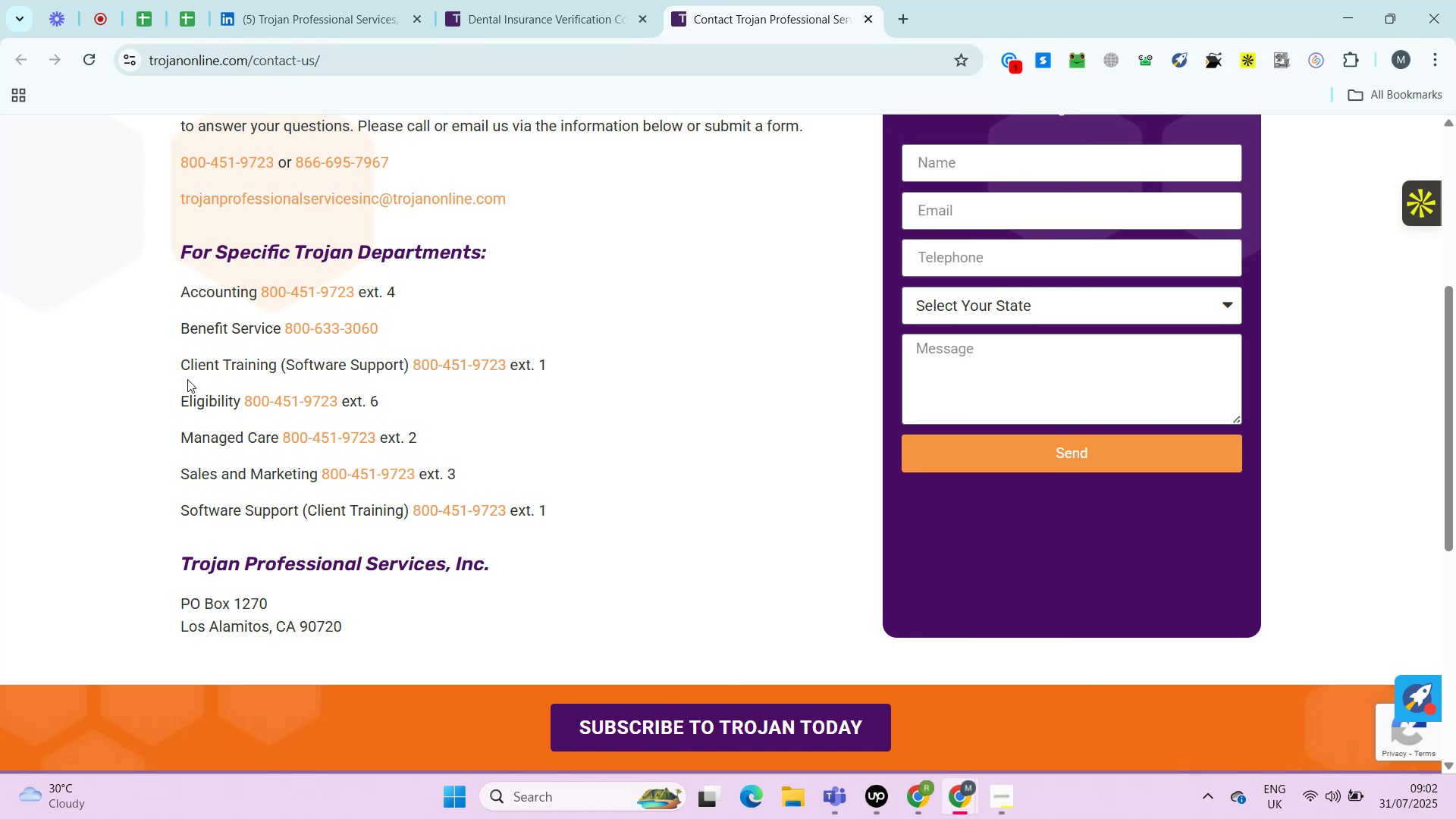 
key(Alt+Control+AltRight)
 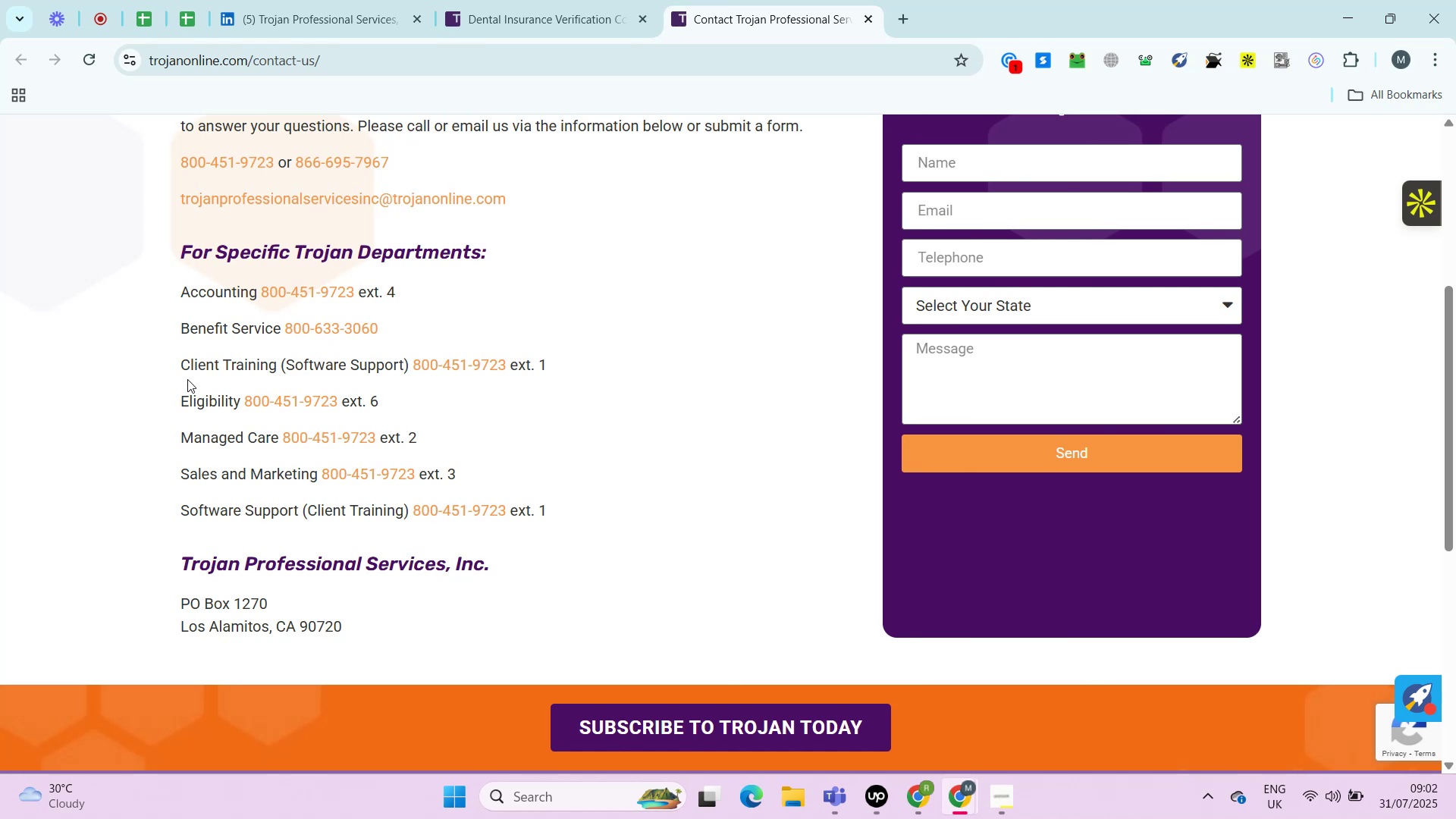 
key(Alt+Control+ControlRight)
 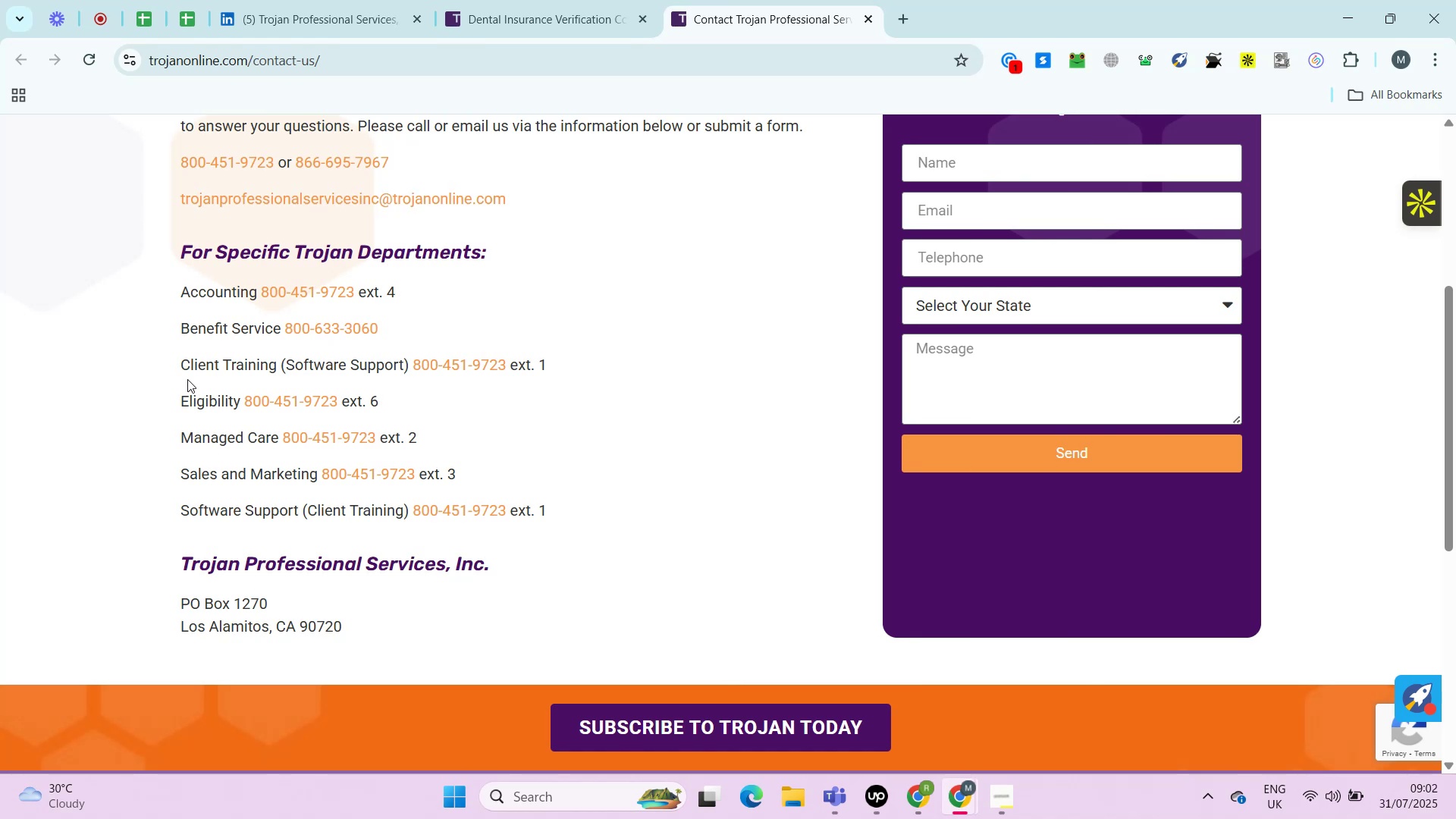 
key(Control+ControlLeft)
 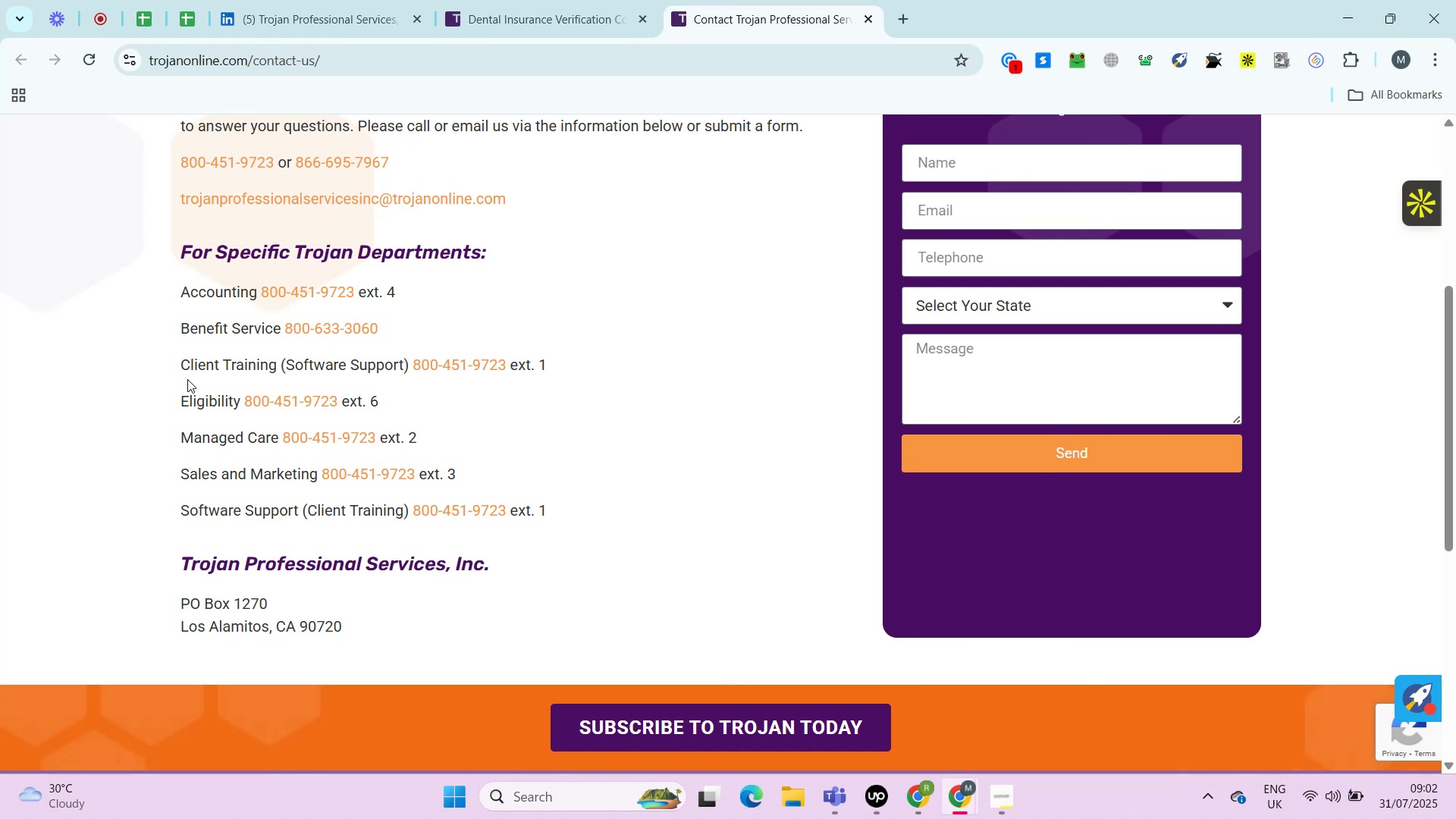 
key(Alt+Control+AltRight)
 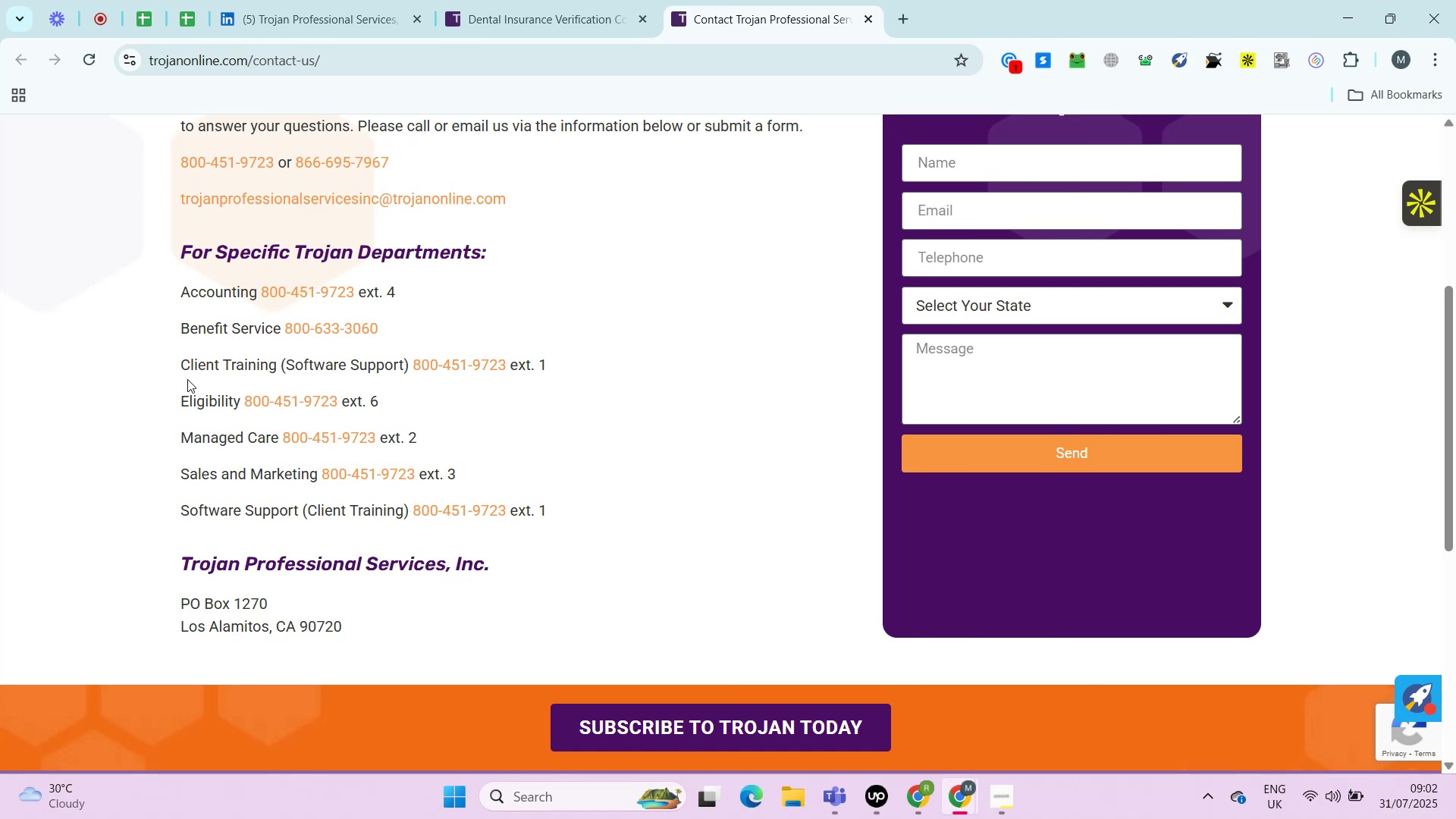 
key(Alt+Control+ControlRight)
 